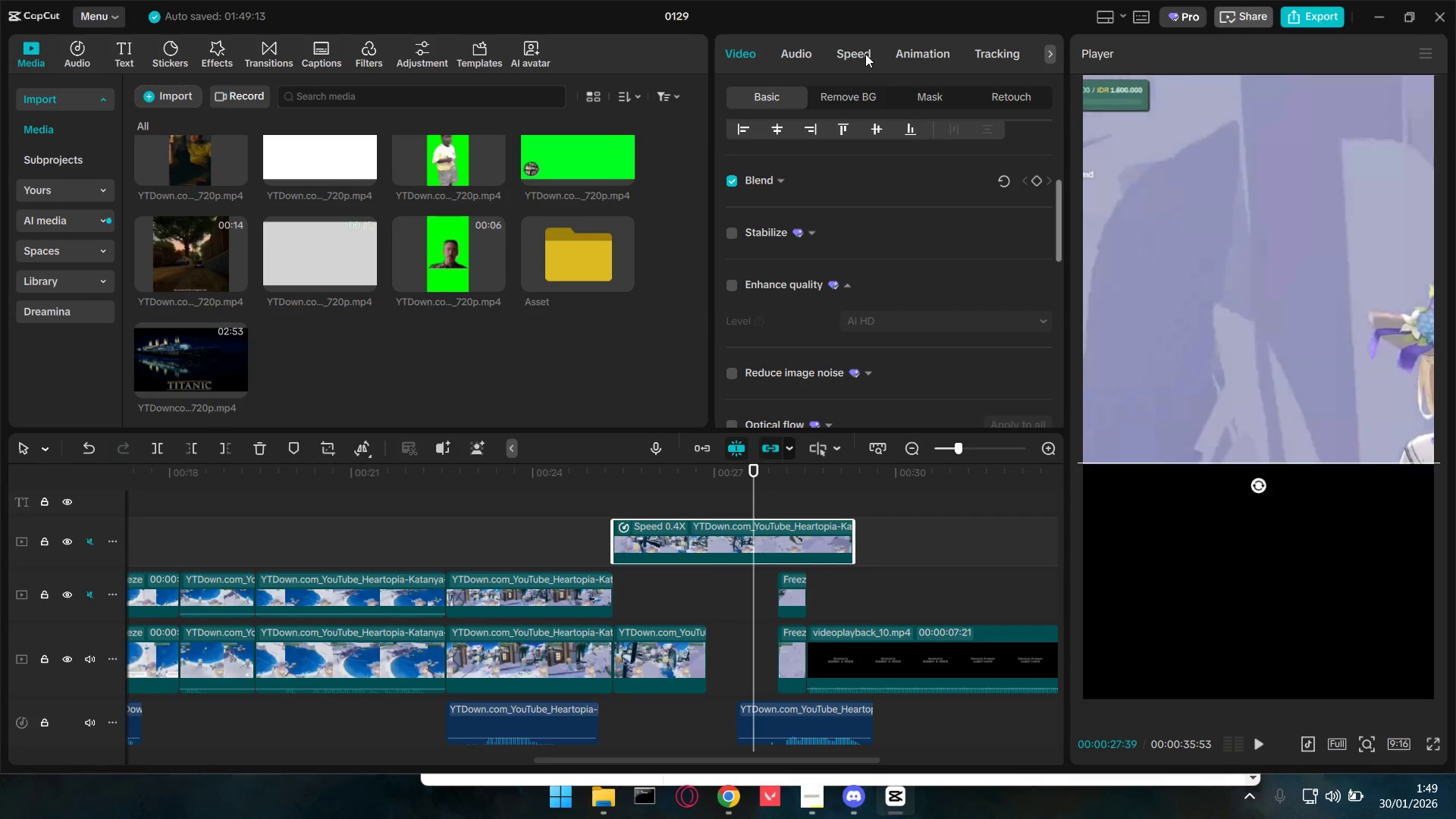 
double_click([865, 54])
 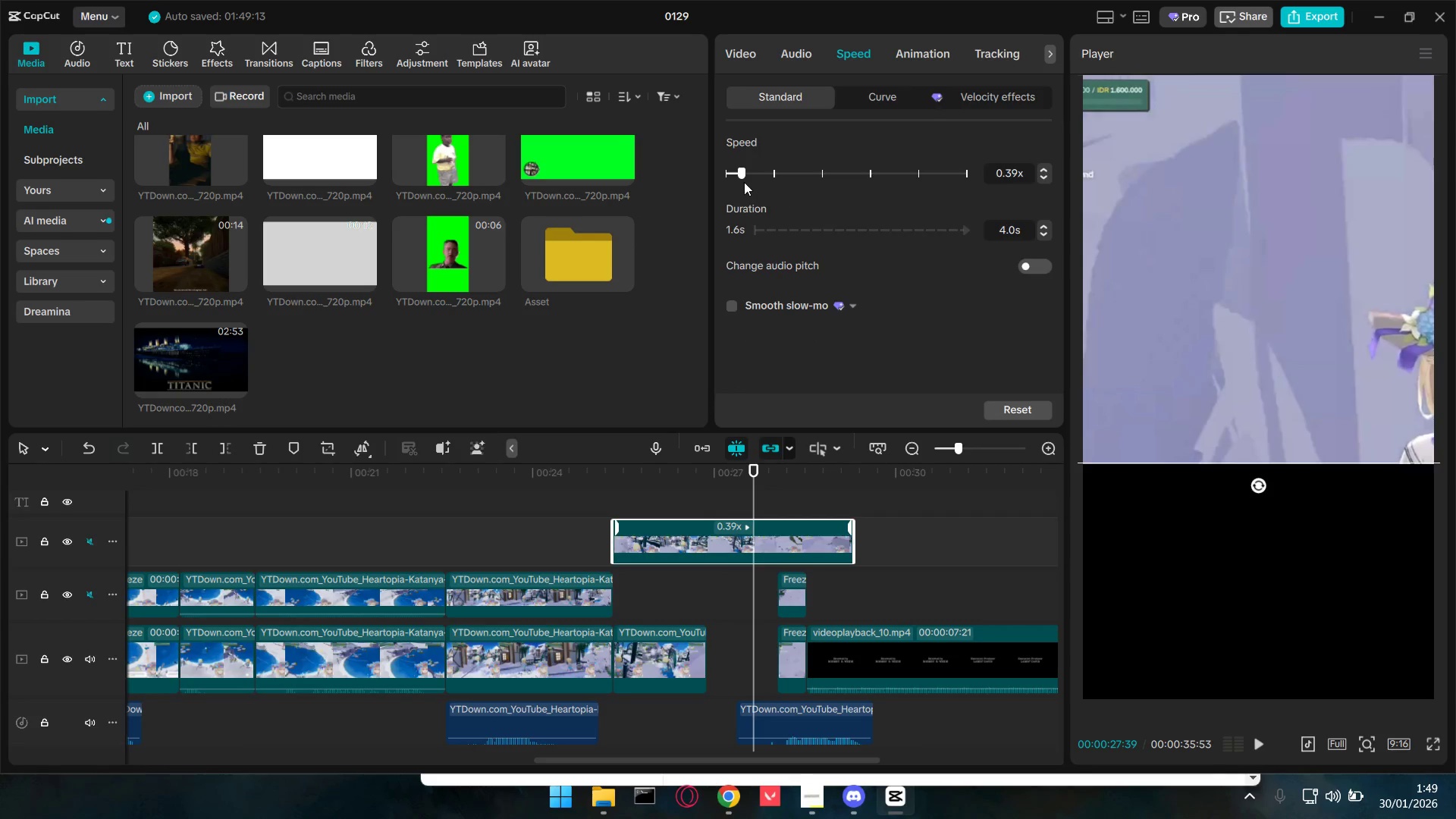 
left_click_drag(start_coordinate=[739, 176], to_coordinate=[731, 174])
 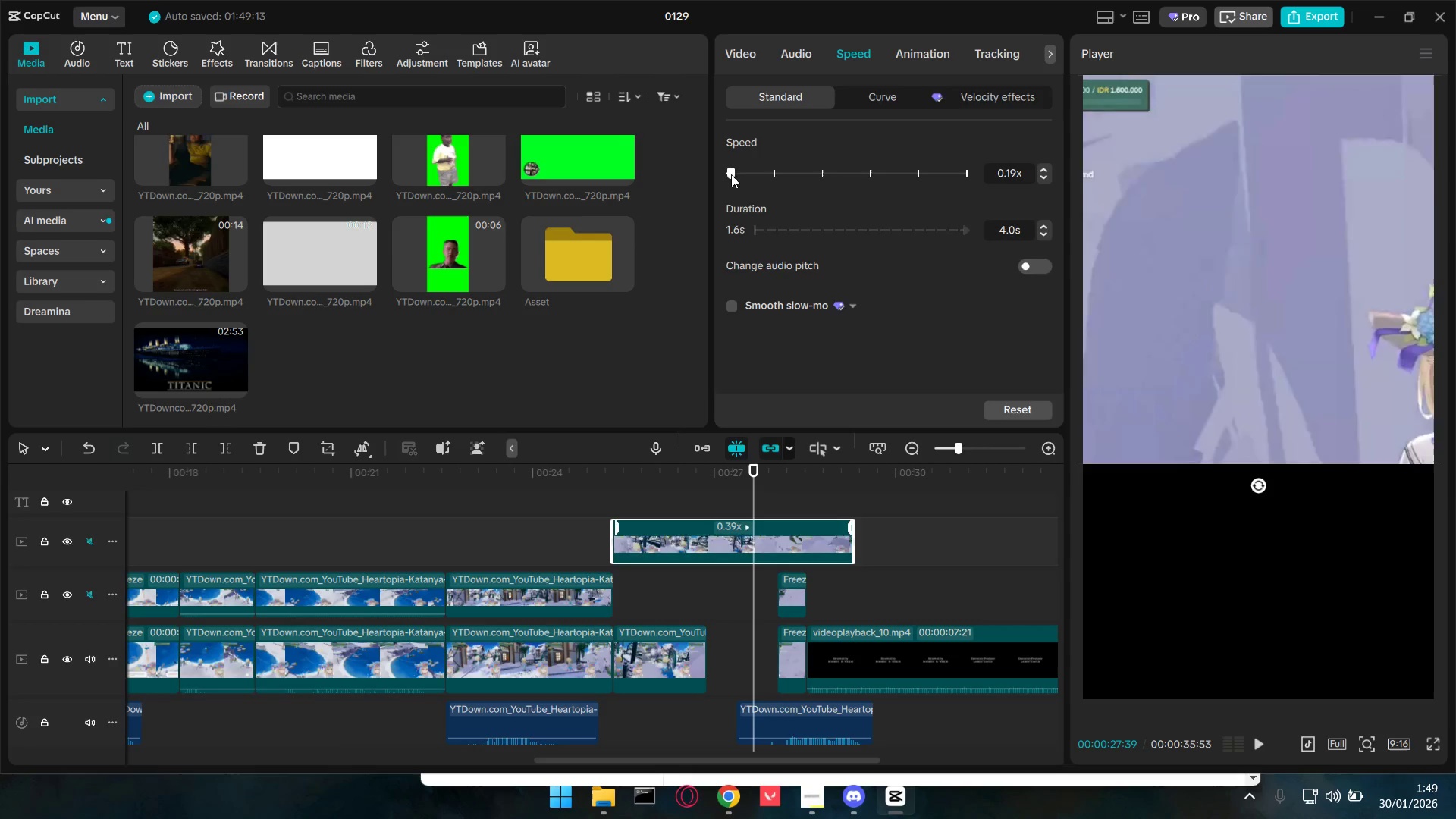 
left_click([899, 95])
 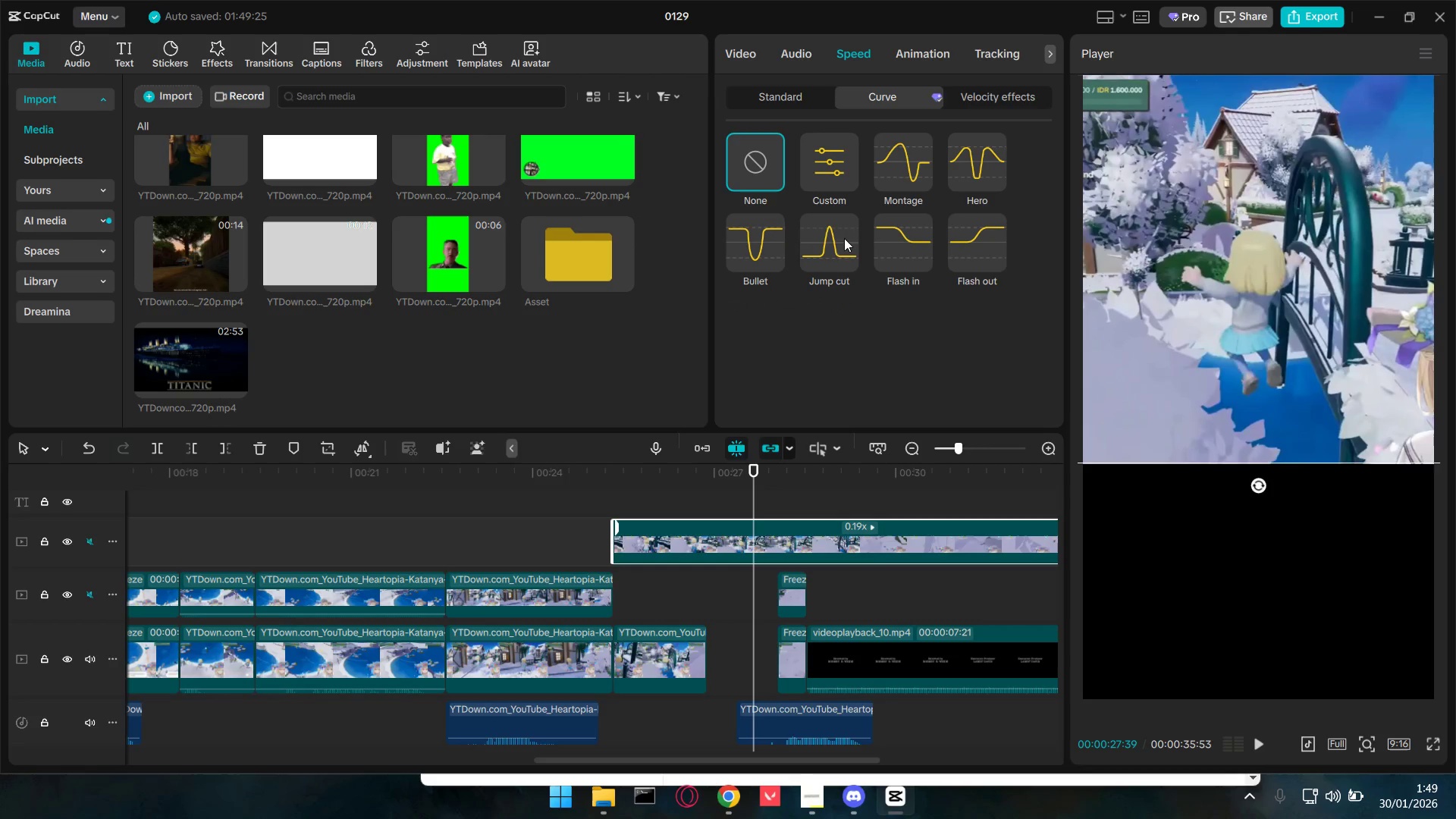 
wait(8.36)
 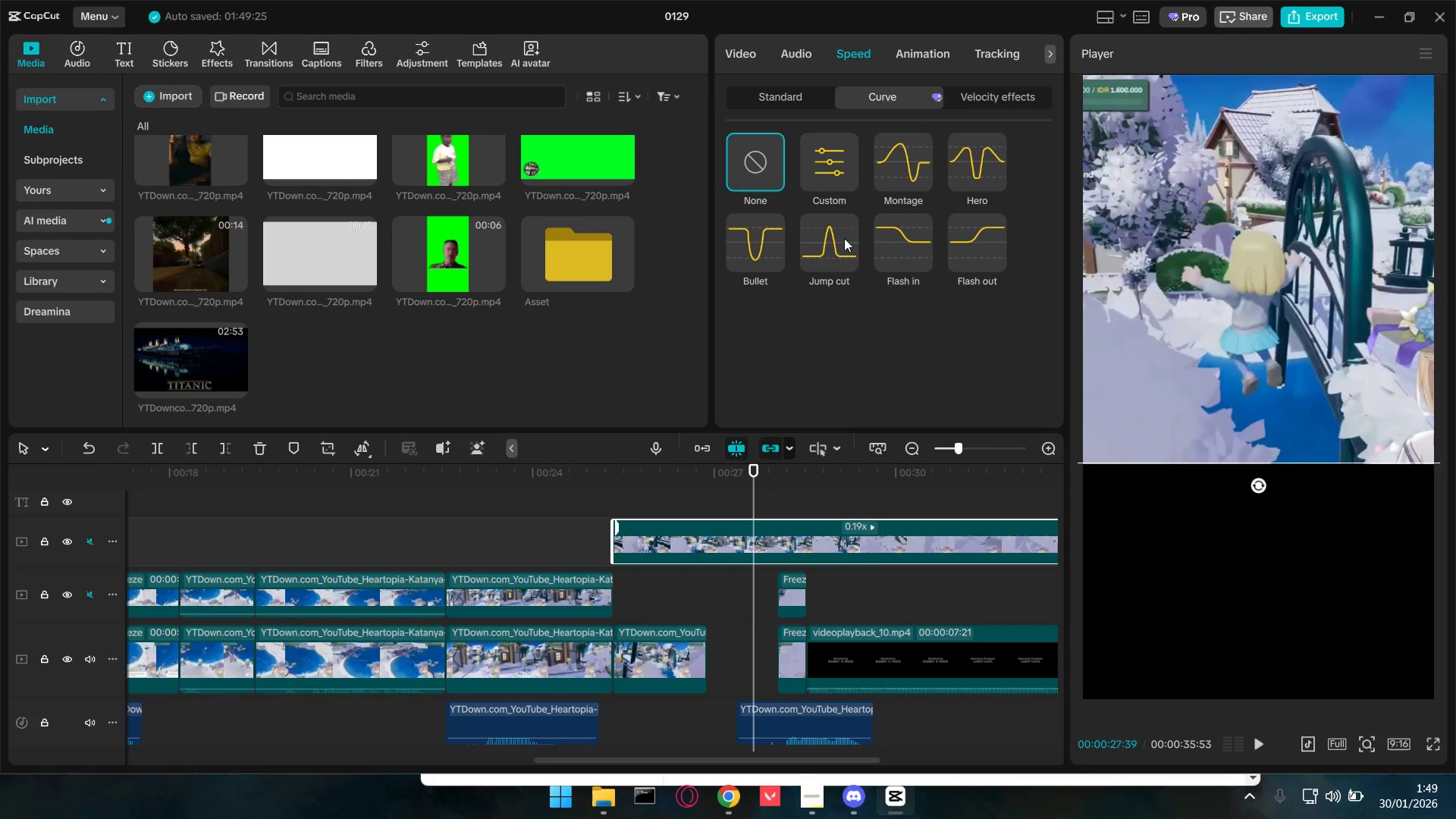 
left_click([764, 256])
 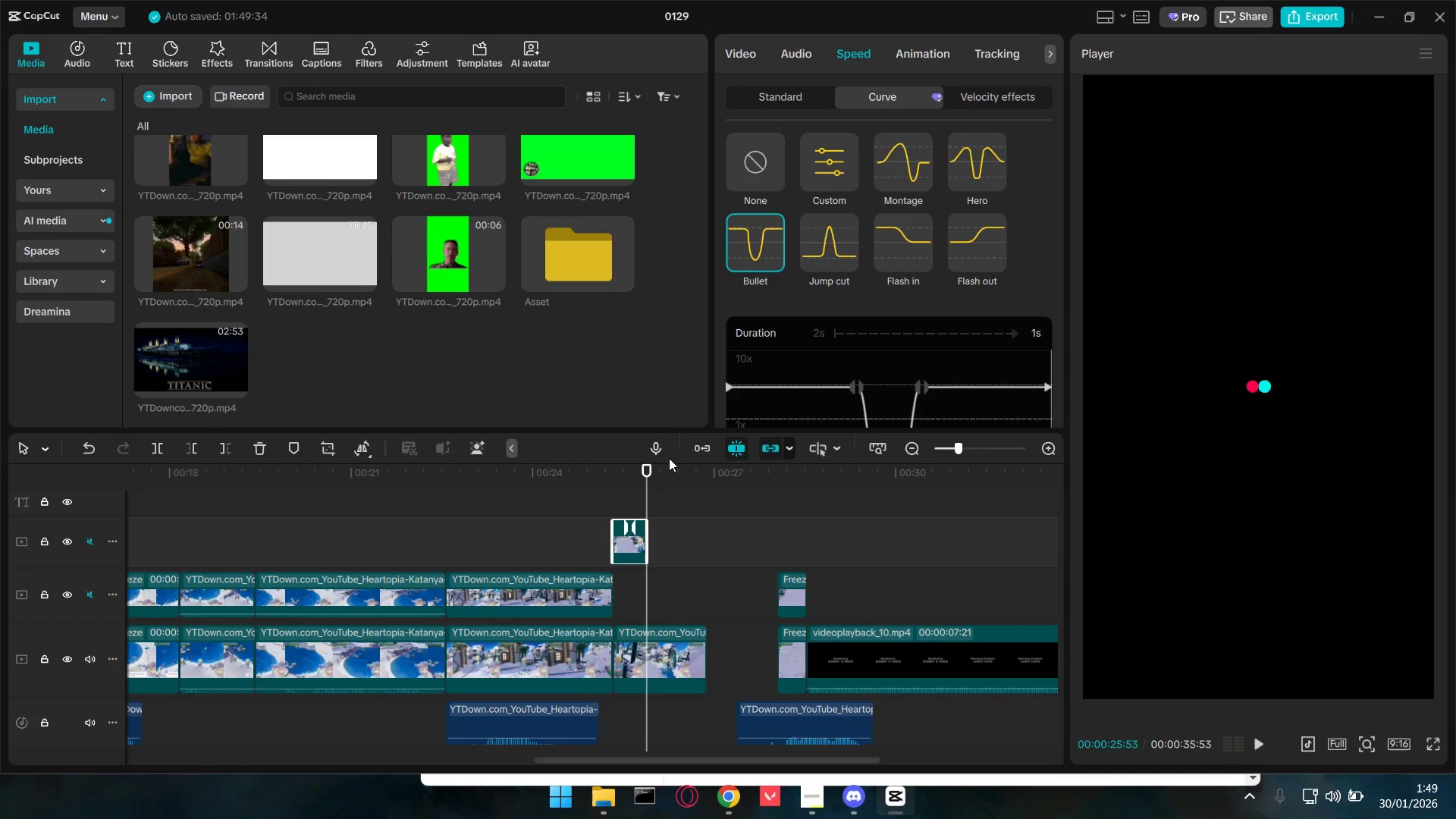 
left_click([593, 504])
 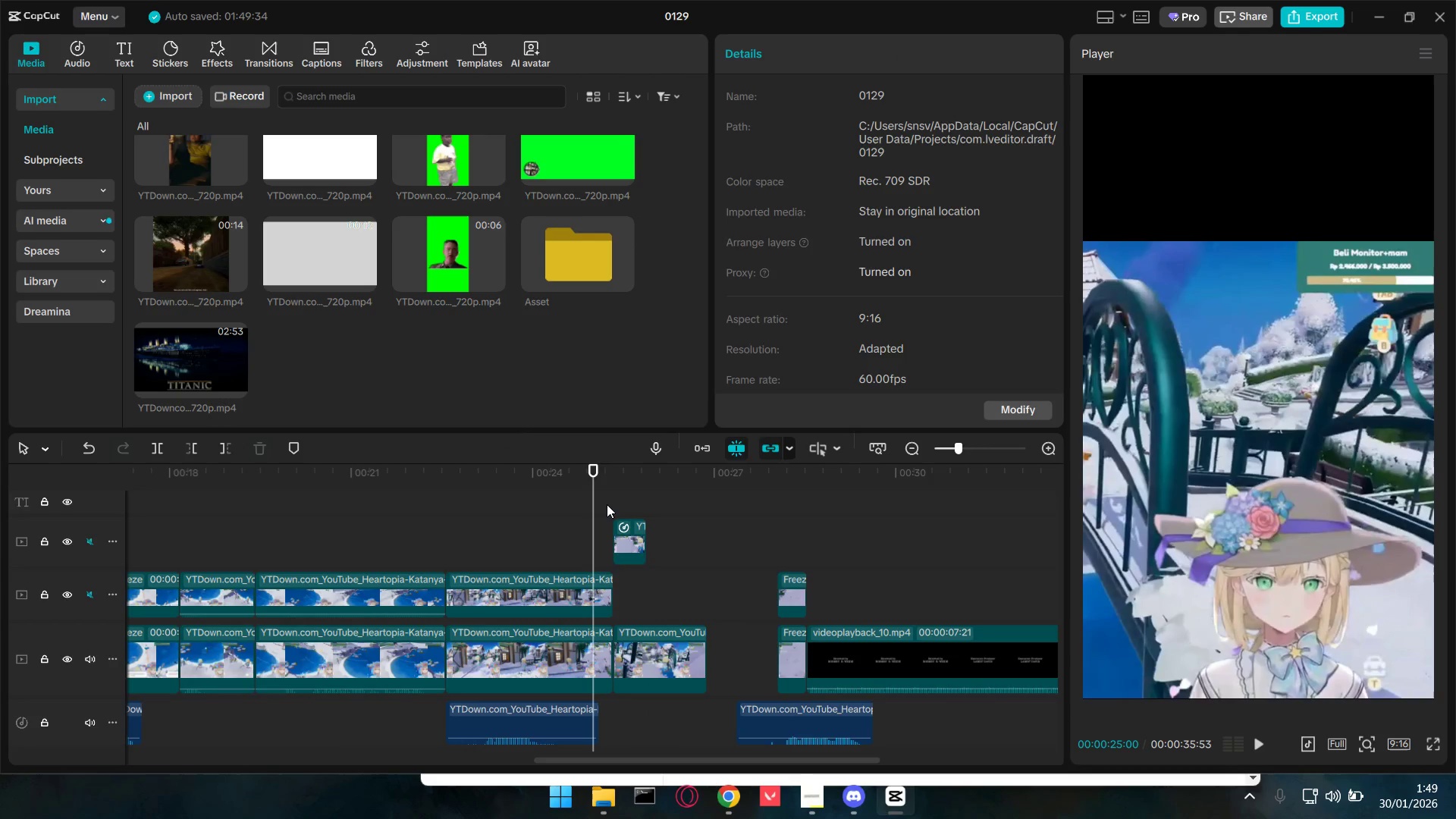 
key(Space)
 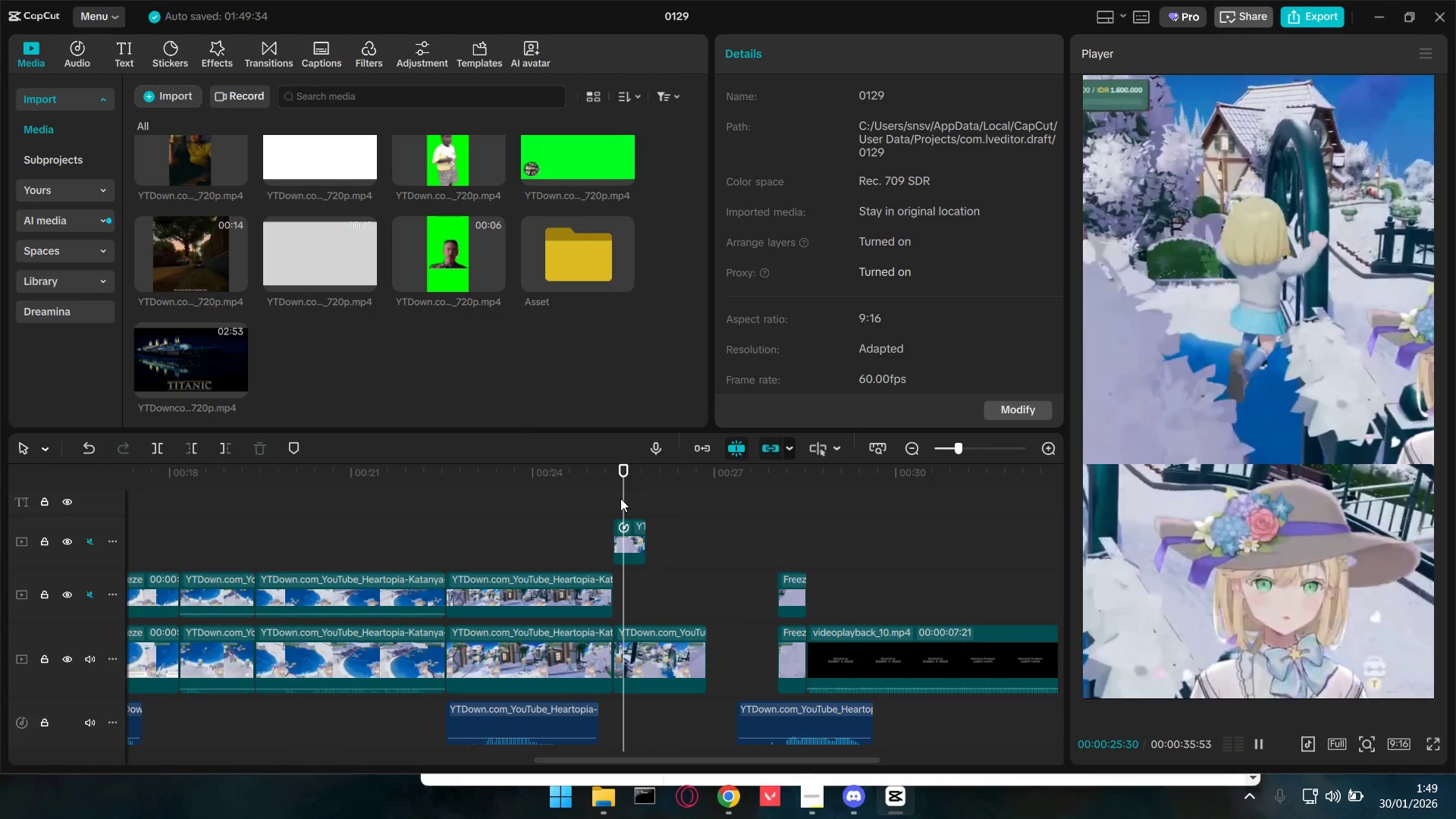 
key(Space)
 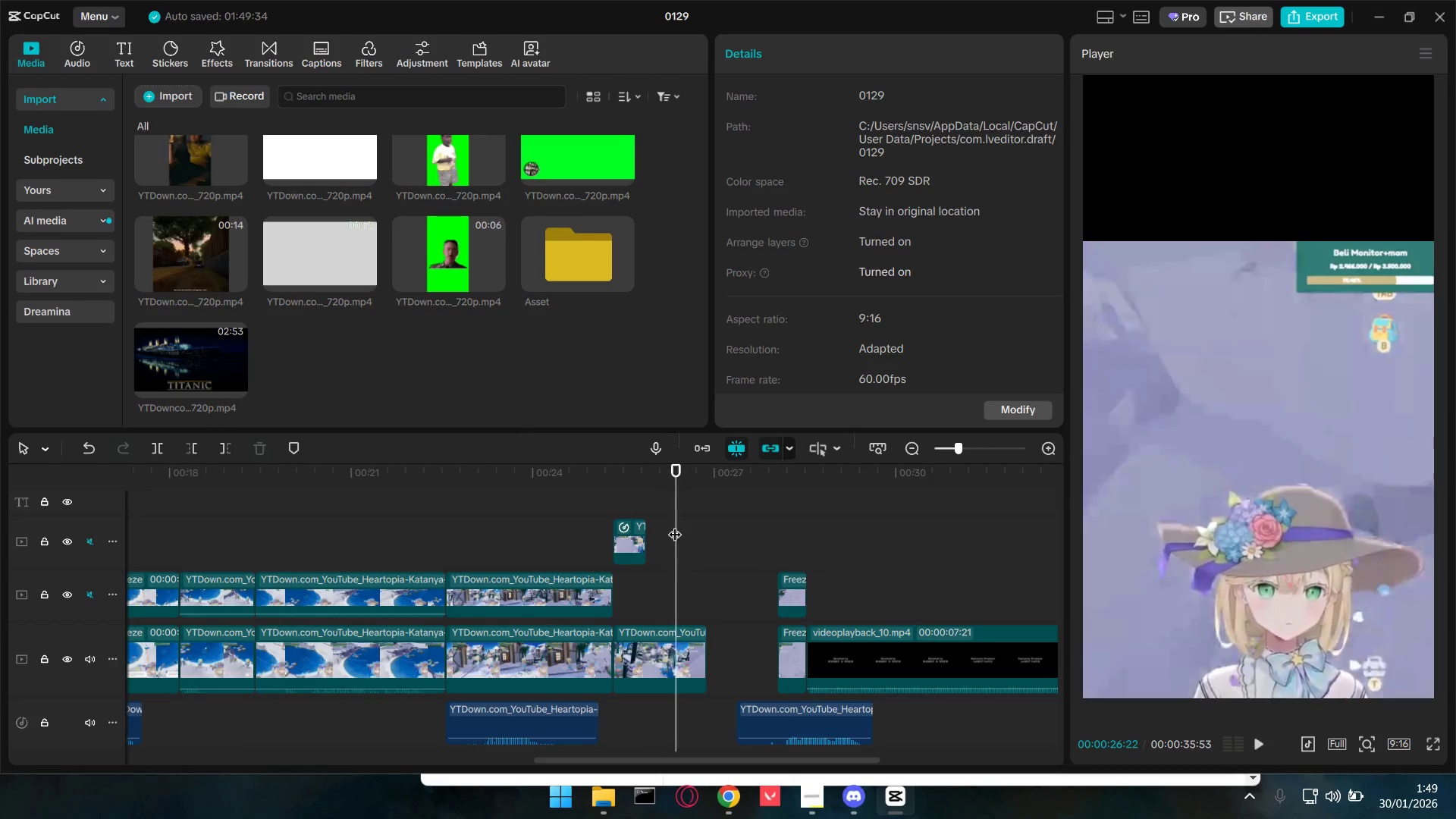 
hold_key(key=ControlLeft, duration=0.95)
 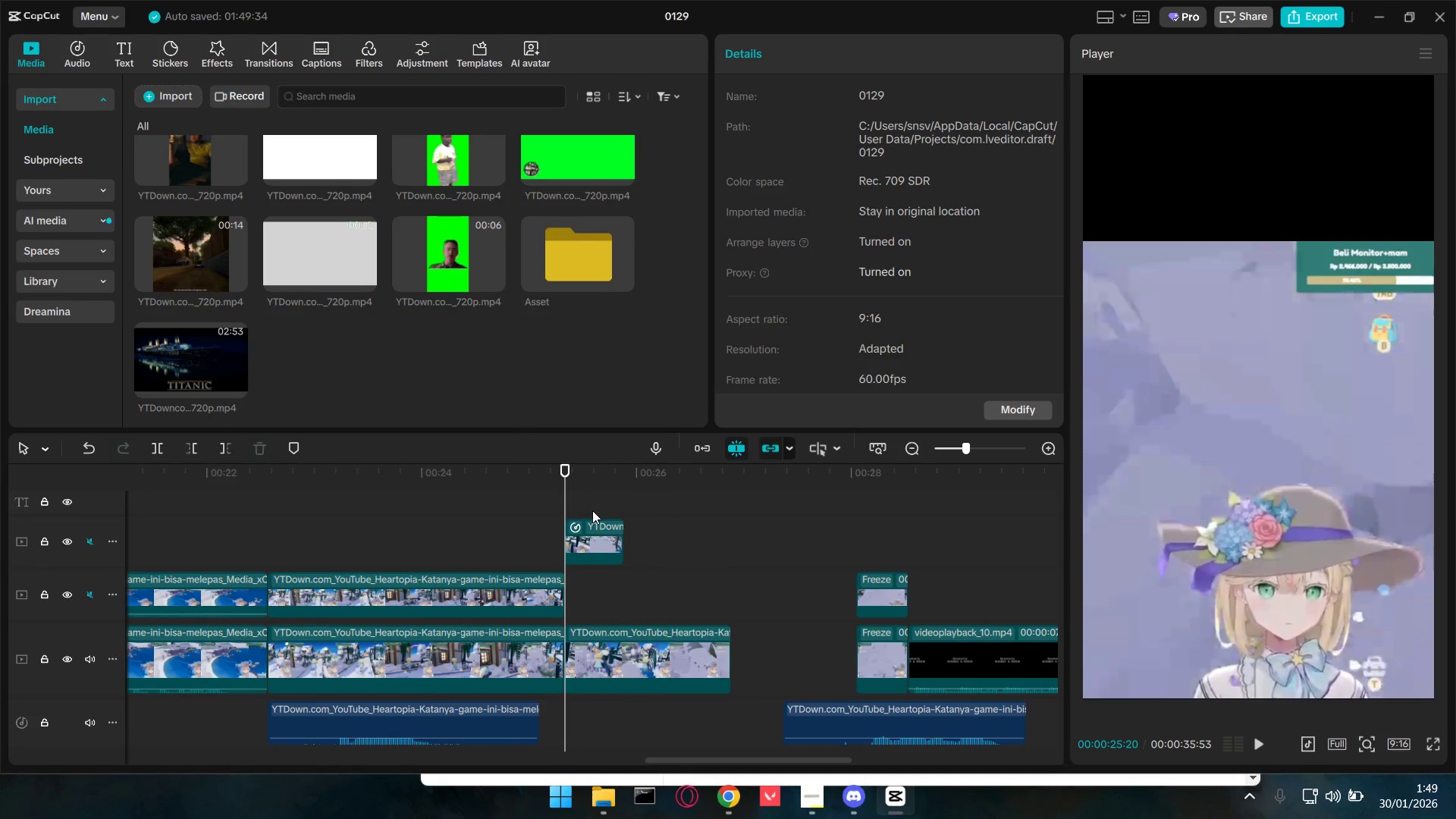 
left_click_drag(start_coordinate=[557, 497], to_coordinate=[564, 497])
 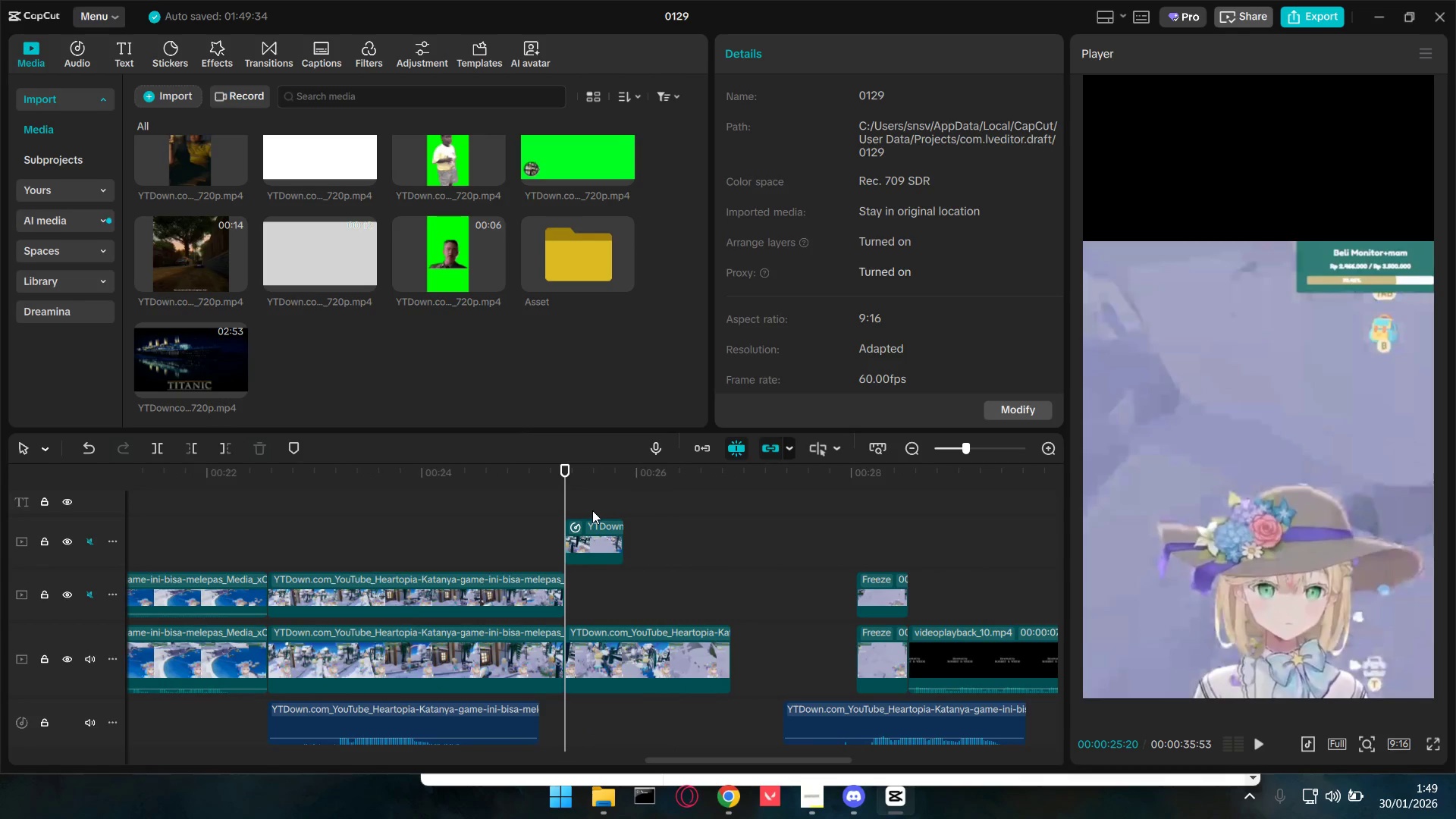 
scroll: coordinate [682, 538], scroll_direction: up, amount: 9.0
 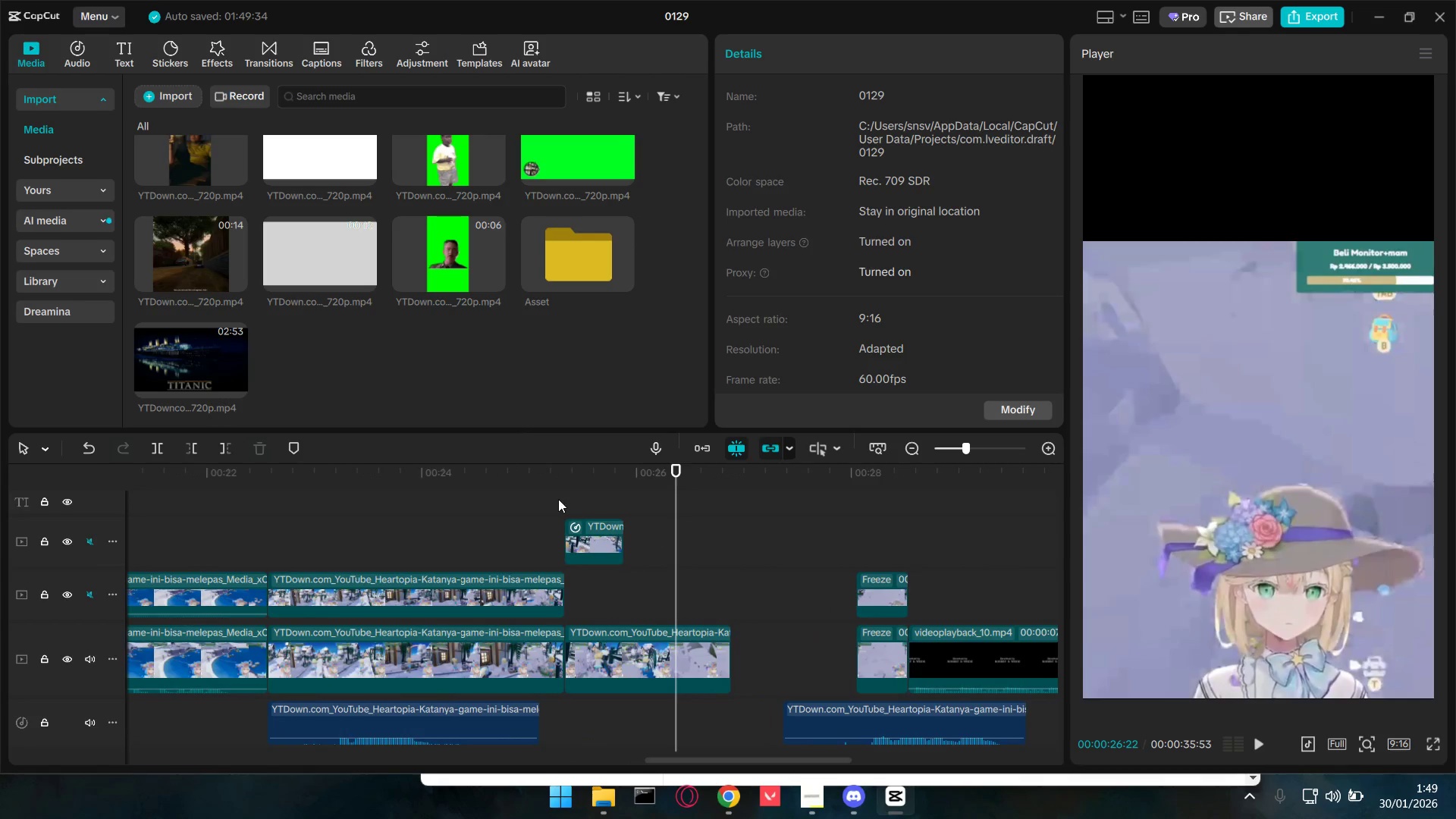 
key(Space)
 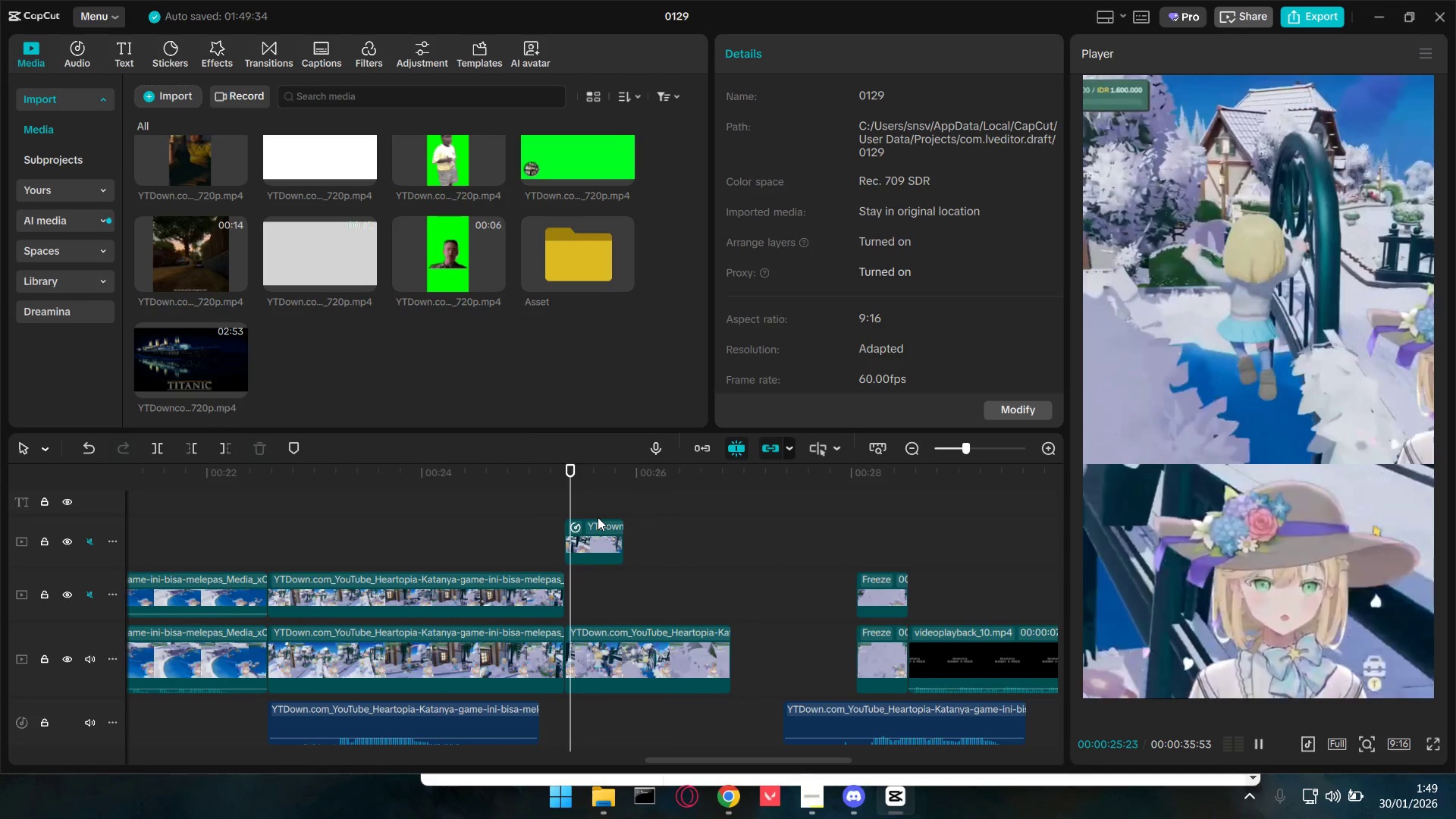 
key(Space)
 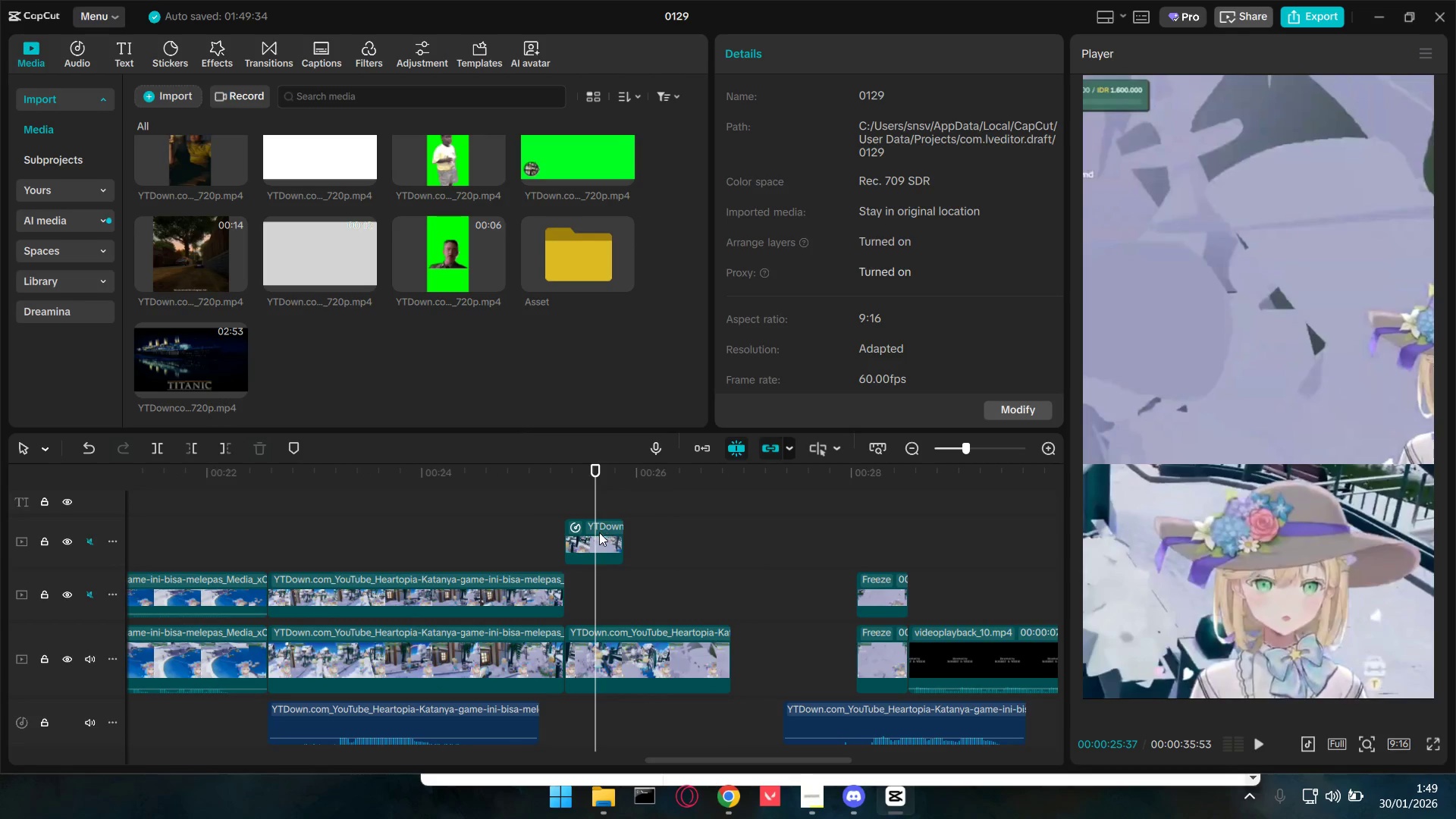 
left_click([601, 538])
 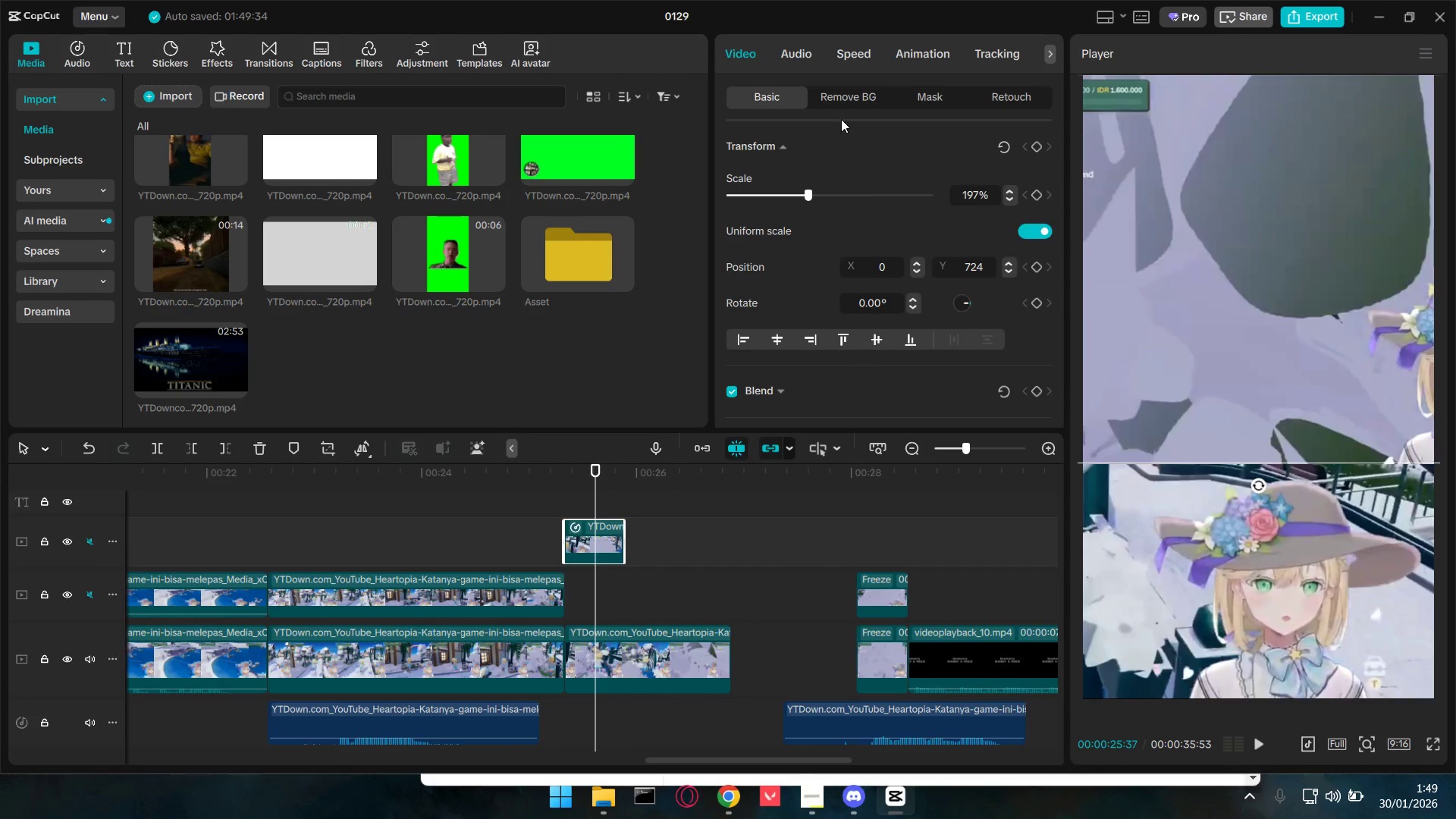 
left_click([795, 52])
 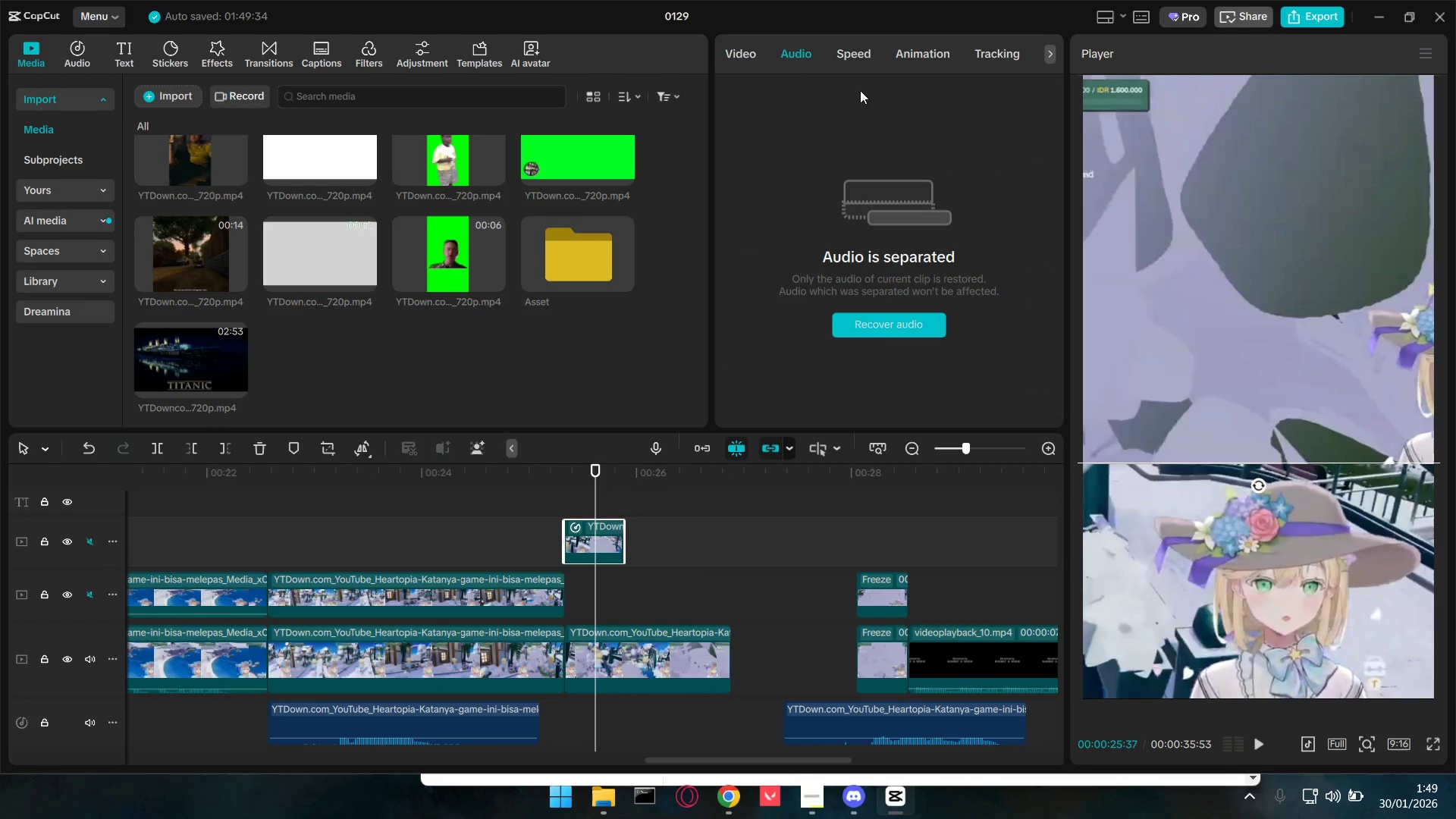 
double_click([857, 42])
 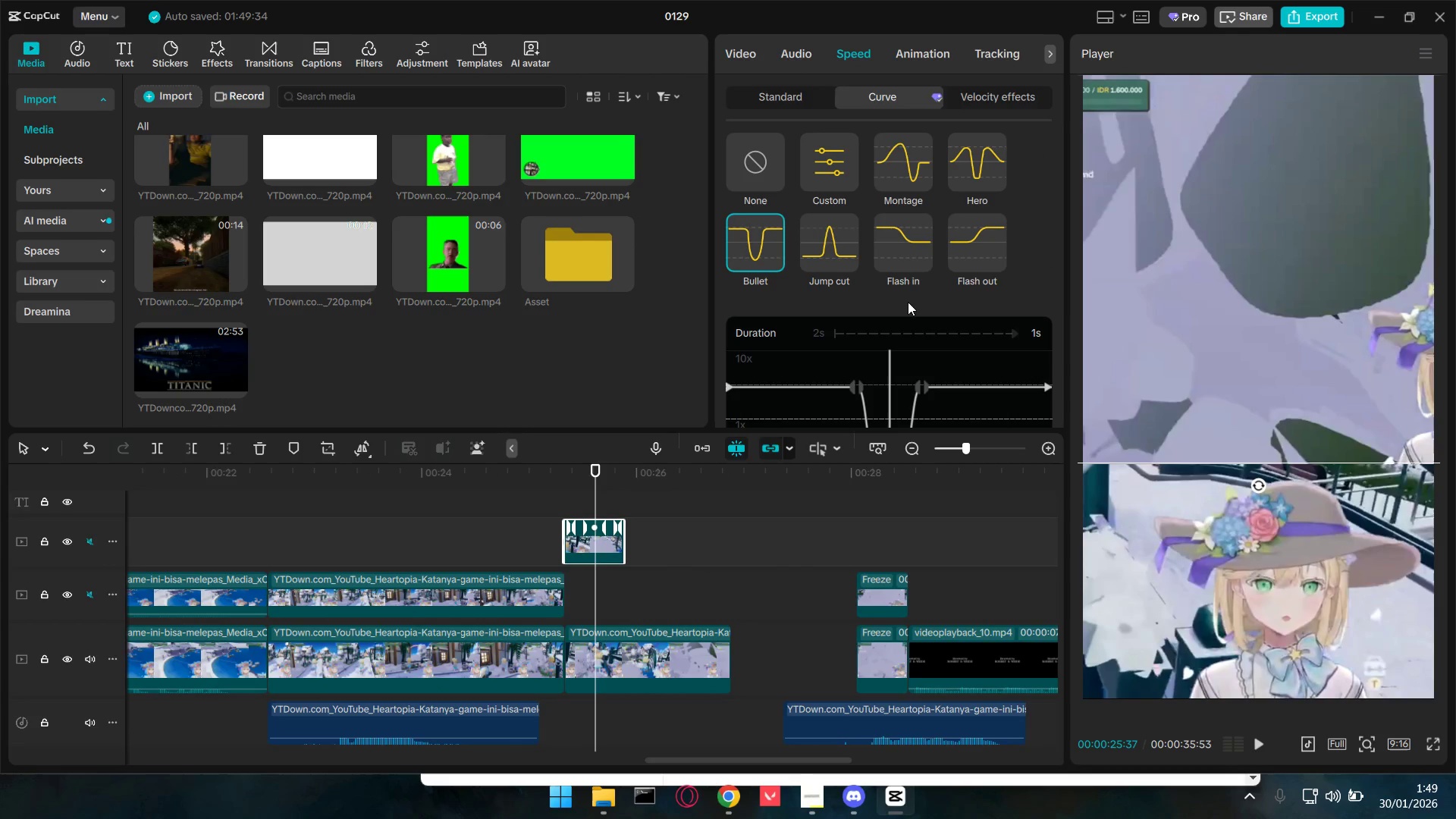 
scroll: coordinate [912, 304], scroll_direction: down, amount: 3.0
 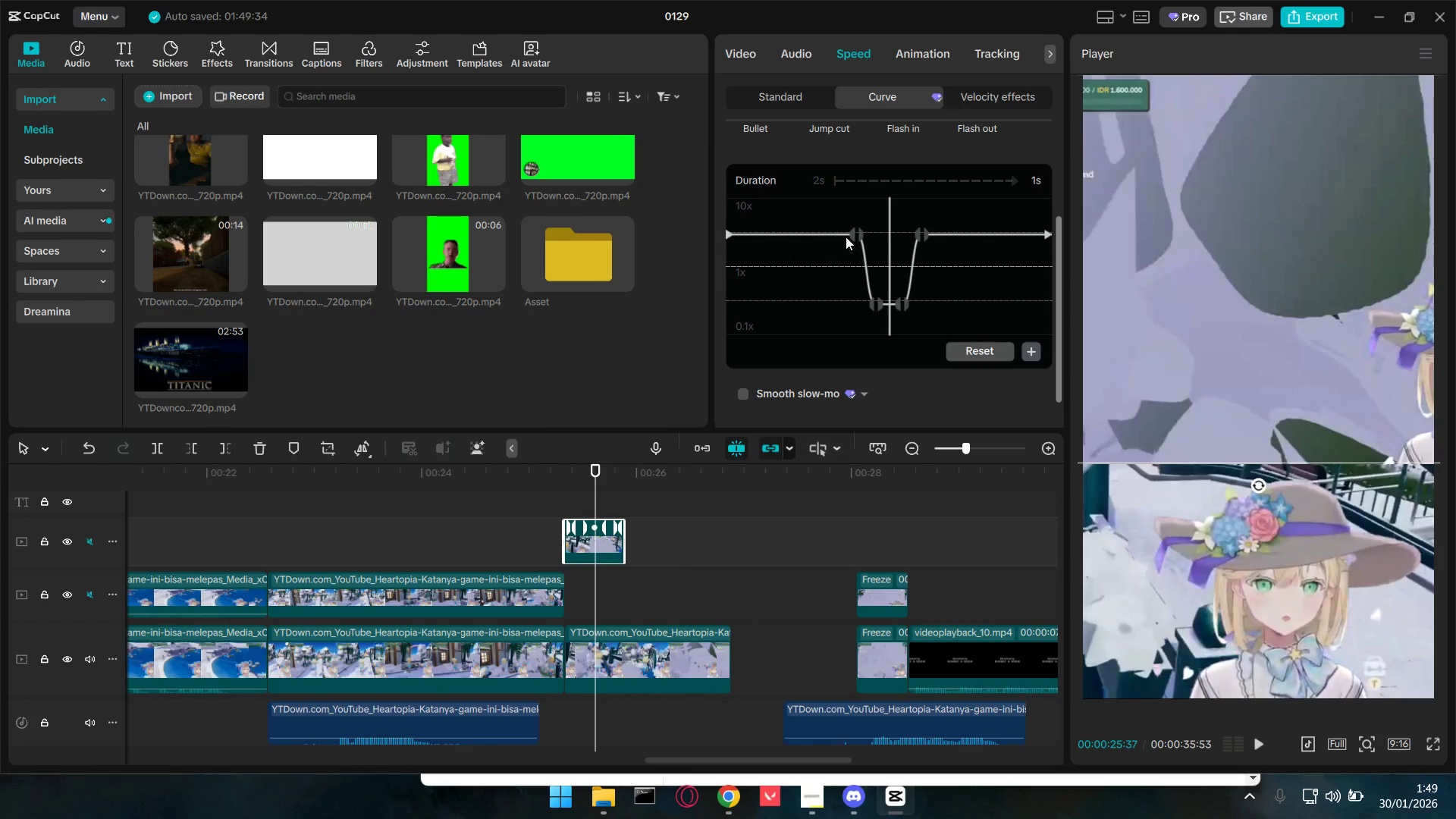 
left_click_drag(start_coordinate=[850, 232], to_coordinate=[860, 239])
 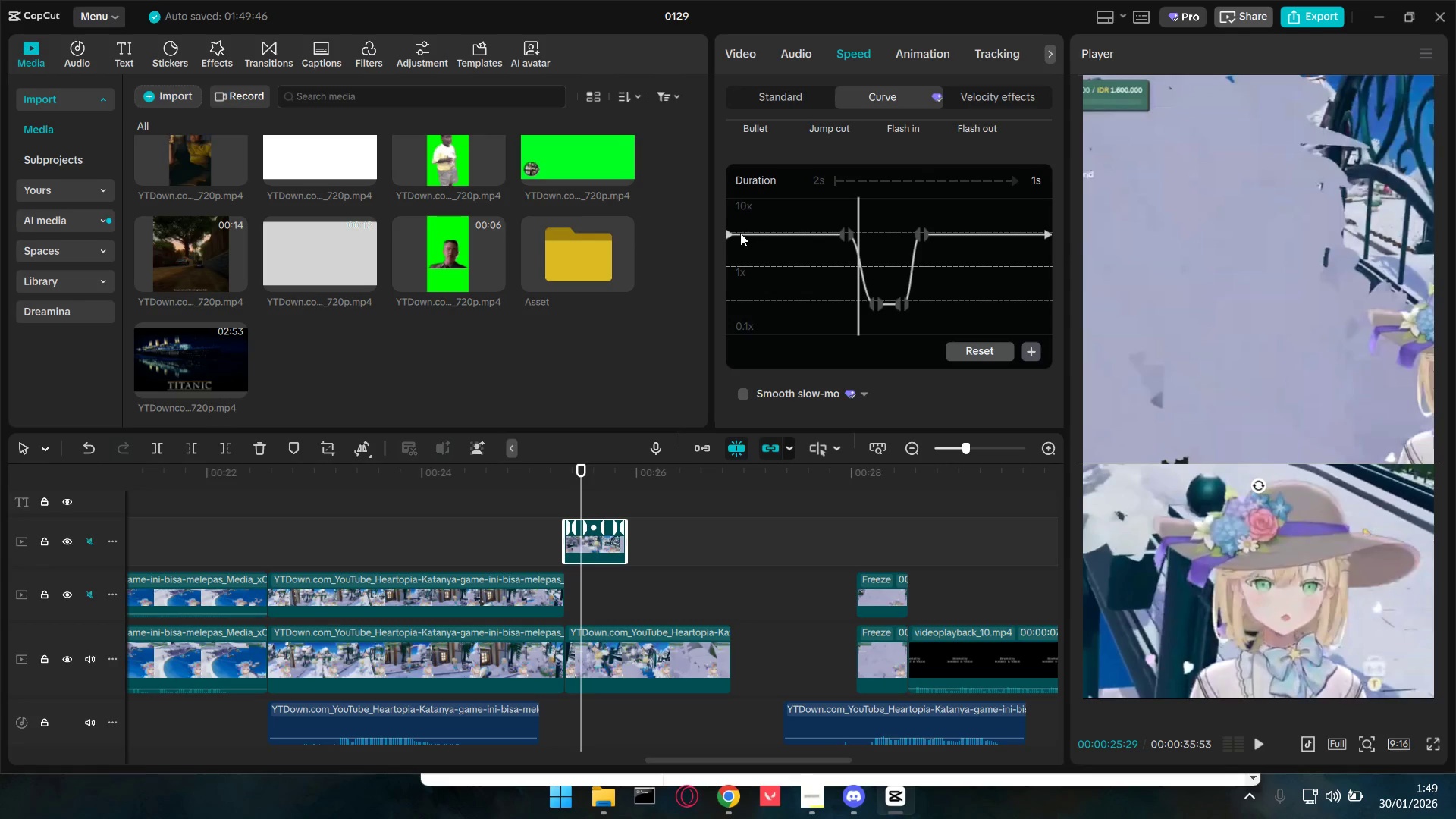 
left_click_drag(start_coordinate=[737, 233], to_coordinate=[742, 295])
 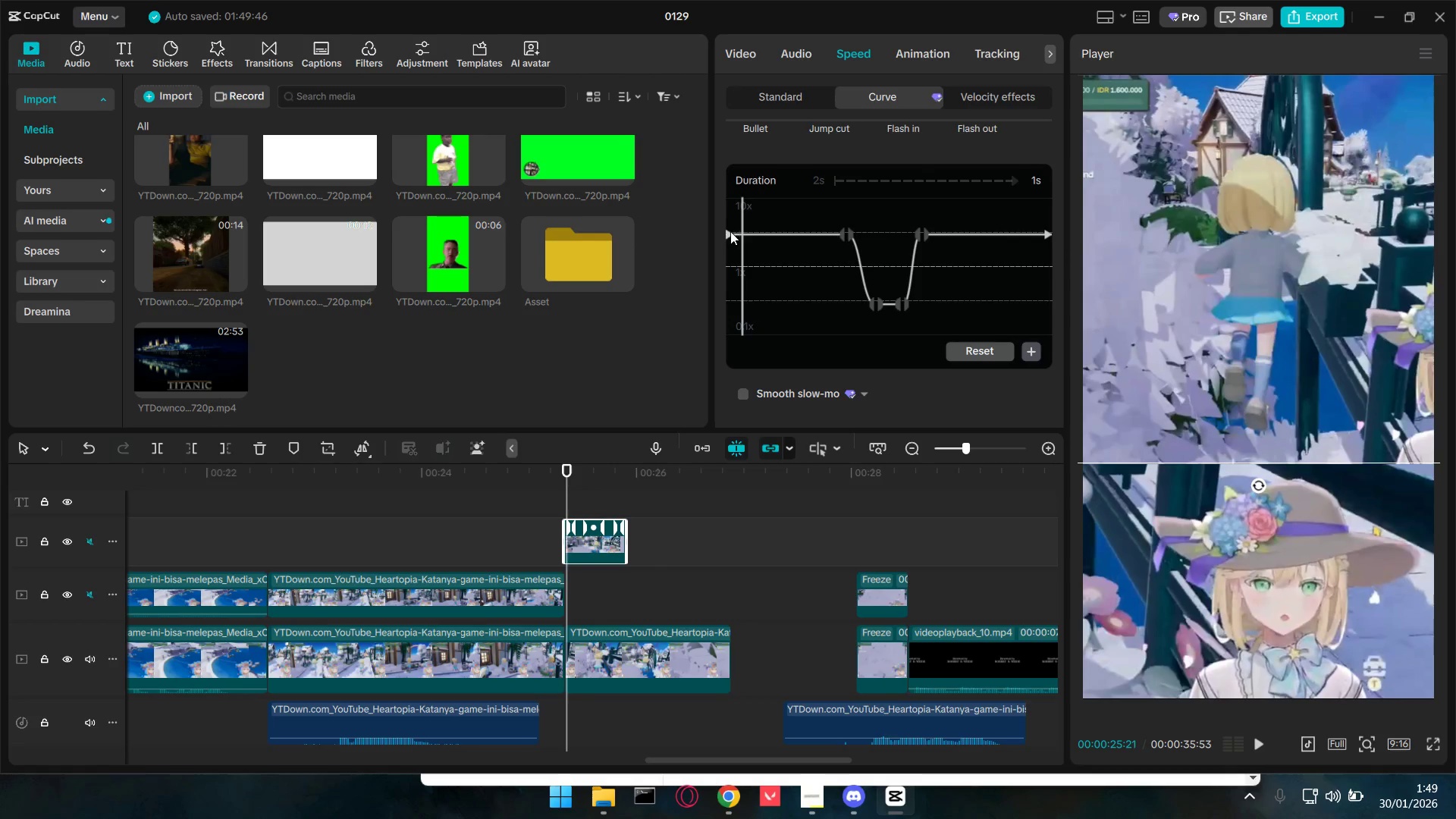 
left_click_drag(start_coordinate=[730, 232], to_coordinate=[736, 349])
 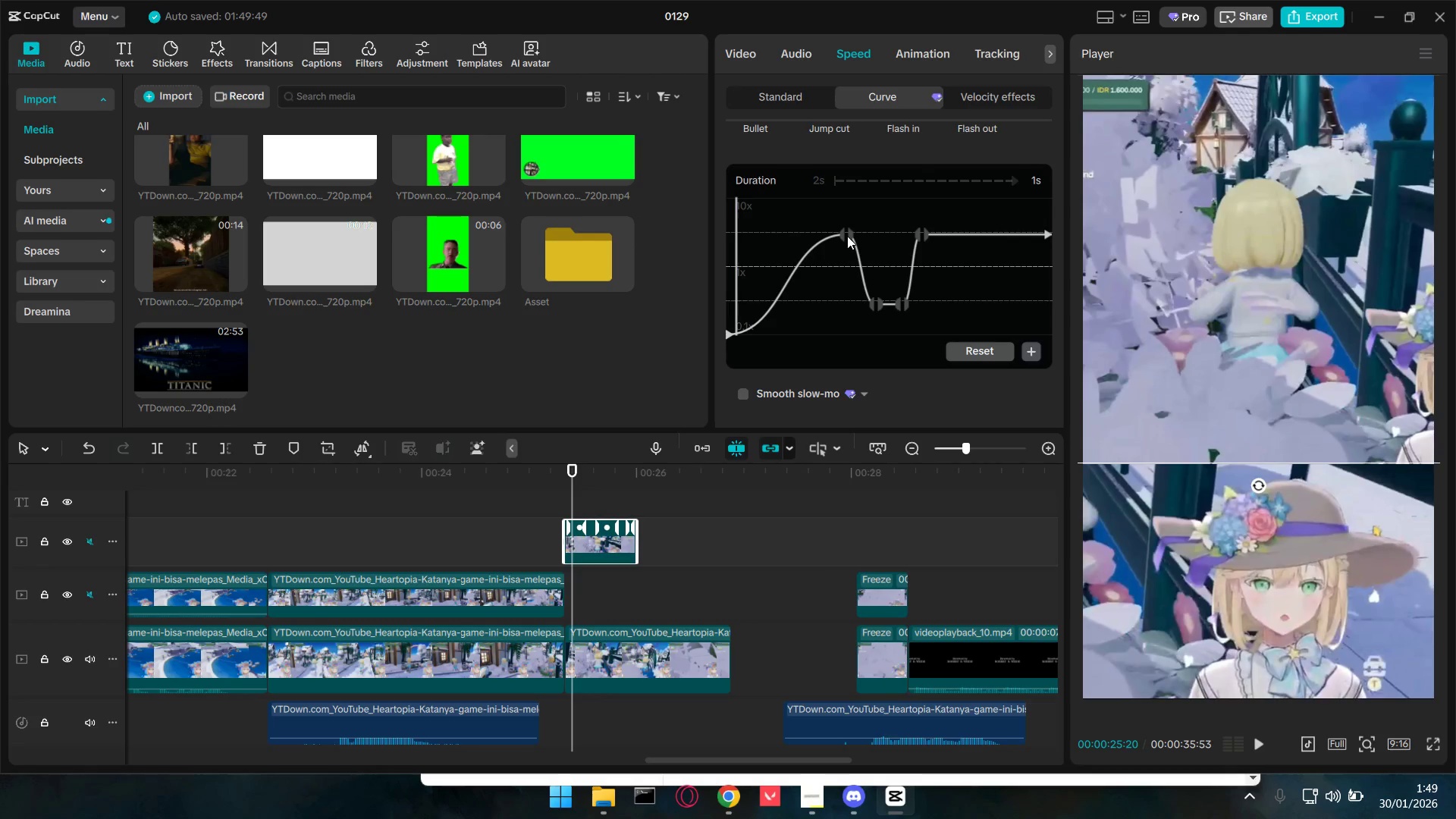 
left_click_drag(start_coordinate=[846, 235], to_coordinate=[829, 331])
 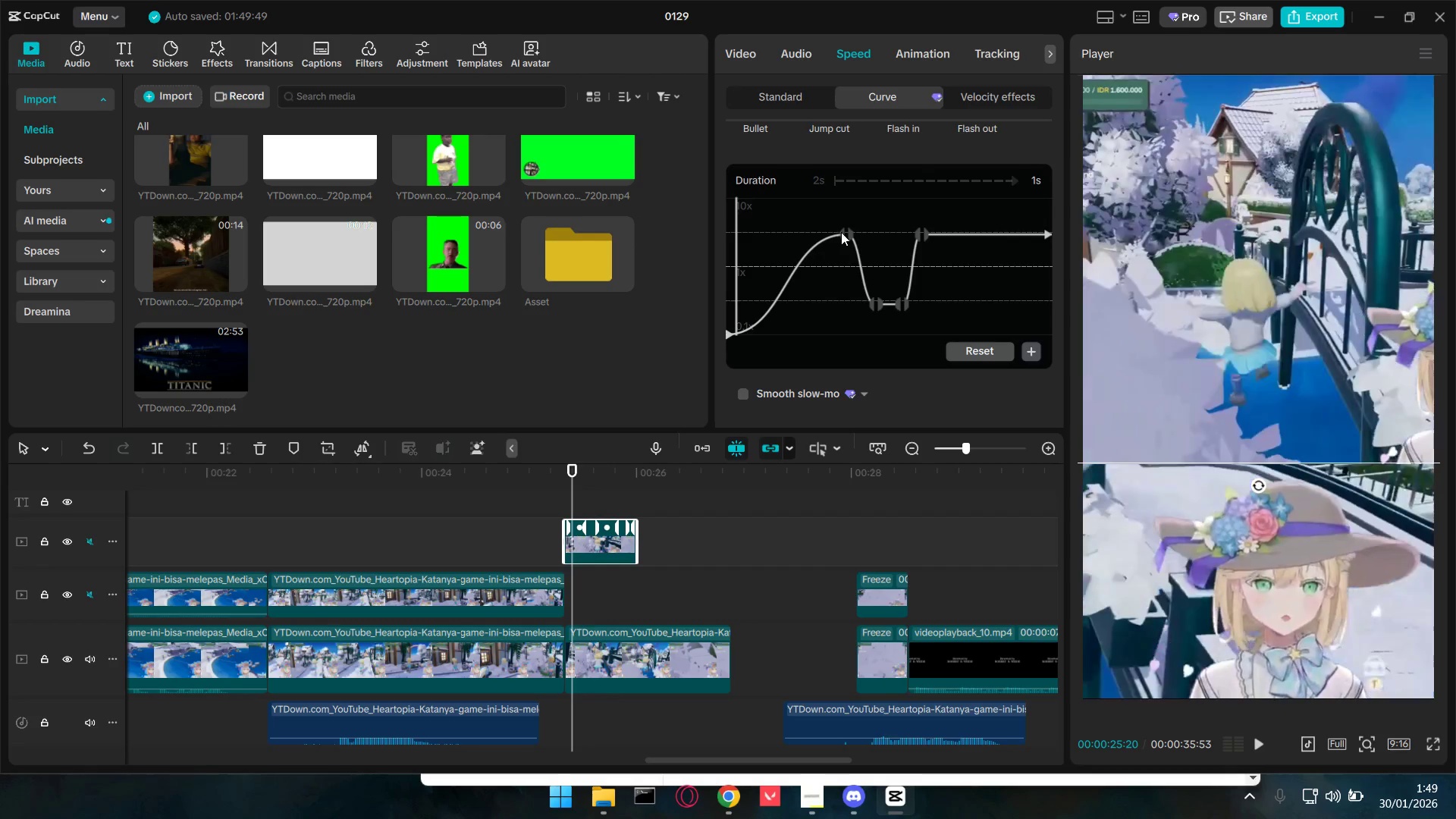 
left_click_drag(start_coordinate=[841, 232], to_coordinate=[827, 337])
 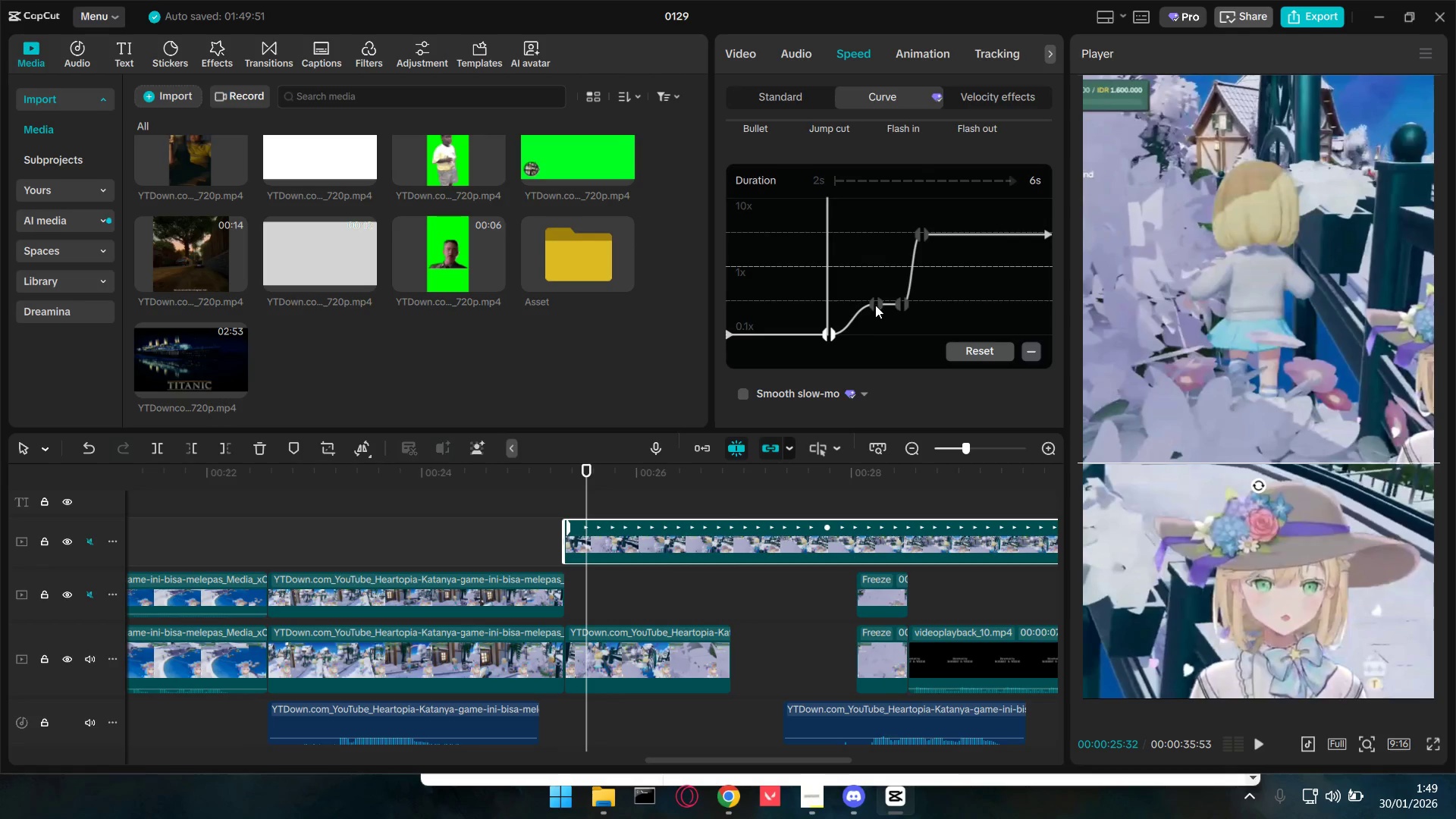 
left_click_drag(start_coordinate=[874, 303], to_coordinate=[864, 361])
 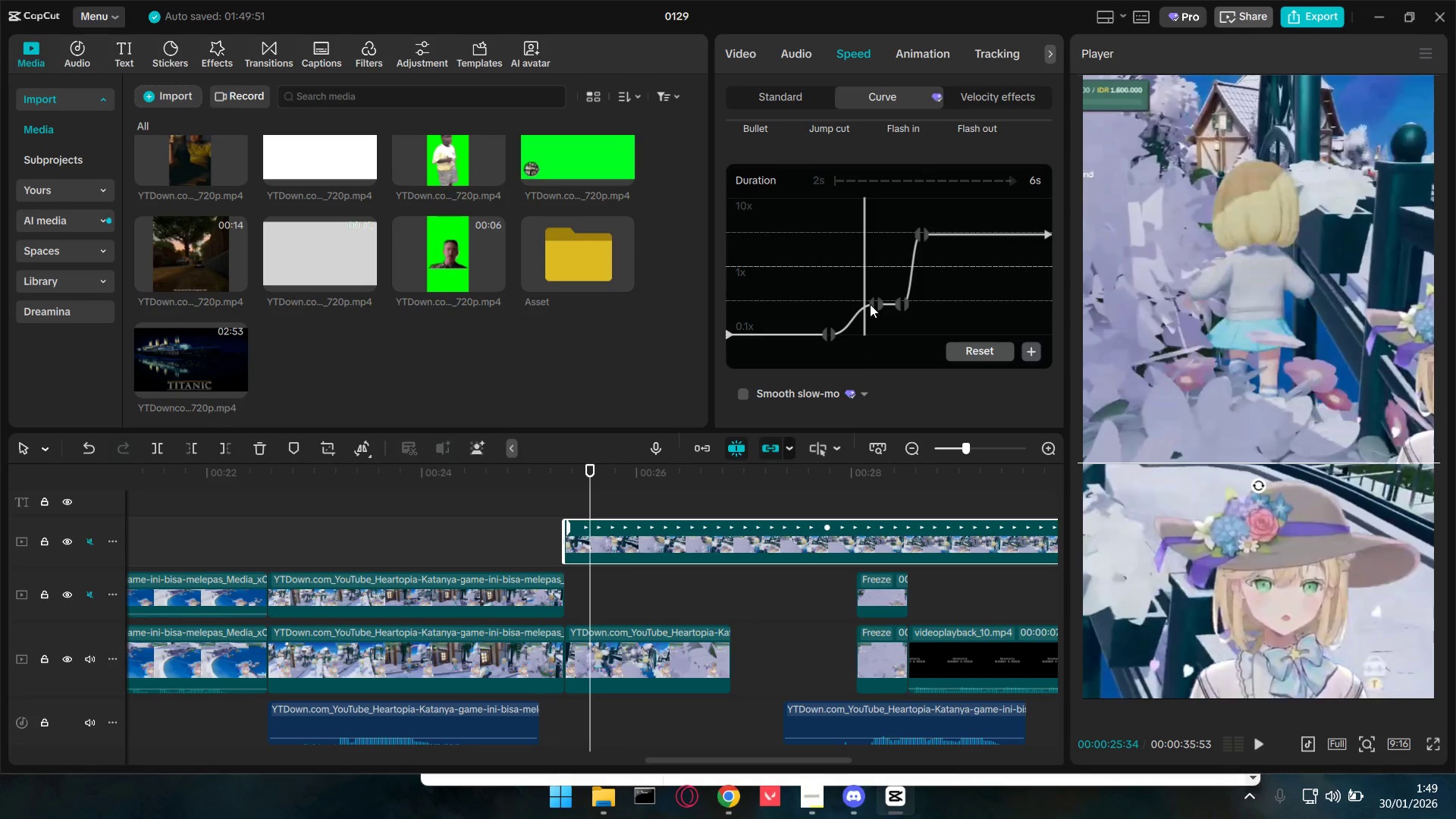 
left_click_drag(start_coordinate=[870, 304], to_coordinate=[874, 349])
 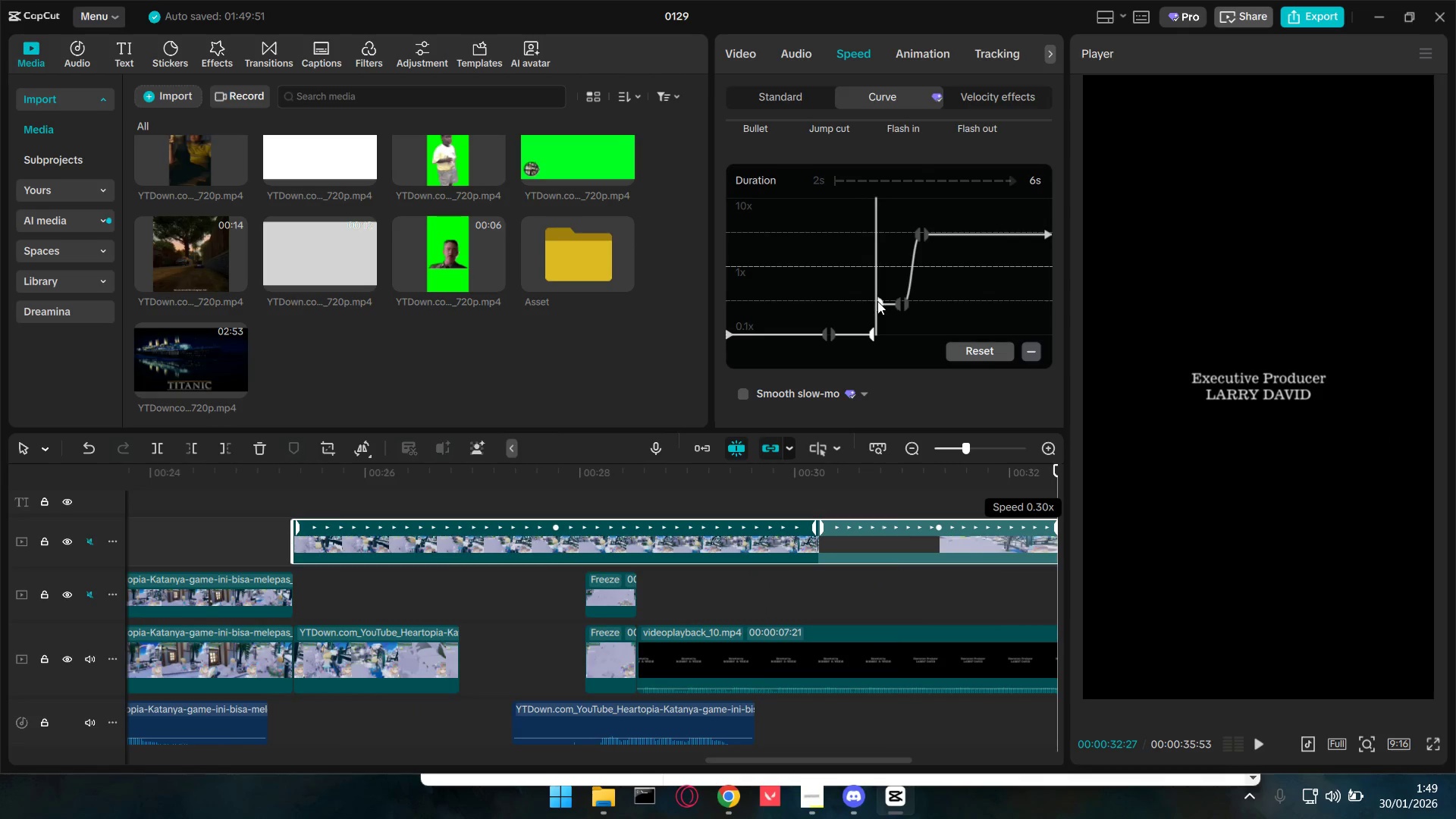 
left_click_drag(start_coordinate=[877, 303], to_coordinate=[882, 343])
 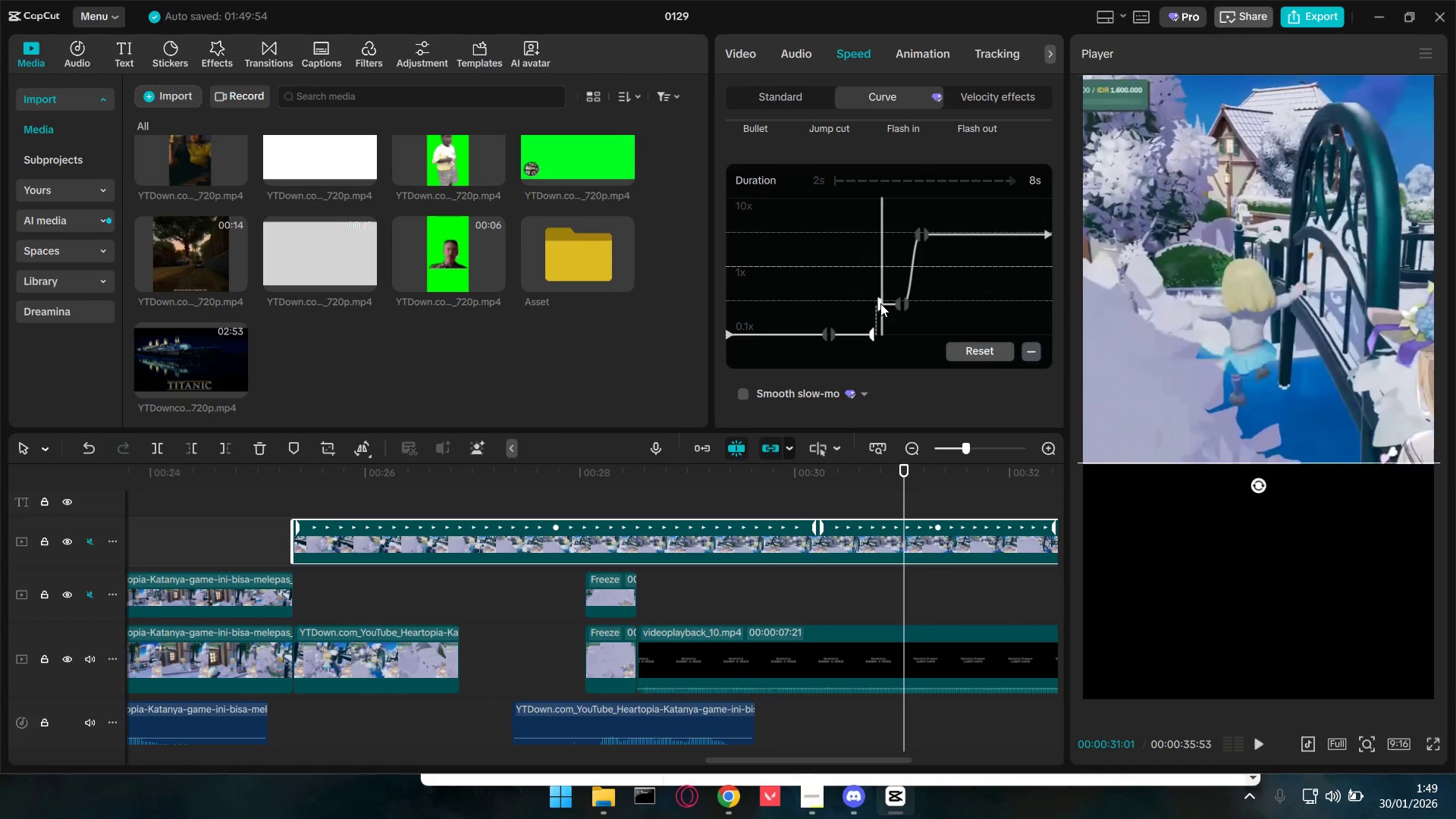 
left_click_drag(start_coordinate=[880, 303], to_coordinate=[883, 344])
 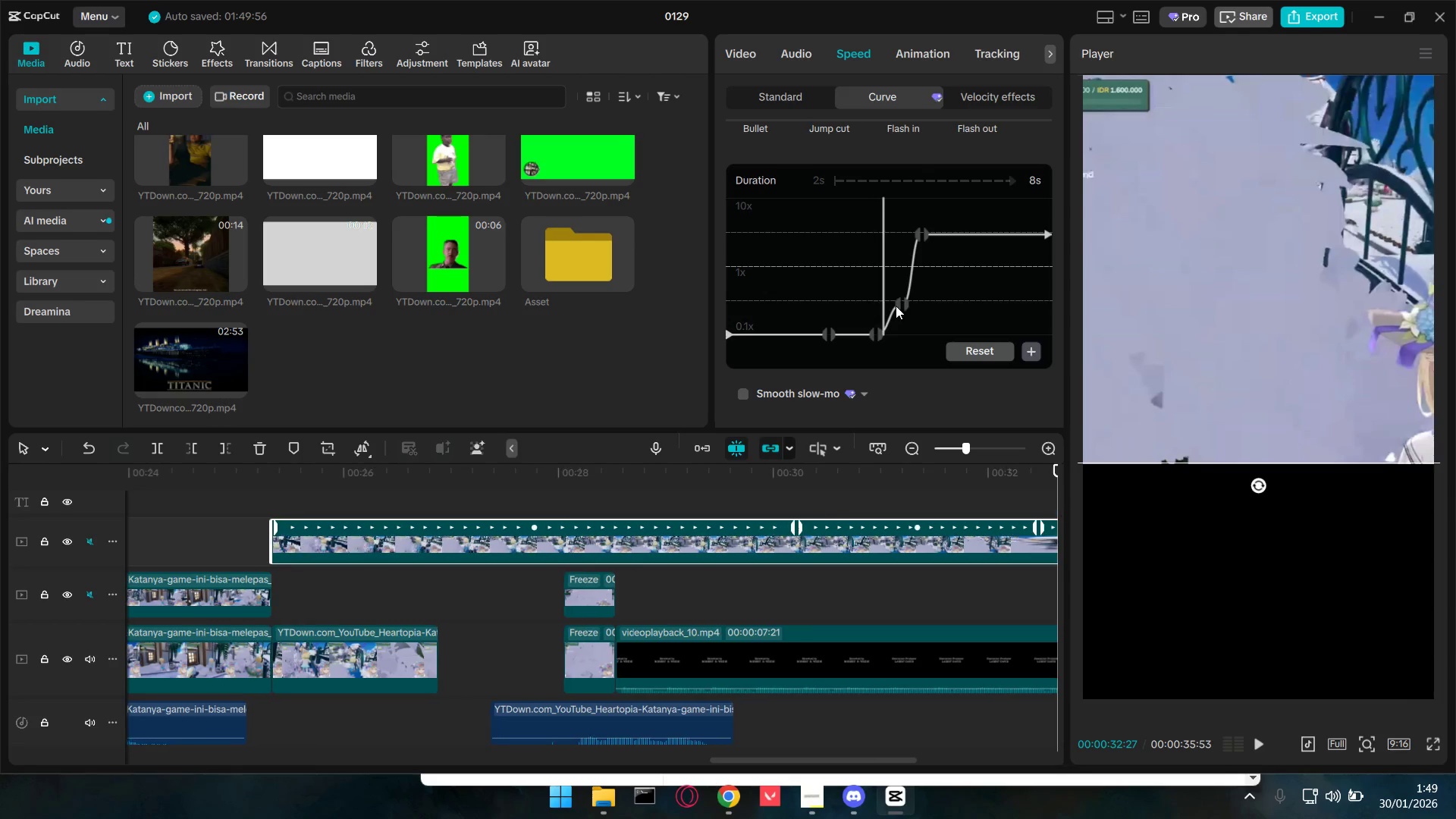 
left_click_drag(start_coordinate=[895, 305], to_coordinate=[896, 343])
 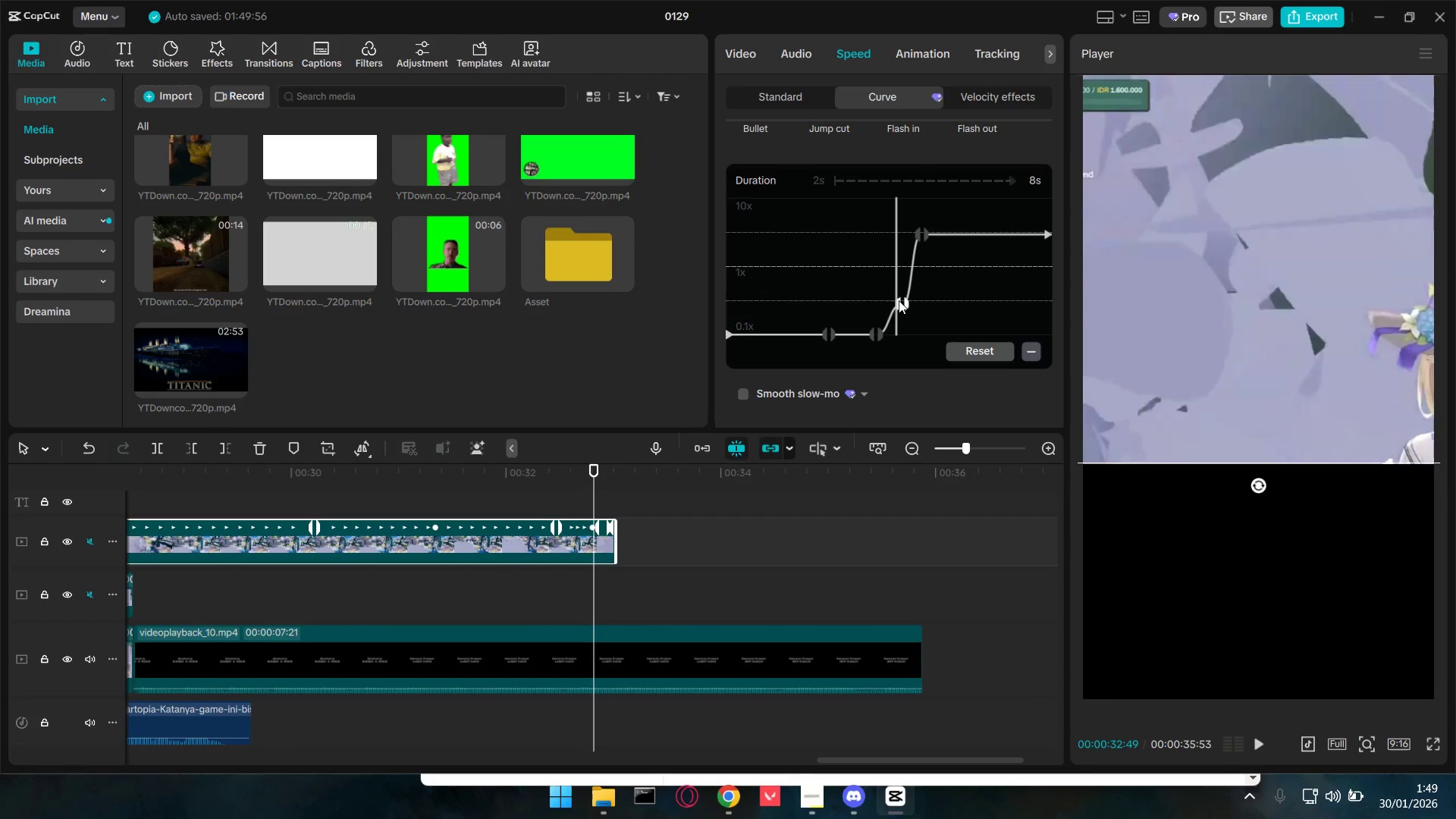 
left_click_drag(start_coordinate=[899, 300], to_coordinate=[897, 350])
 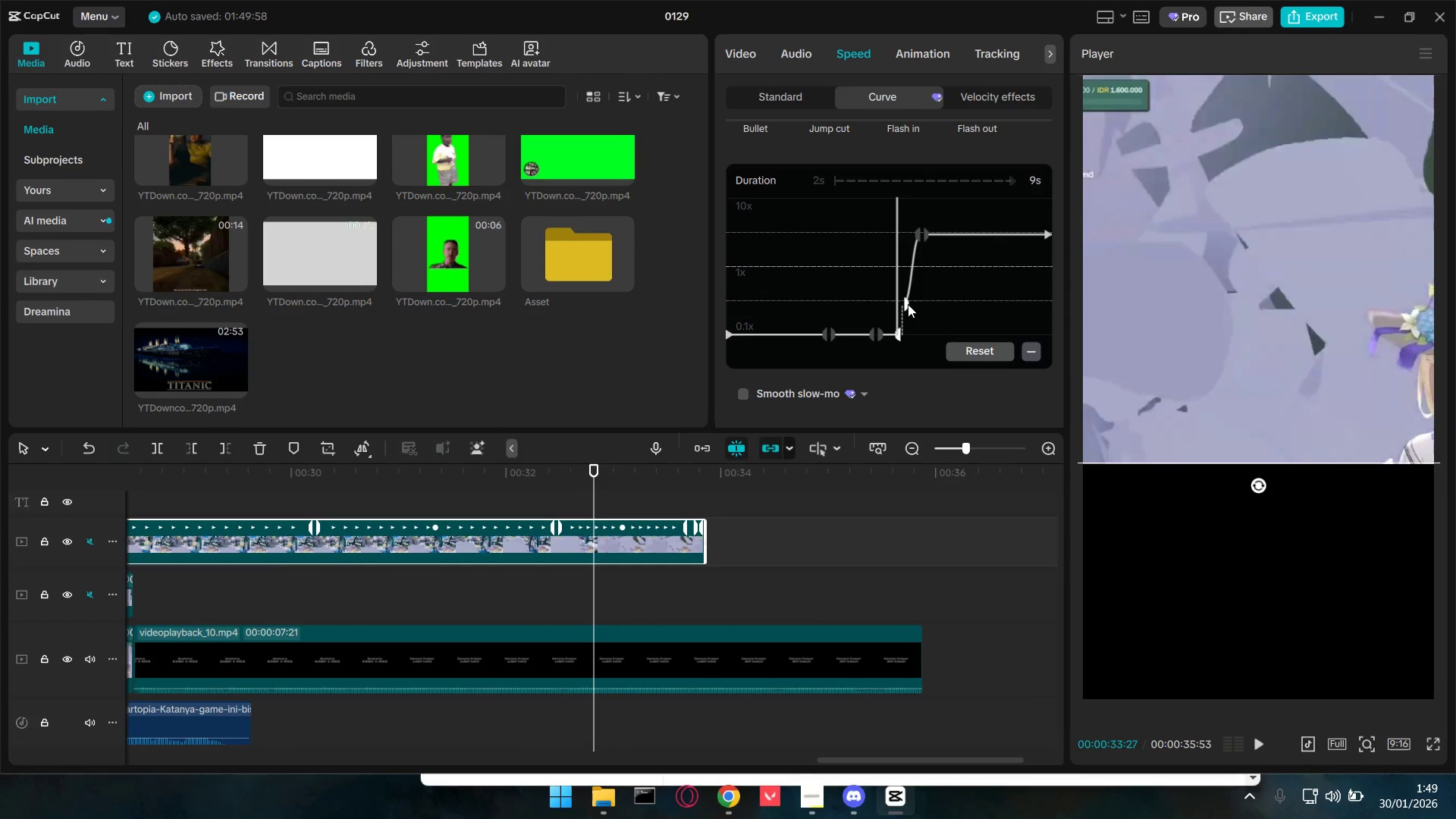 
left_click_drag(start_coordinate=[908, 304], to_coordinate=[908, 347])
 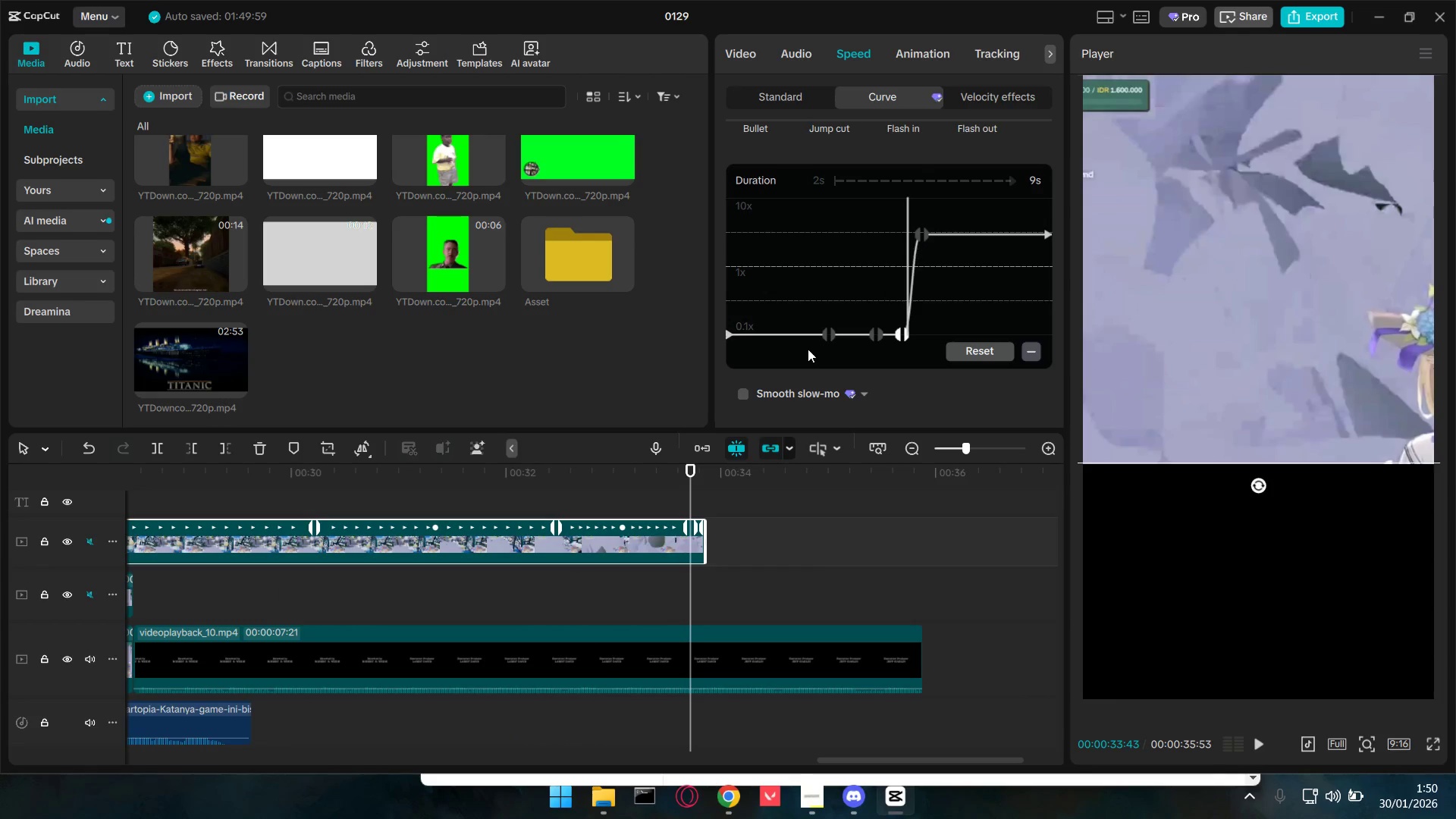 
hold_key(key=ControlLeft, duration=0.97)
scroll: coordinate [456, 556], scroll_direction: down, amount: 9.0
 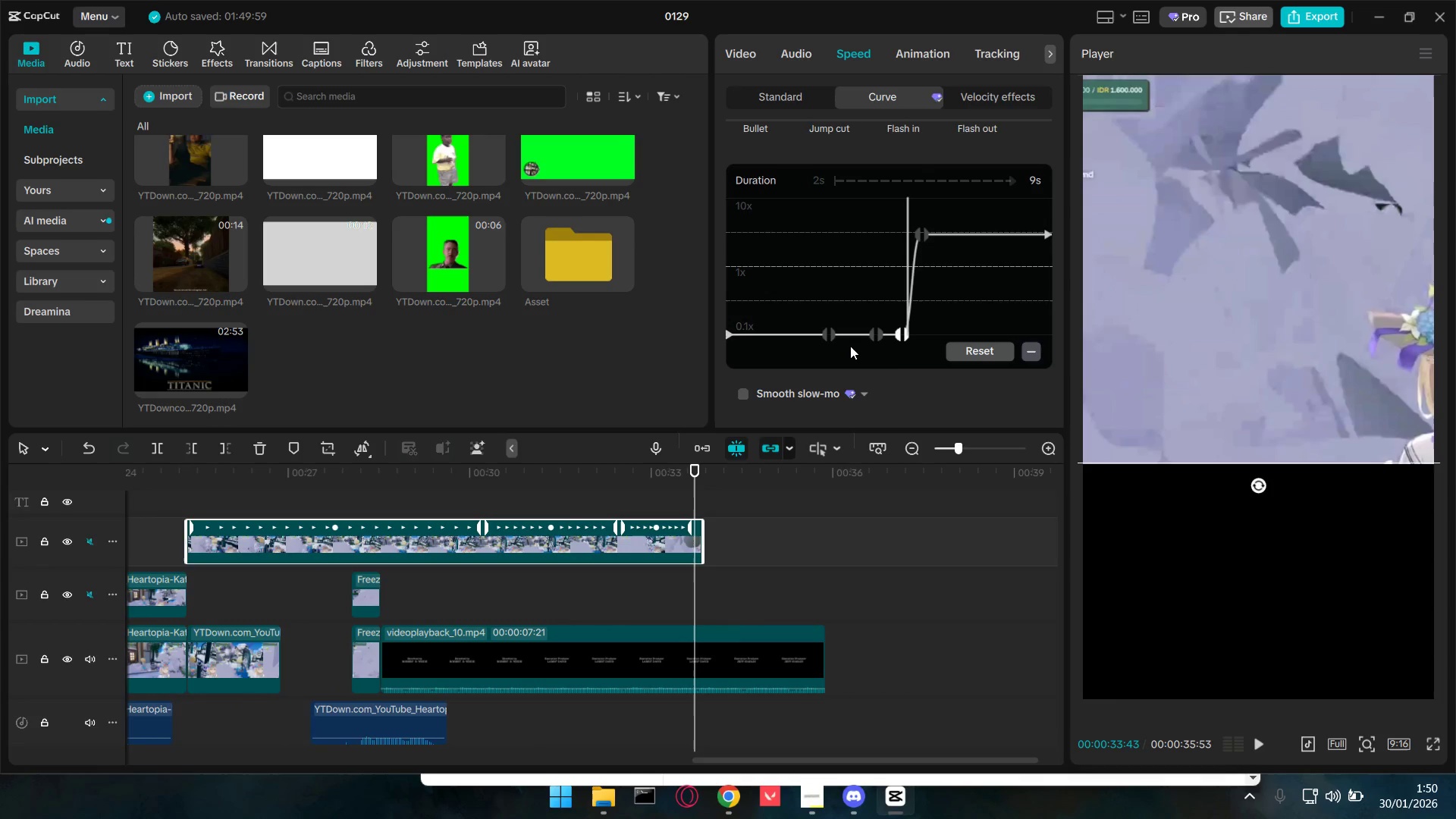 
left_click([829, 161])
 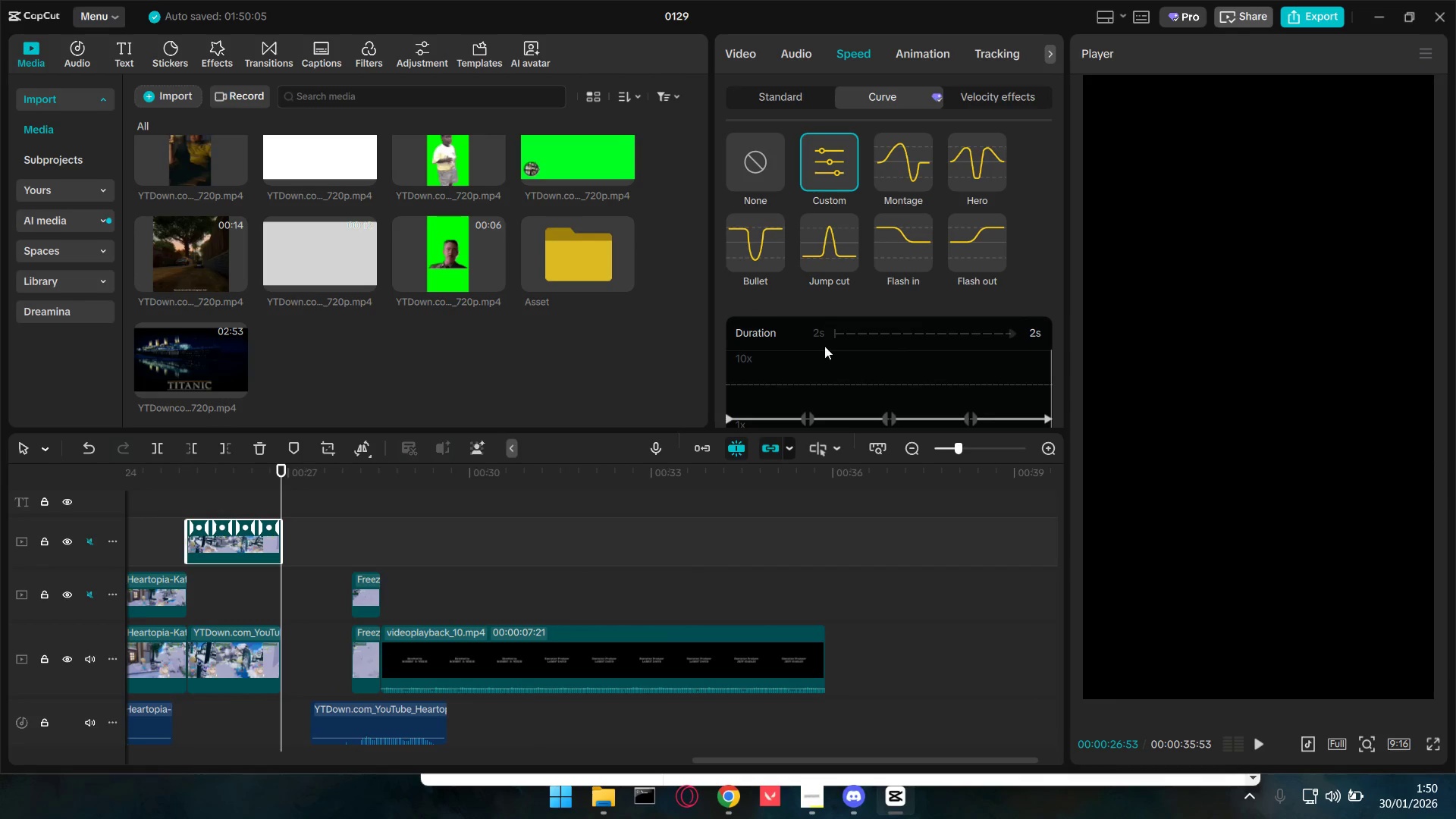 
scroll: coordinate [862, 270], scroll_direction: up, amount: 6.0
 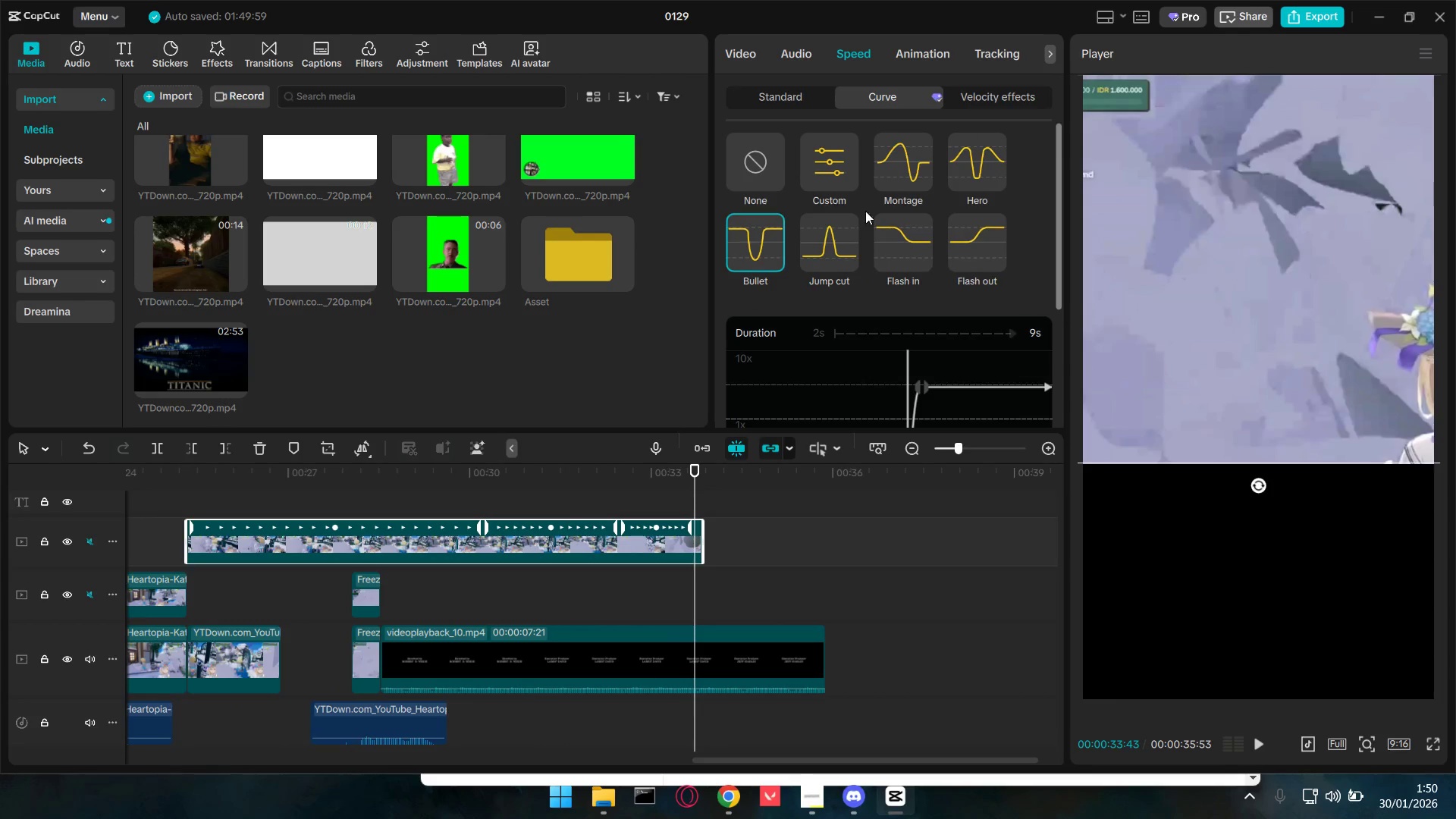 
scroll: coordinate [823, 350], scroll_direction: down, amount: 1.0
 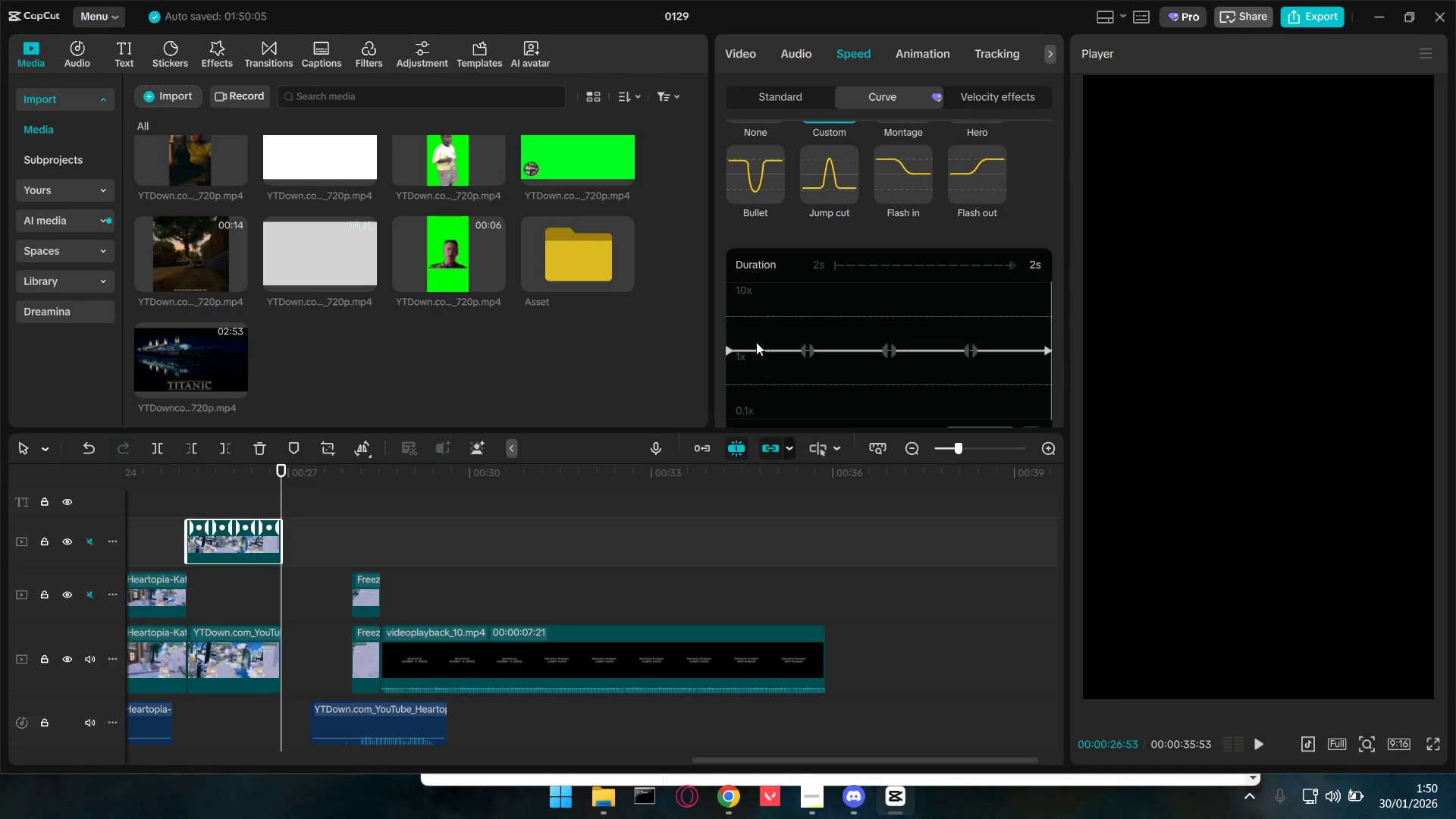 
scroll: coordinate [844, 289], scroll_direction: up, amount: 1.0
 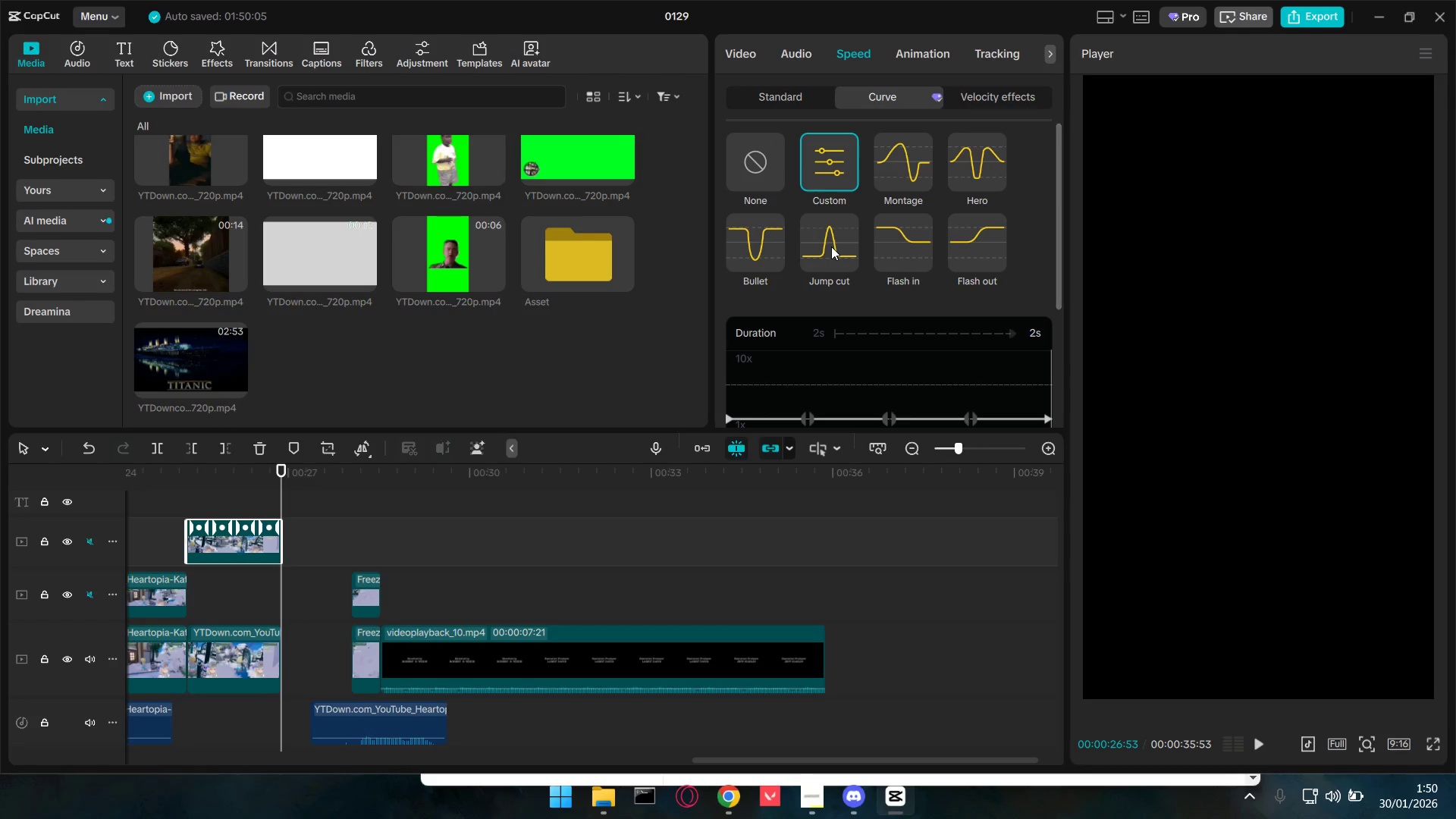 
left_click([831, 246])
 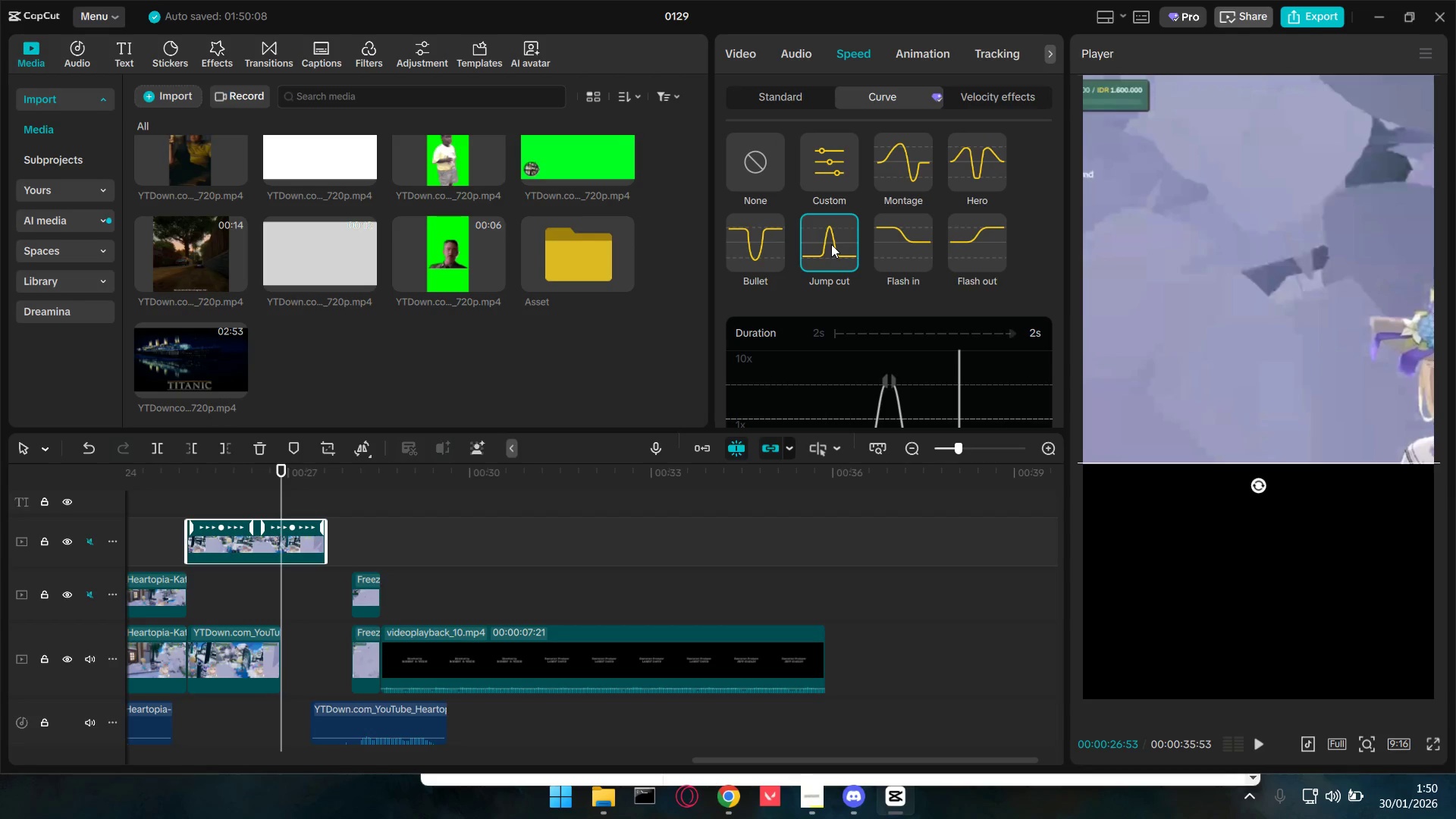 
scroll: coordinate [842, 338], scroll_direction: down, amount: 1.0
 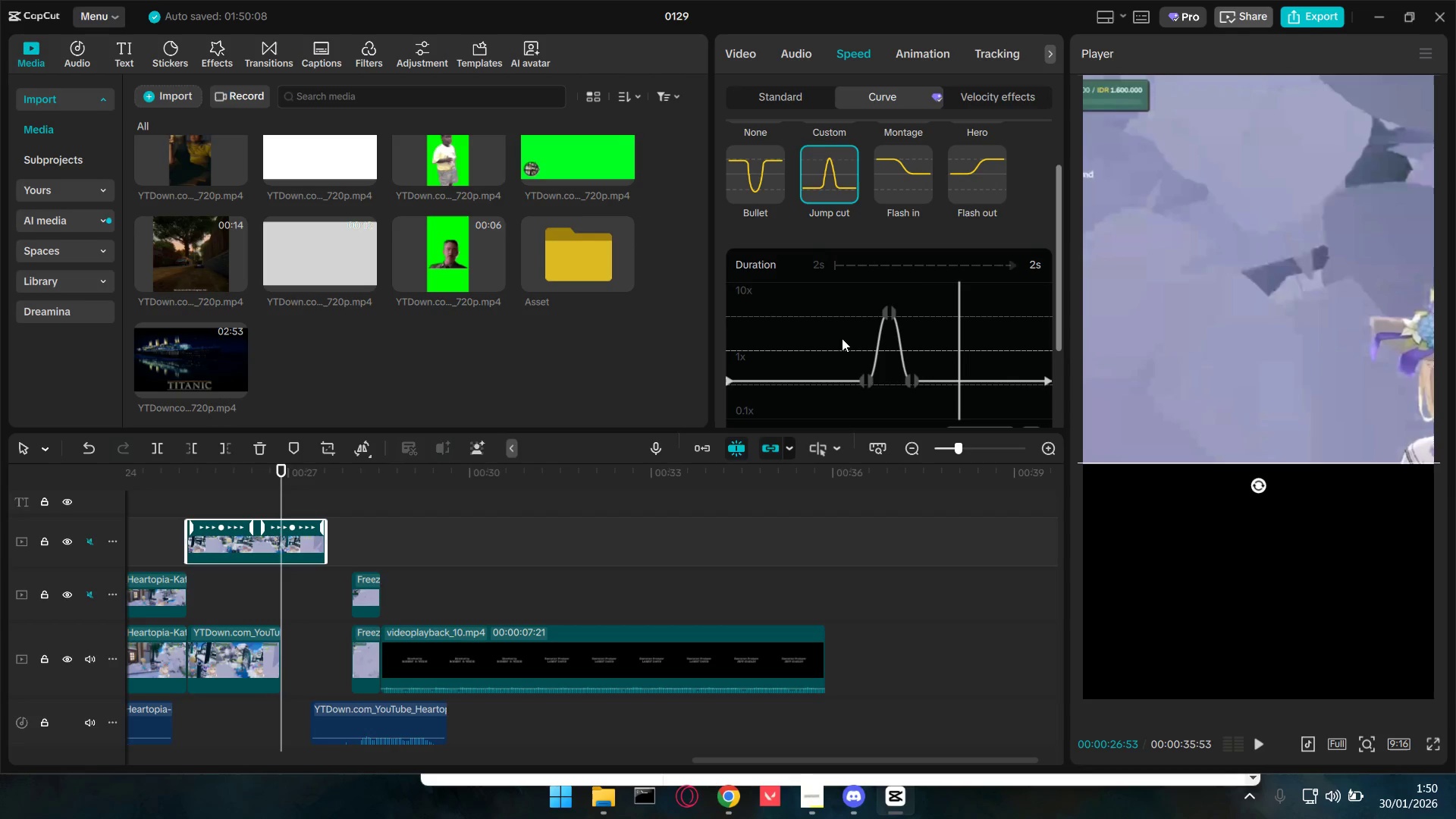 
scroll: coordinate [842, 337], scroll_direction: up, amount: 1.0
 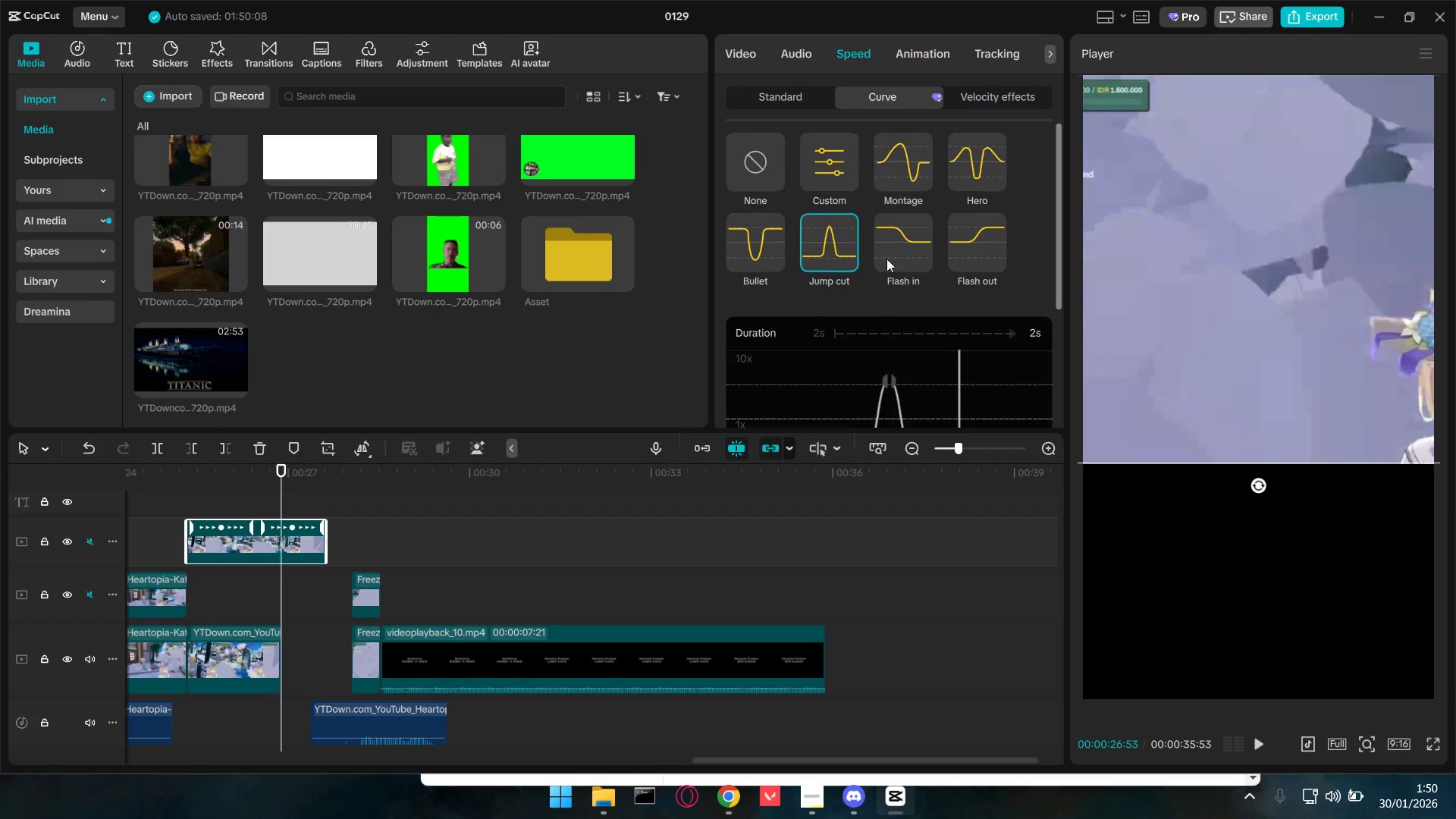 
left_click([900, 242])
 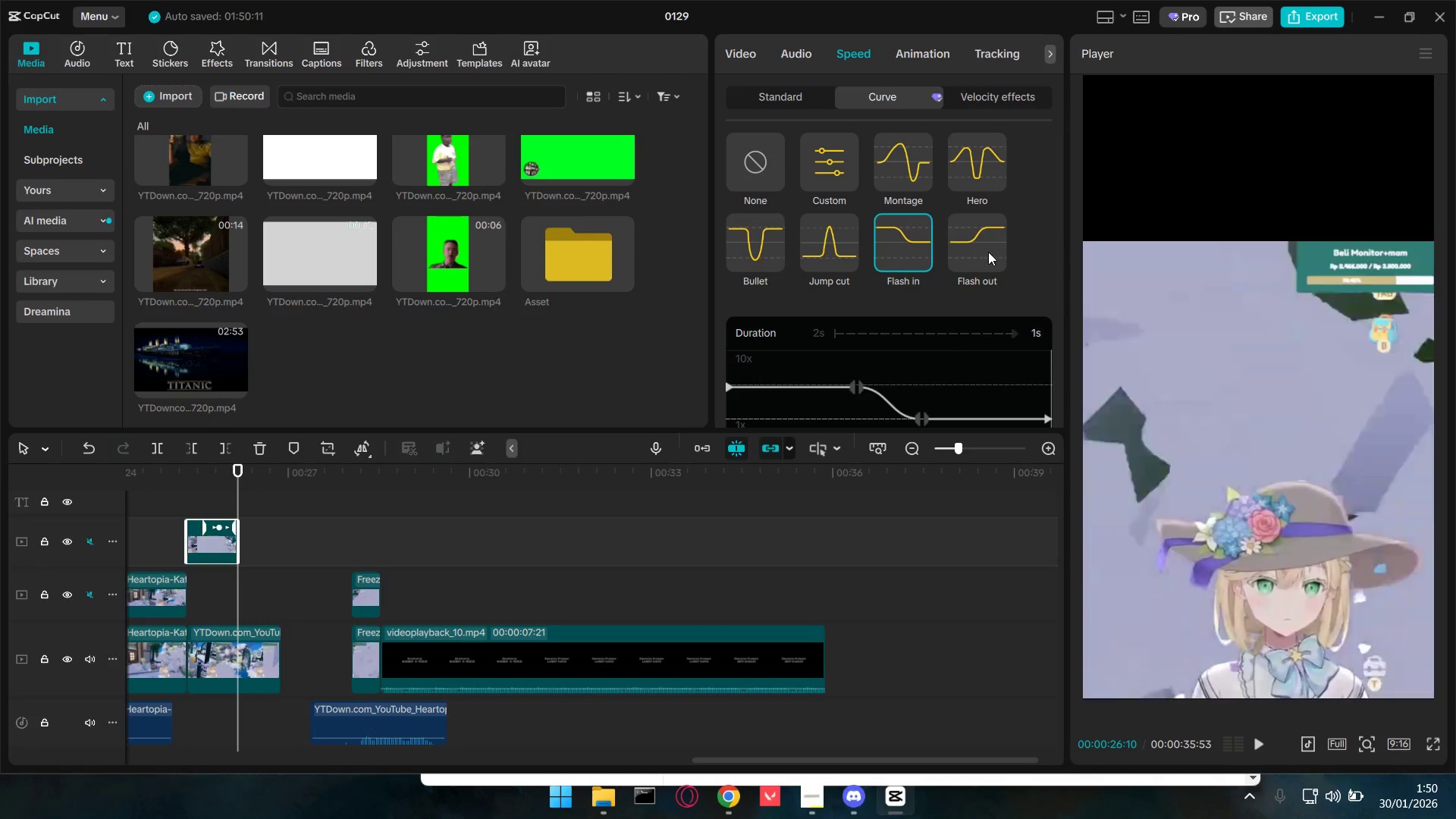 
left_click([988, 252])
 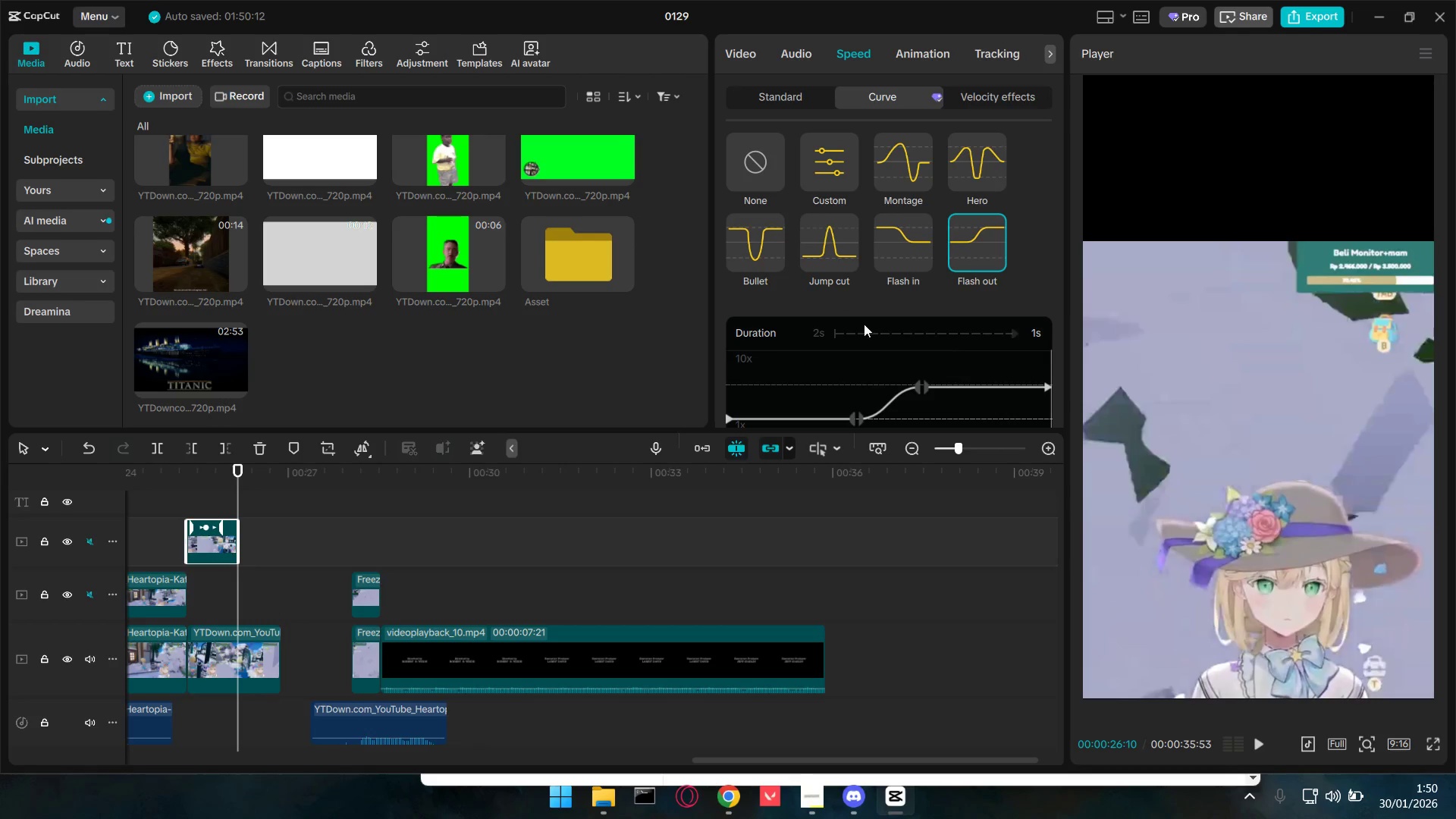 
scroll: coordinate [864, 327], scroll_direction: down, amount: 1.0
 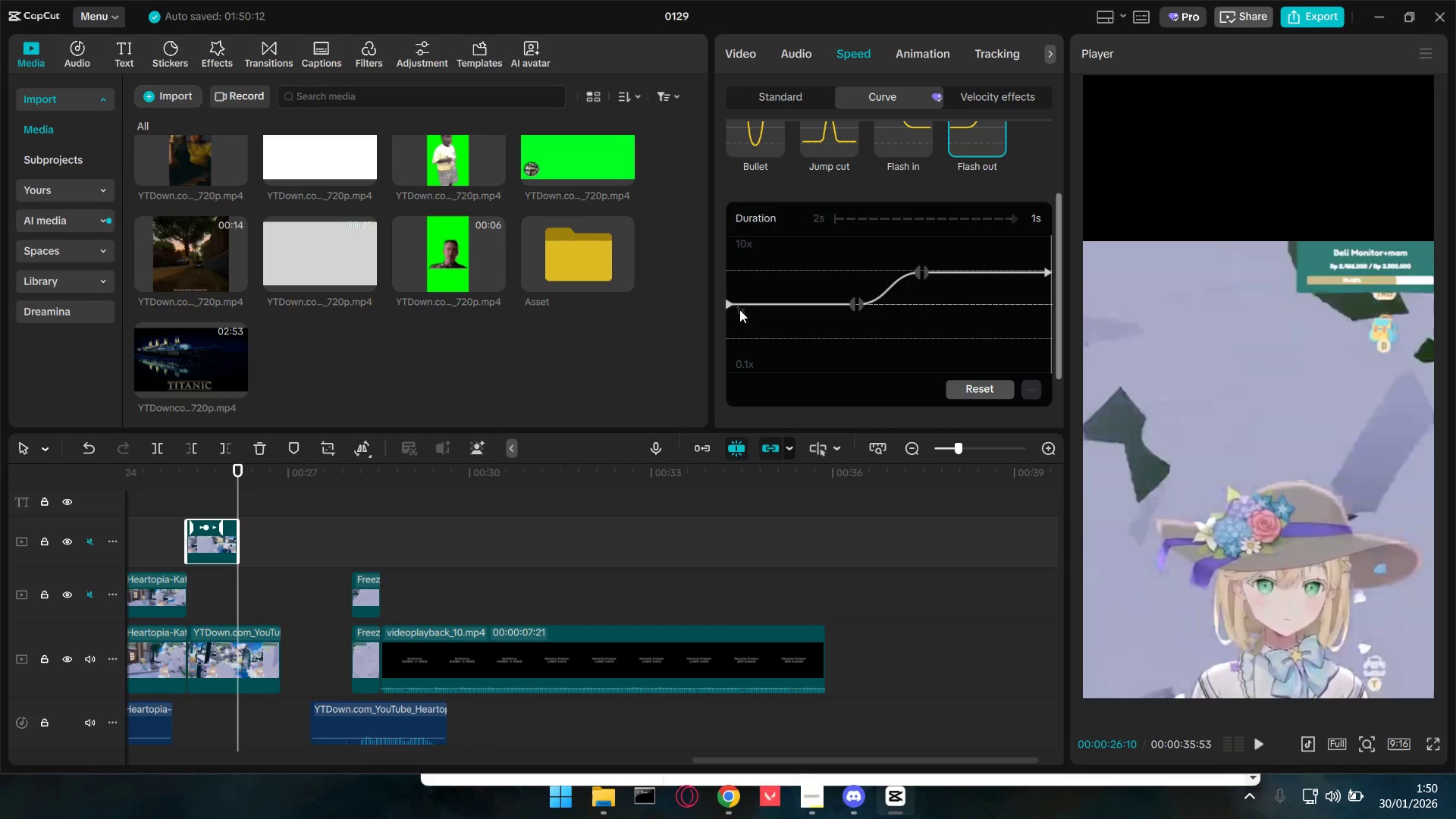 
left_click_drag(start_coordinate=[731, 304], to_coordinate=[727, 347])
 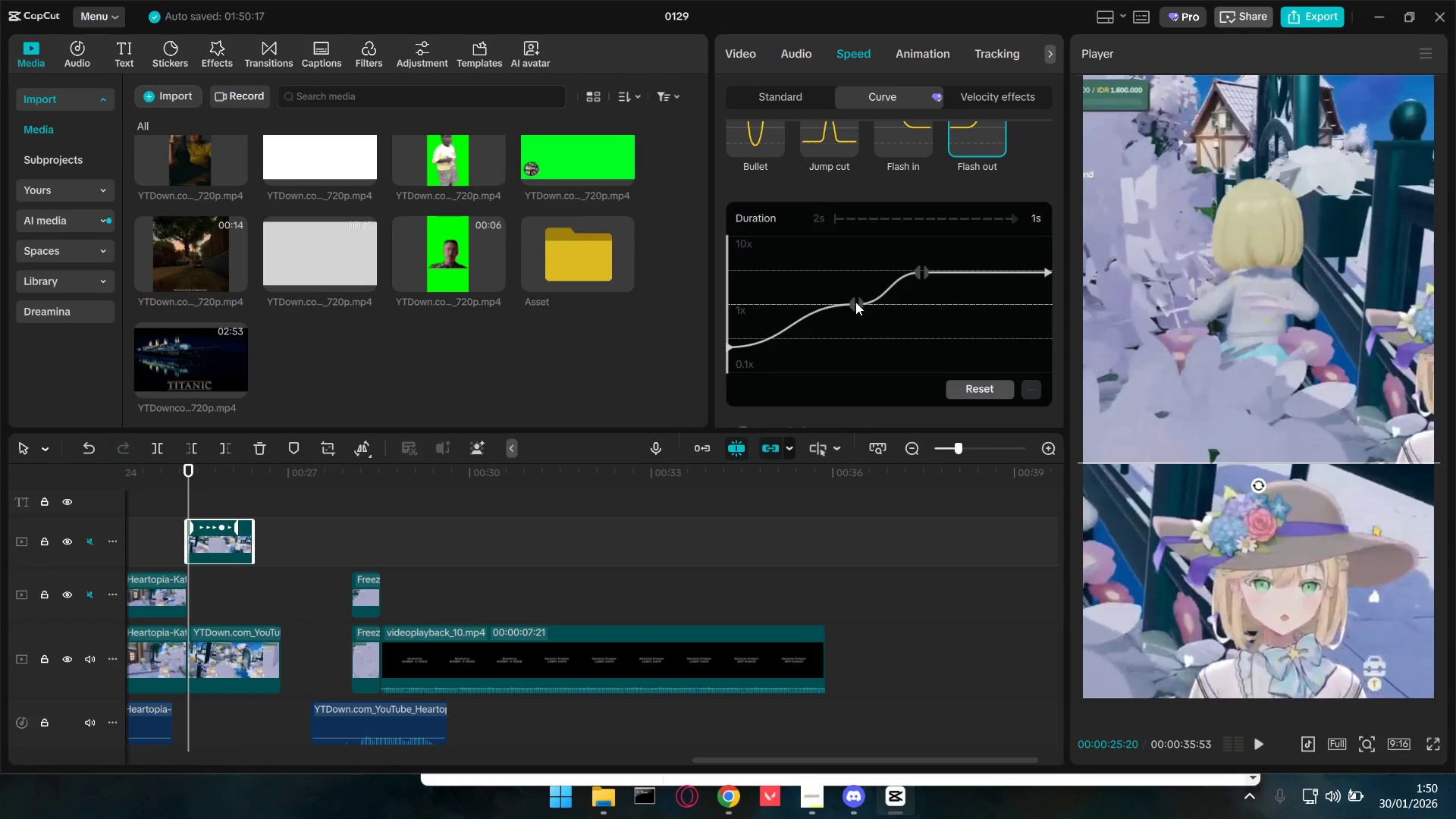 
left_click_drag(start_coordinate=[852, 303], to_coordinate=[851, 344])
 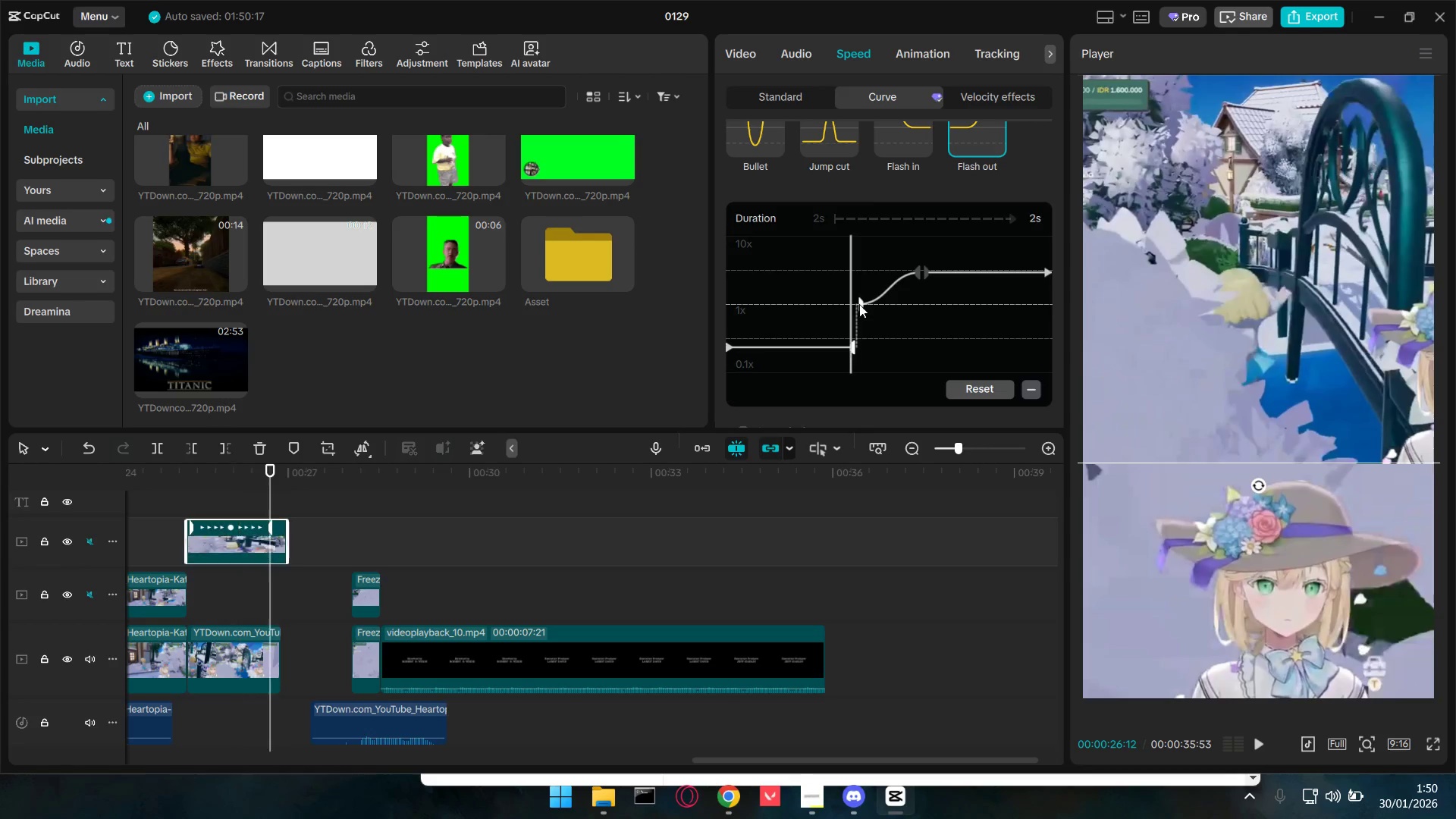 
left_click_drag(start_coordinate=[859, 304], to_coordinate=[863, 346])
 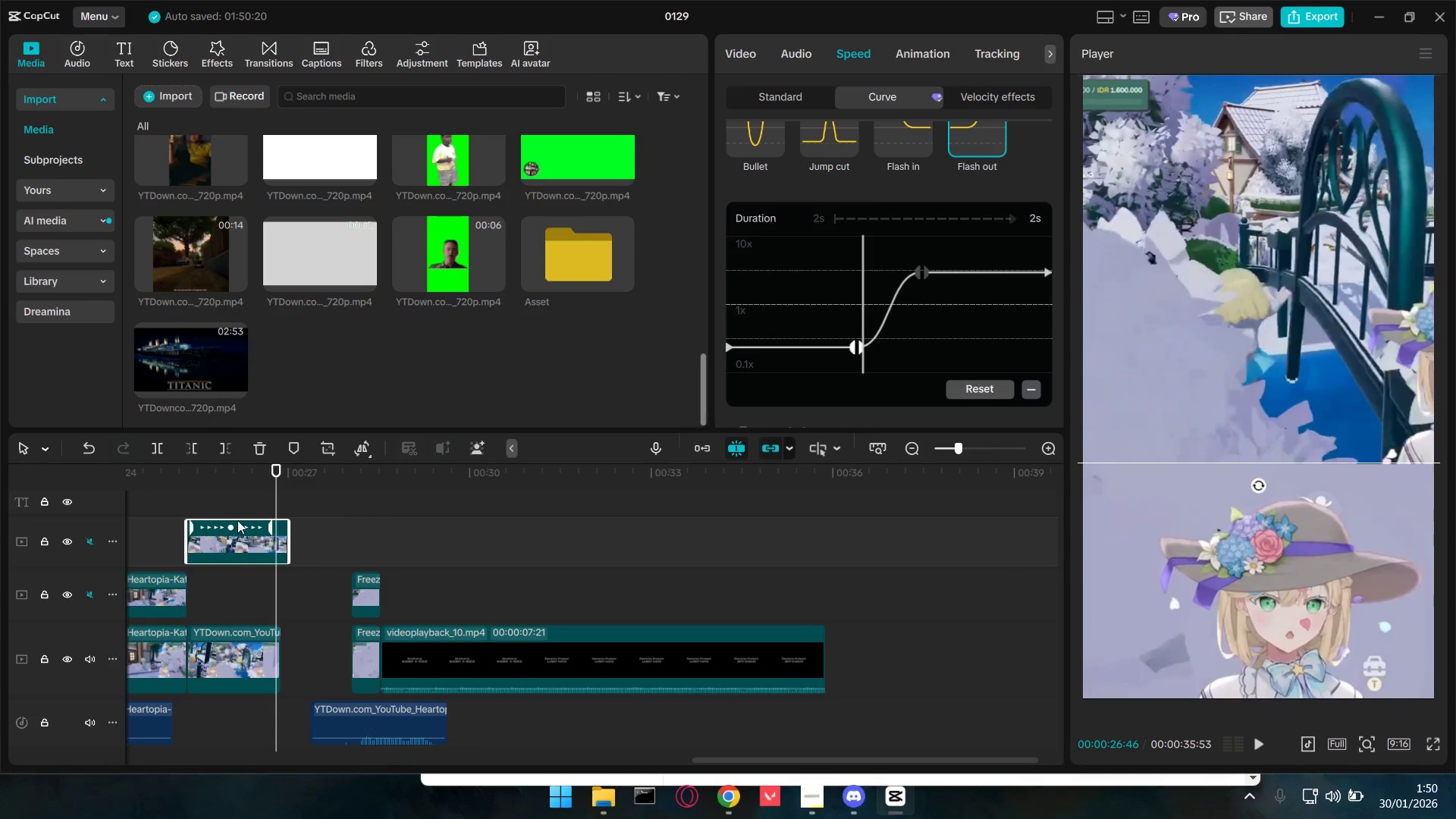 
left_click_drag(start_coordinate=[177, 509], to_coordinate=[182, 509])
 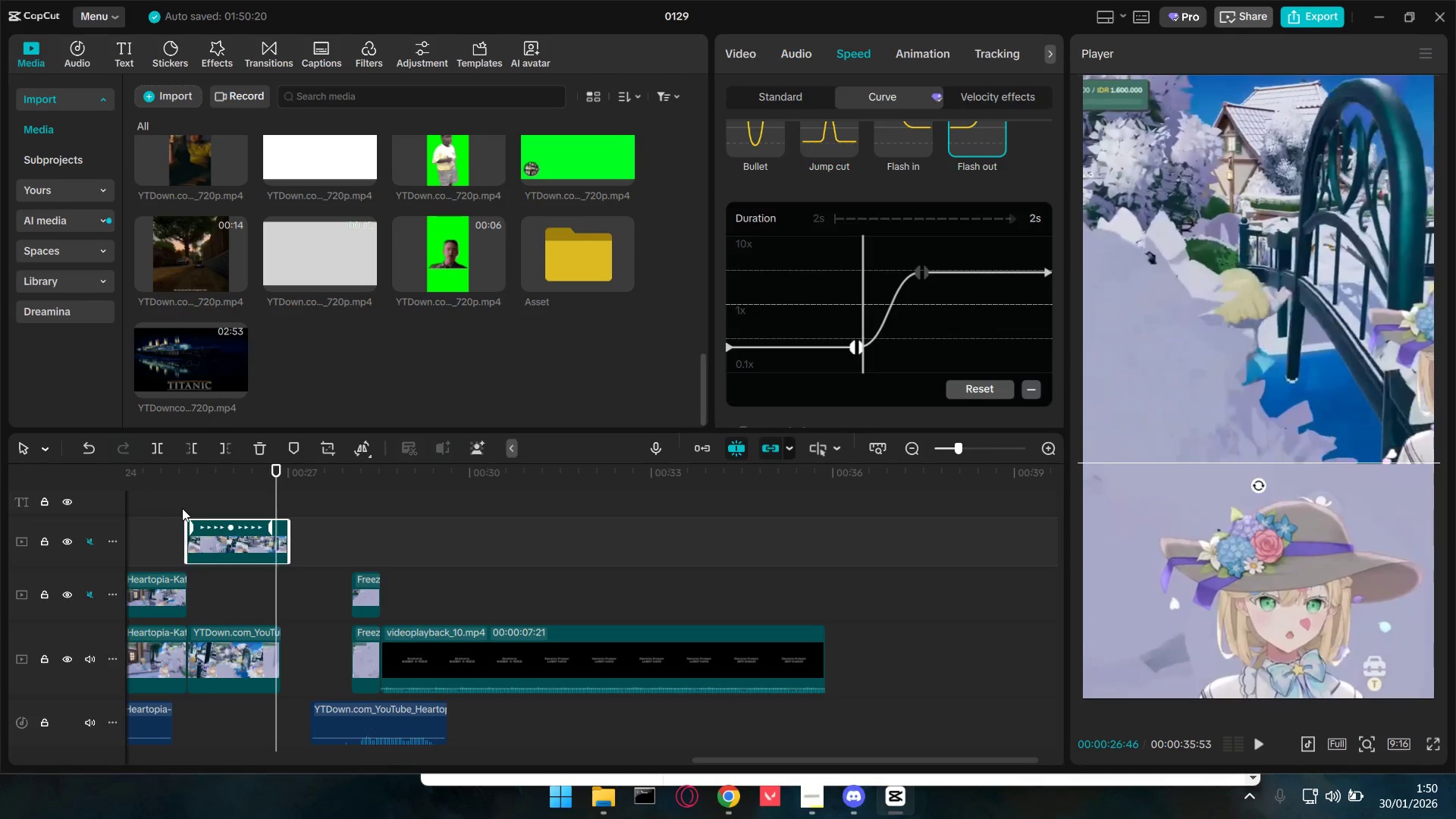 
key(Space)
 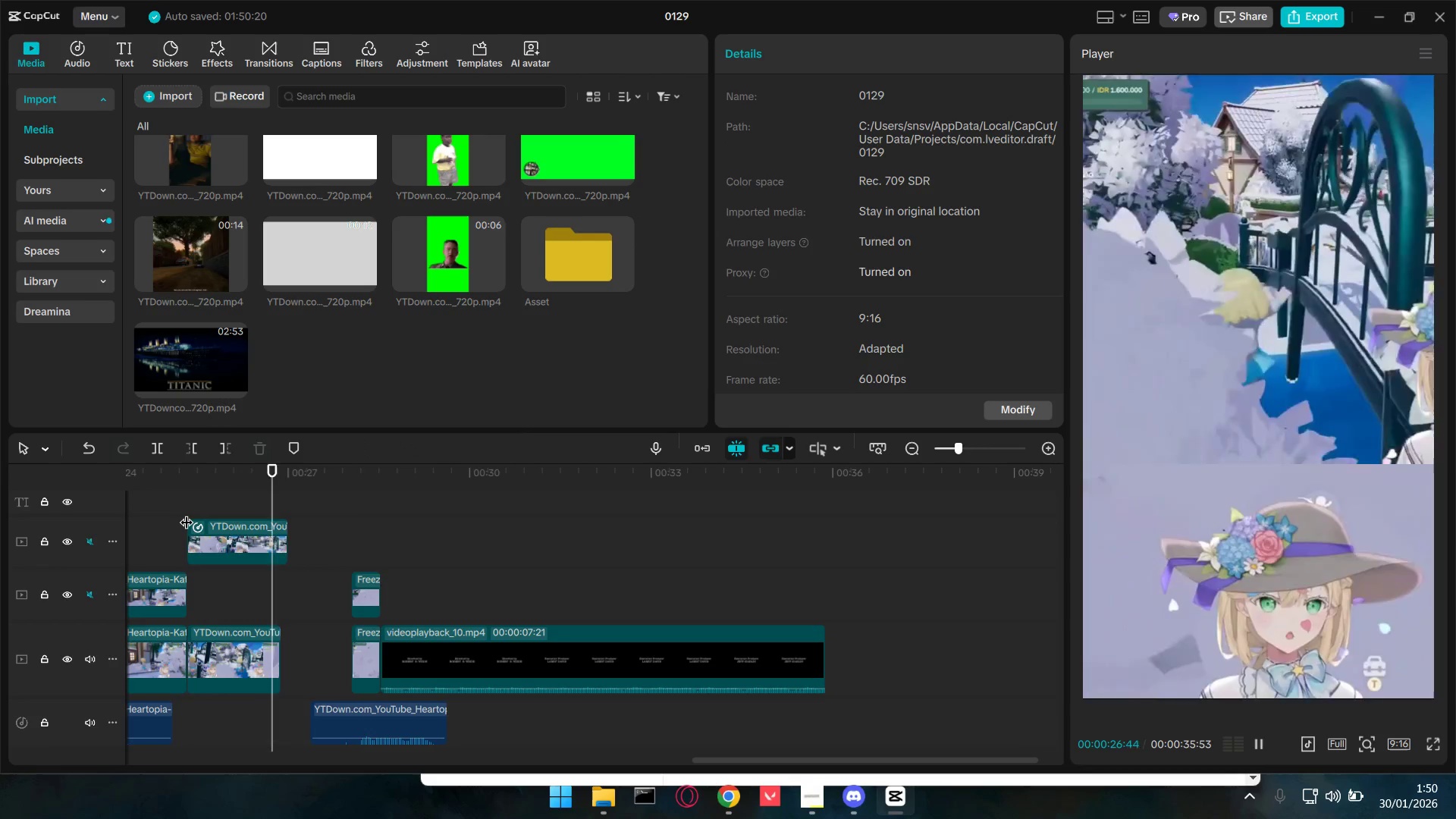 
key(Space)
 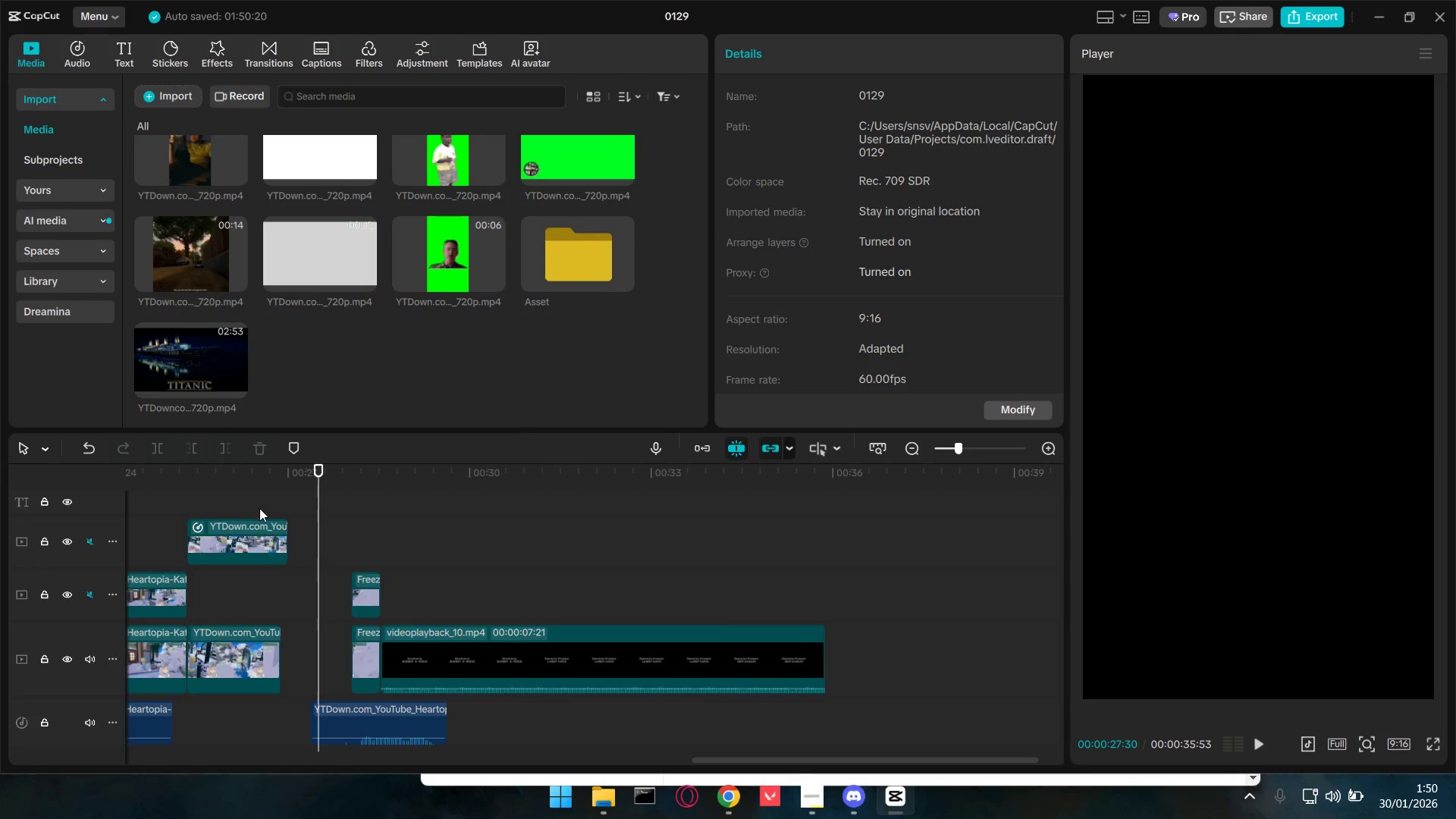 
double_click([262, 548])
 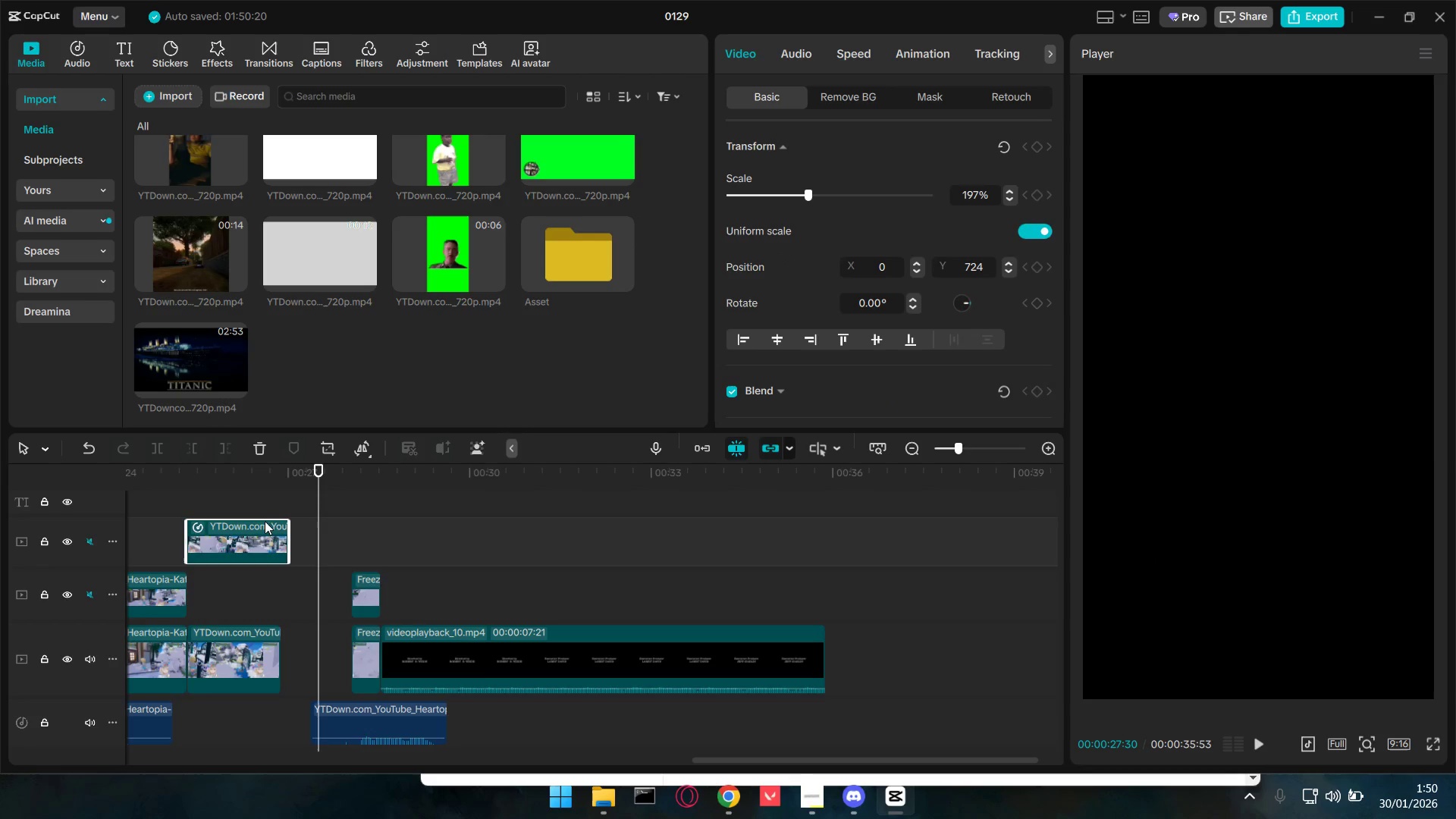 
triple_click([254, 501])
 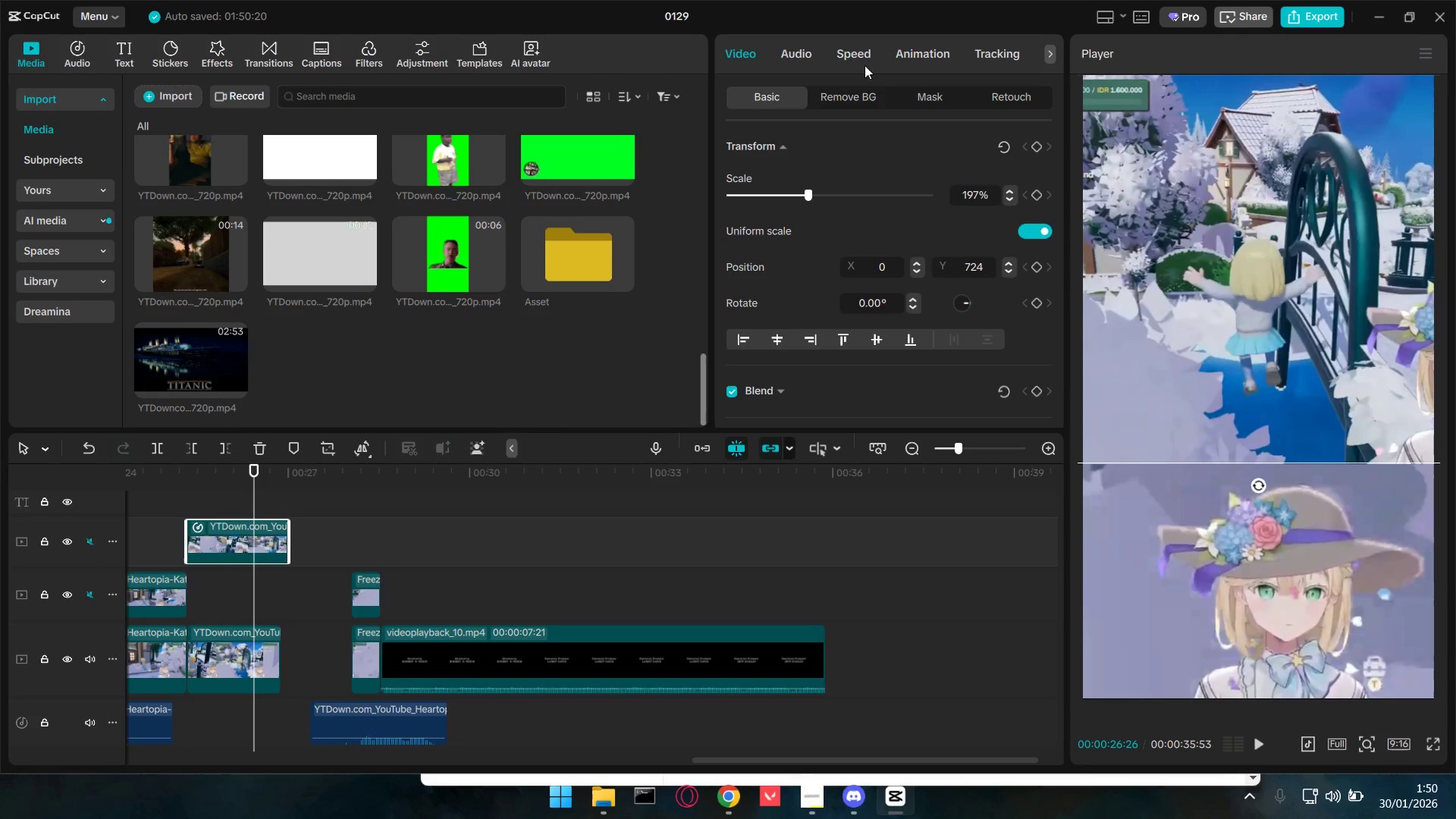 
left_click([852, 51])
 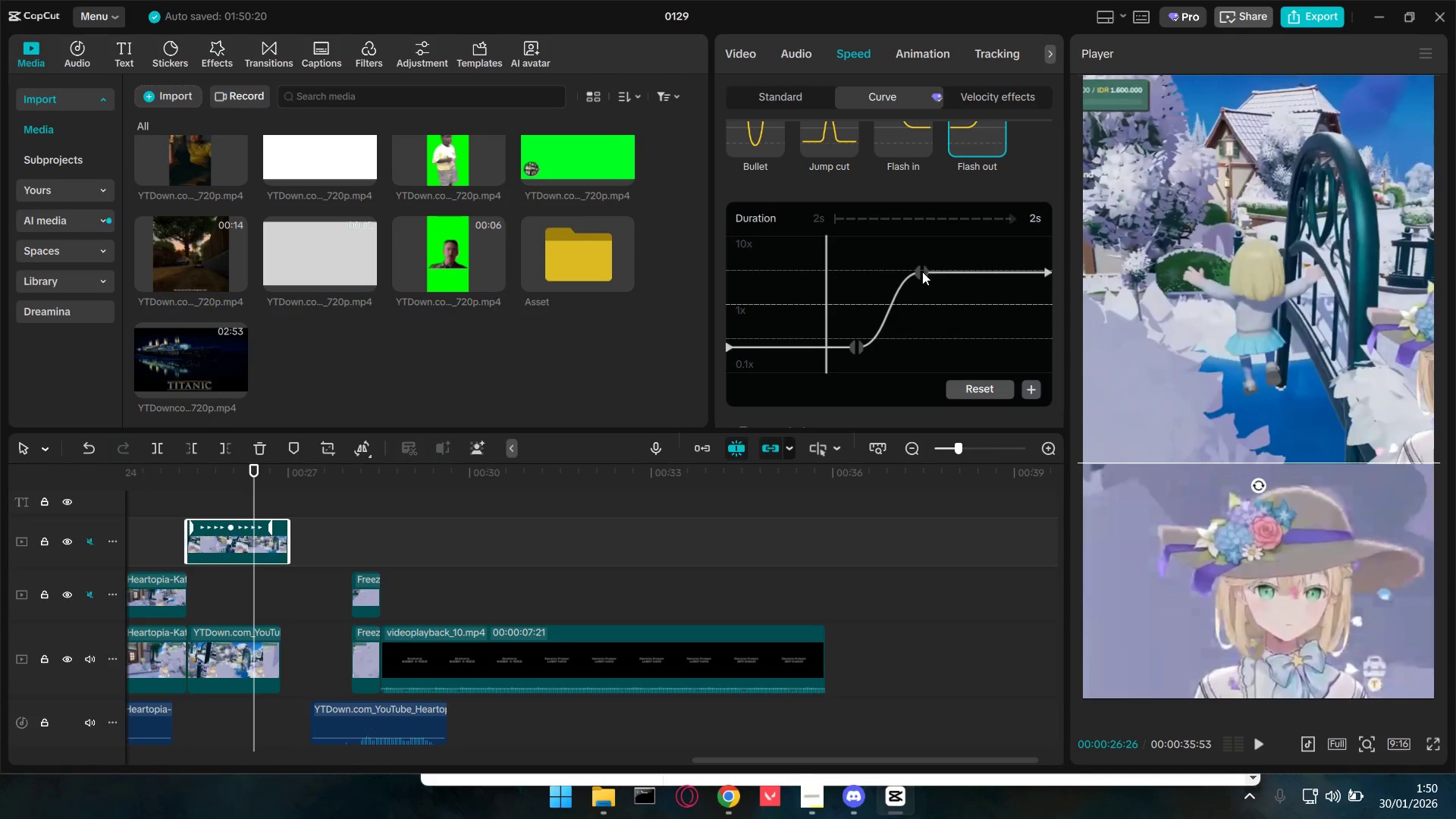 
left_click_drag(start_coordinate=[919, 273], to_coordinate=[924, 303])
 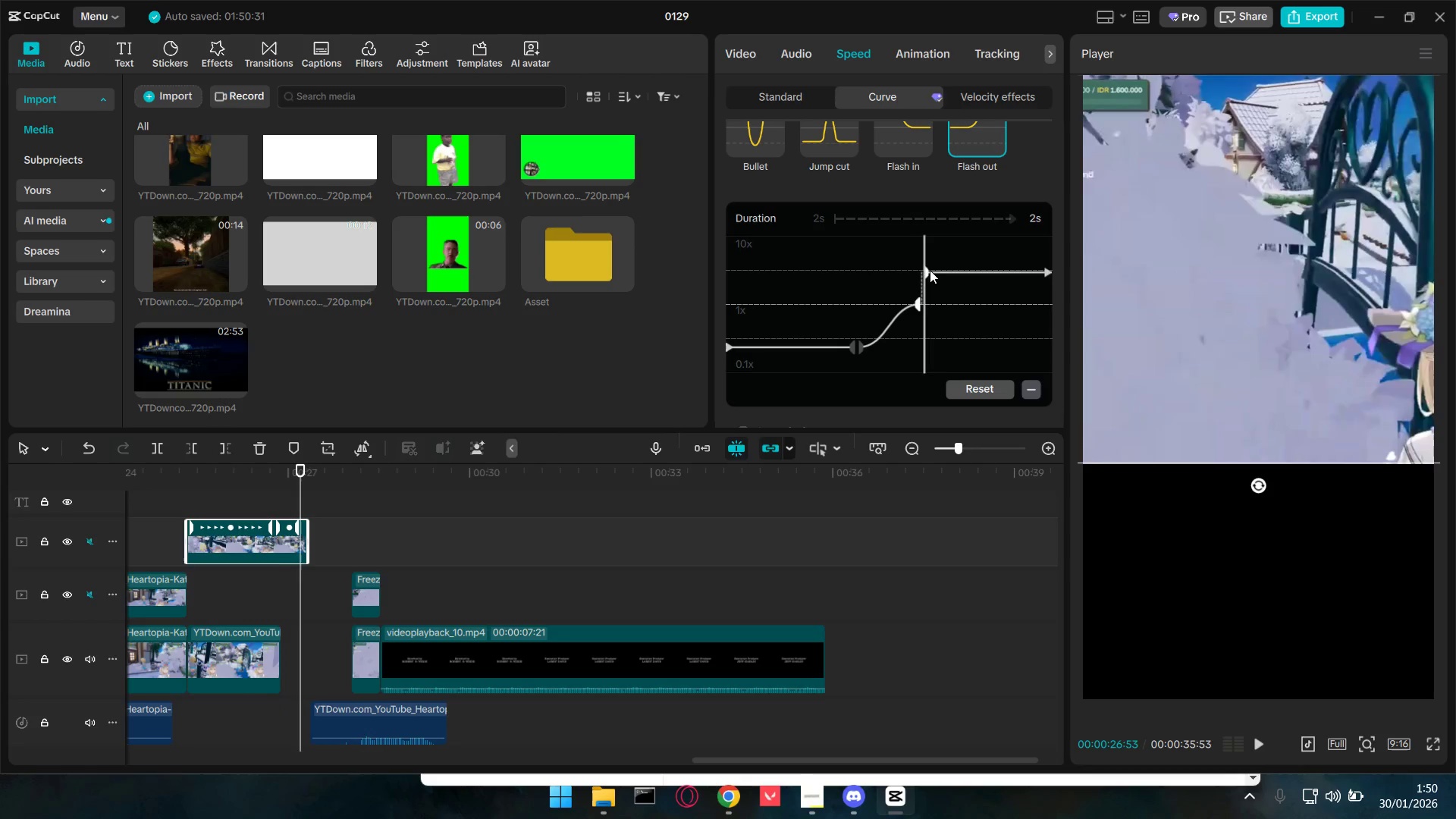 
left_click_drag(start_coordinate=[929, 270], to_coordinate=[928, 297])
 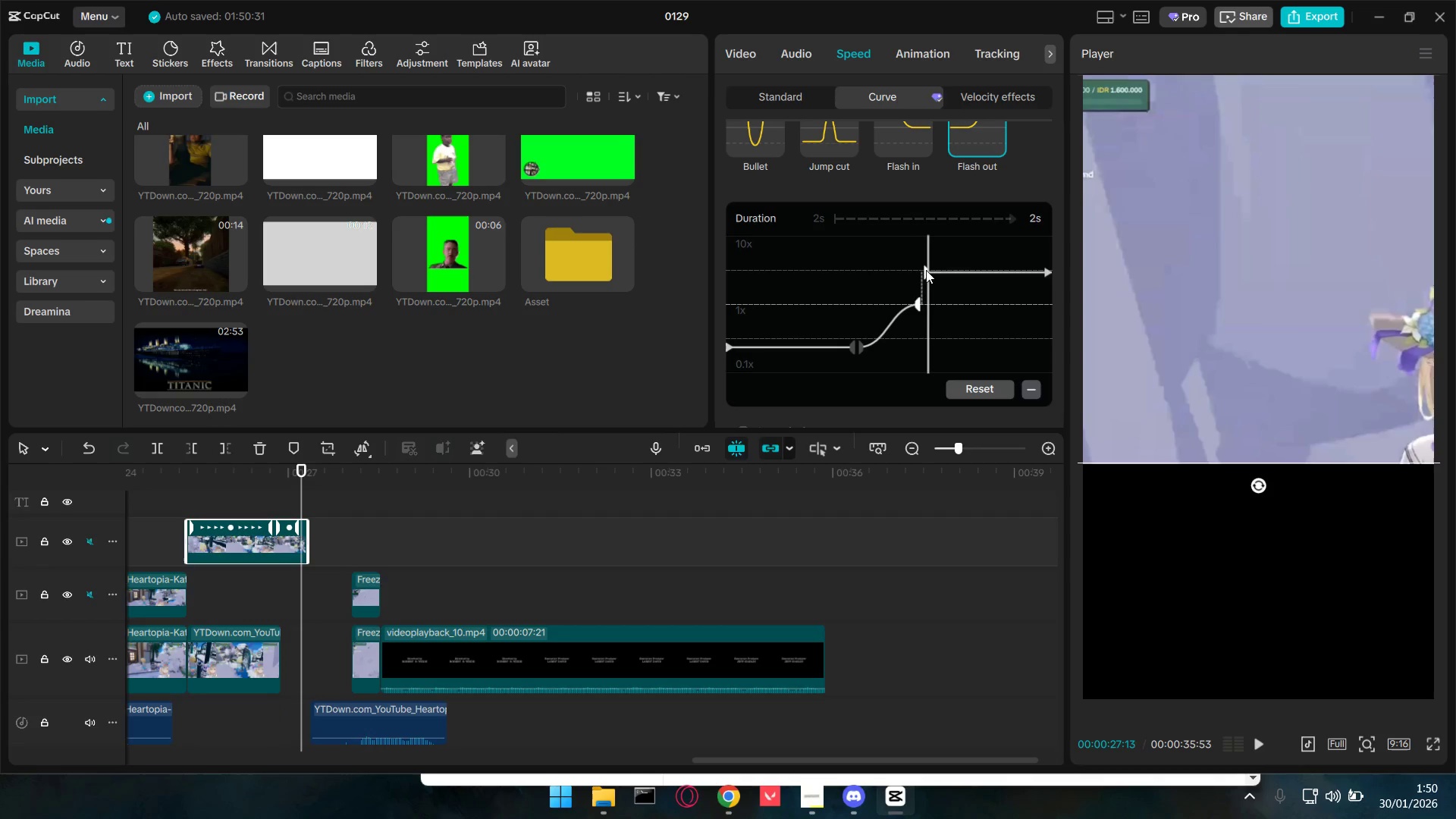 
left_click_drag(start_coordinate=[926, 270], to_coordinate=[924, 300])
 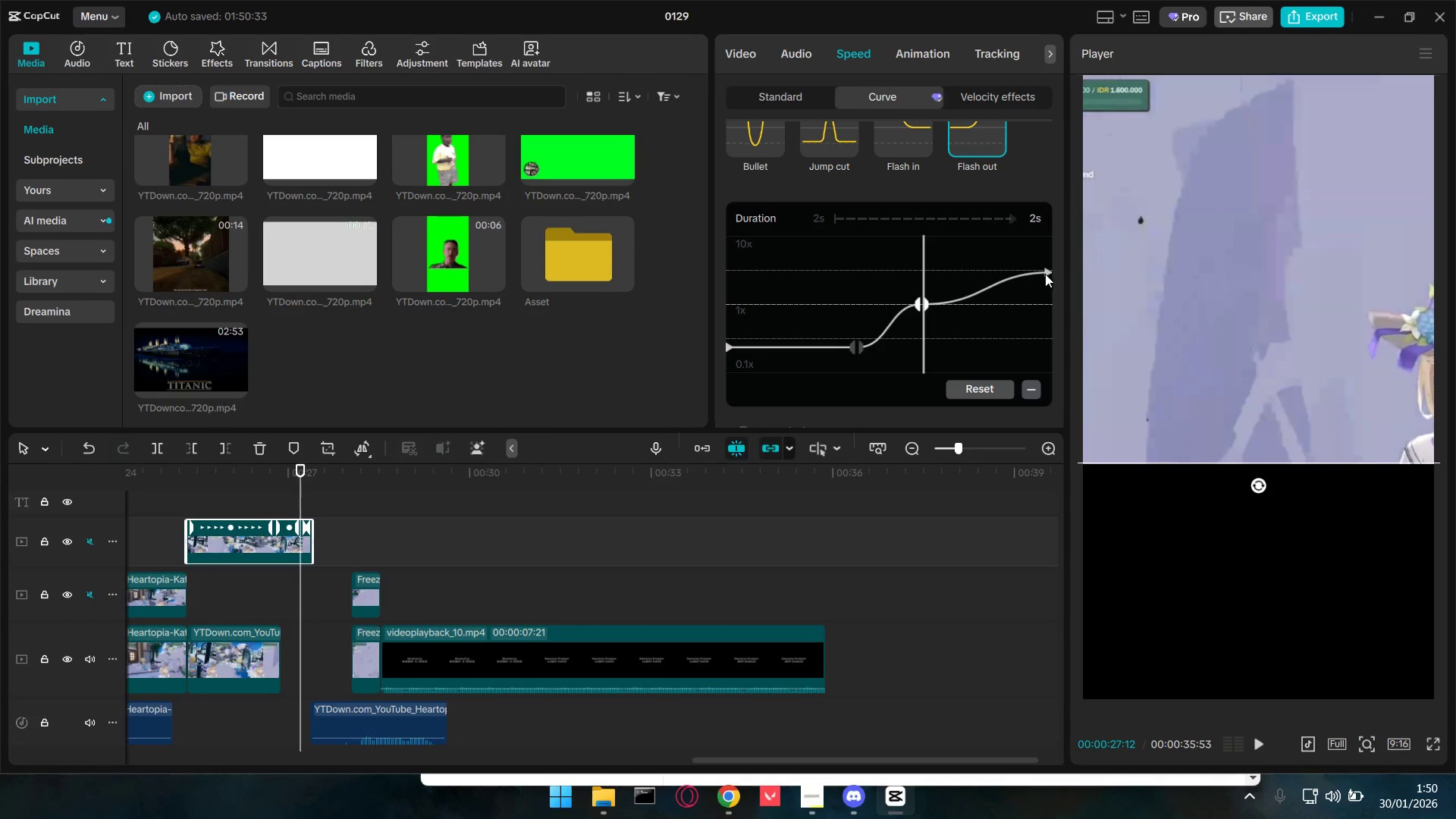 
left_click_drag(start_coordinate=[1047, 273], to_coordinate=[1047, 304])
 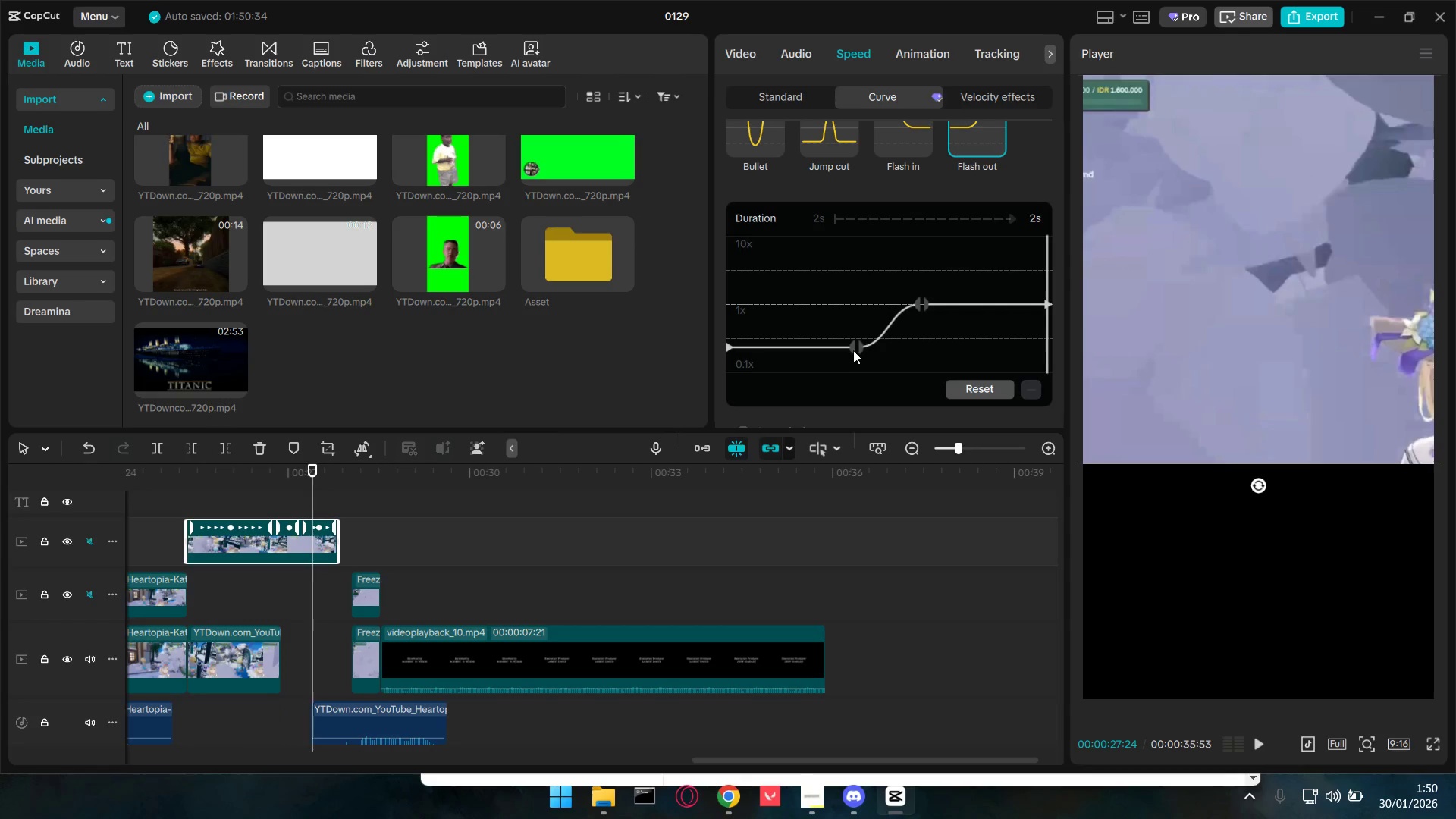 
left_click_drag(start_coordinate=[853, 350], to_coordinate=[853, 357])
 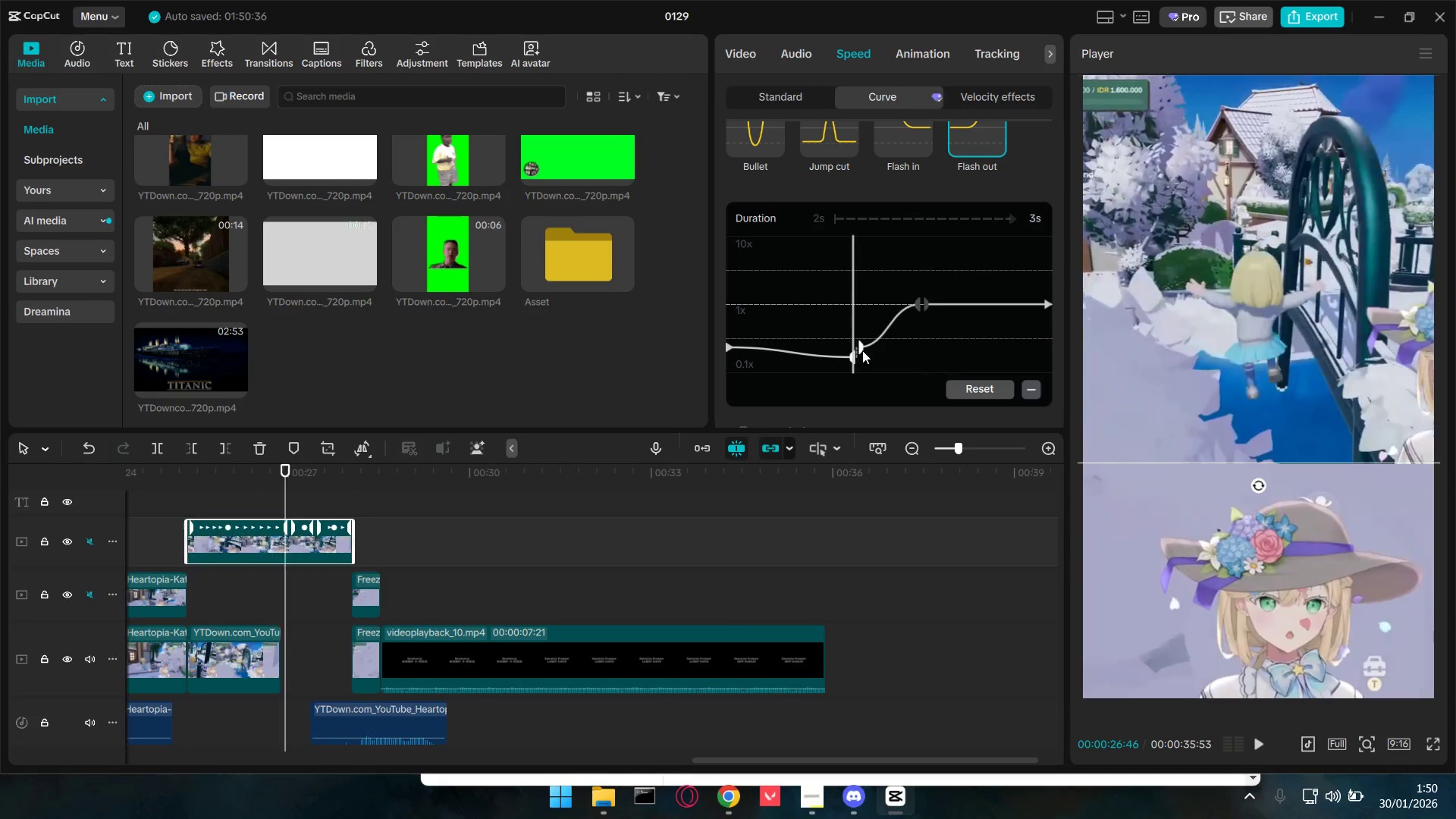 
left_click_drag(start_coordinate=[862, 350], to_coordinate=[862, 355])
 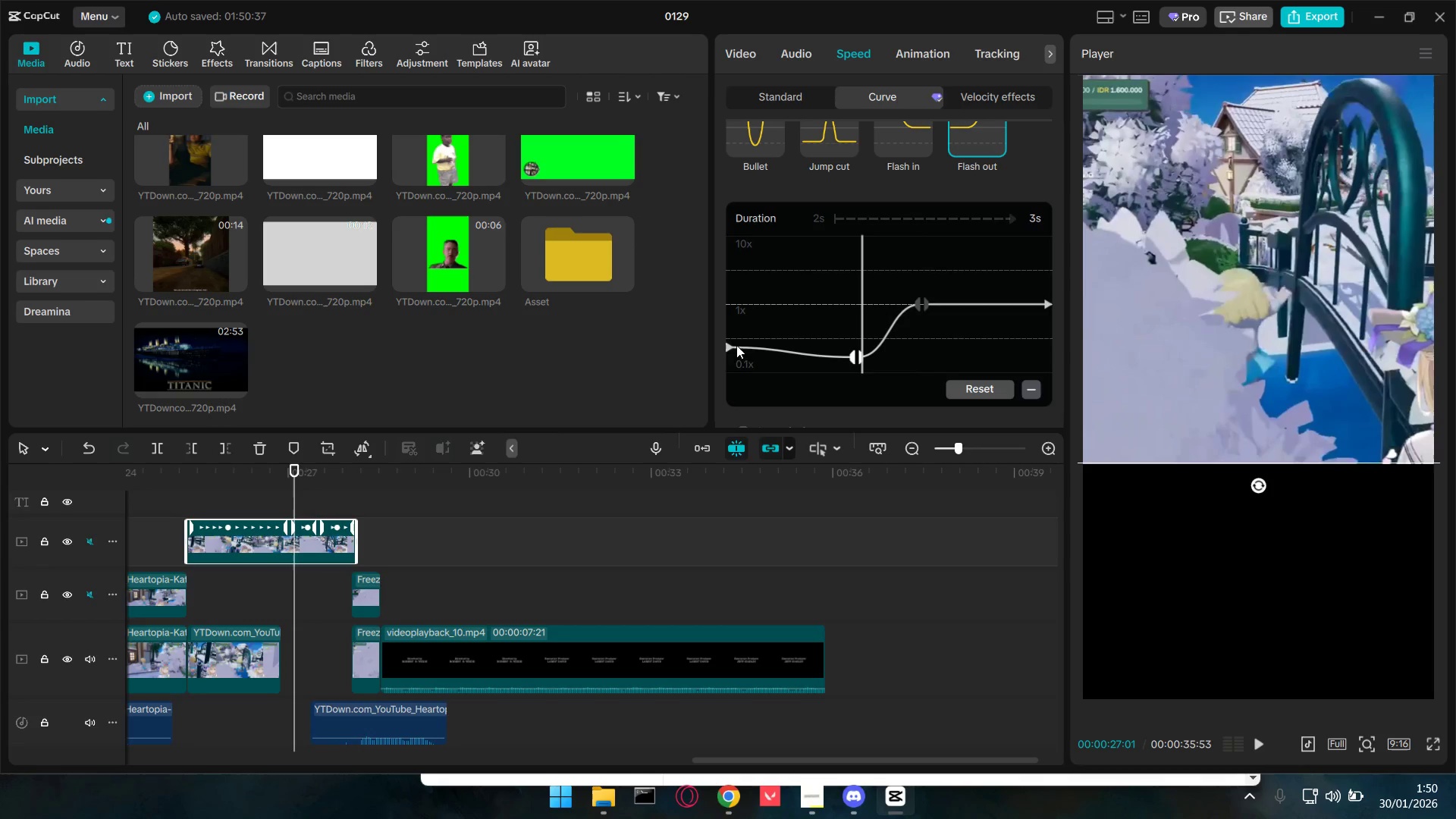 
left_click_drag(start_coordinate=[731, 346], to_coordinate=[730, 356])
 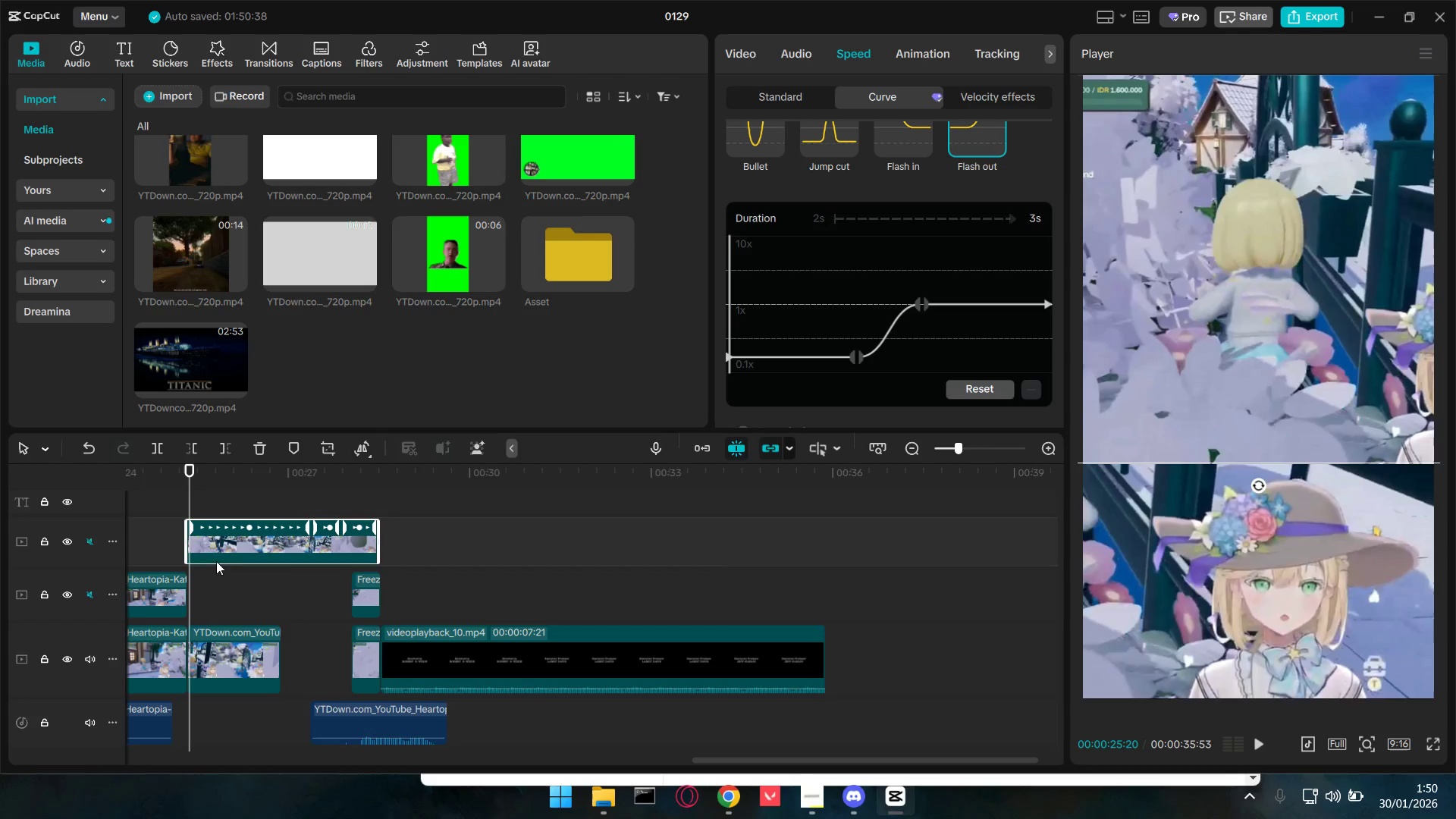 
left_click([169, 511])
 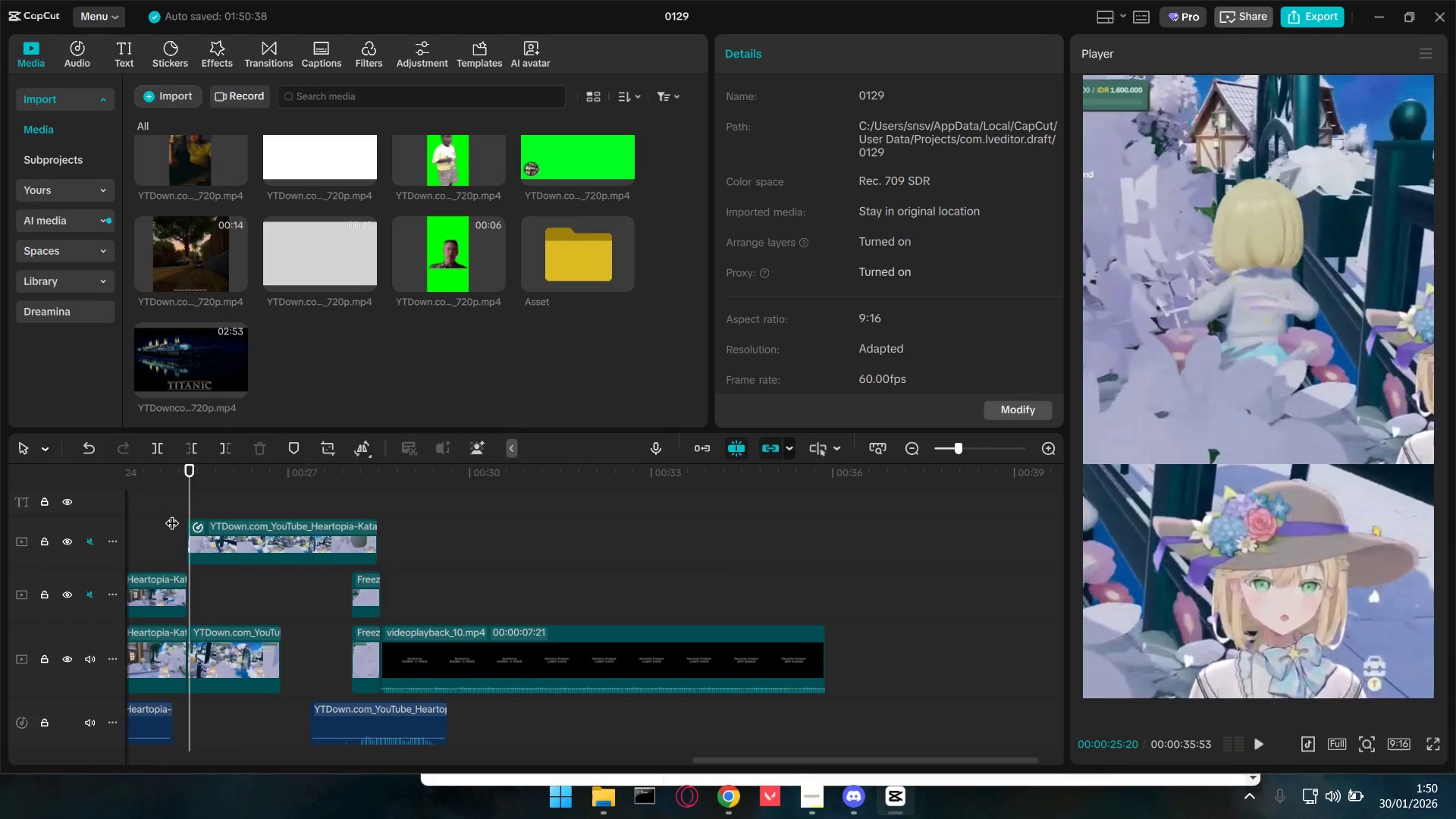 
key(Space)
 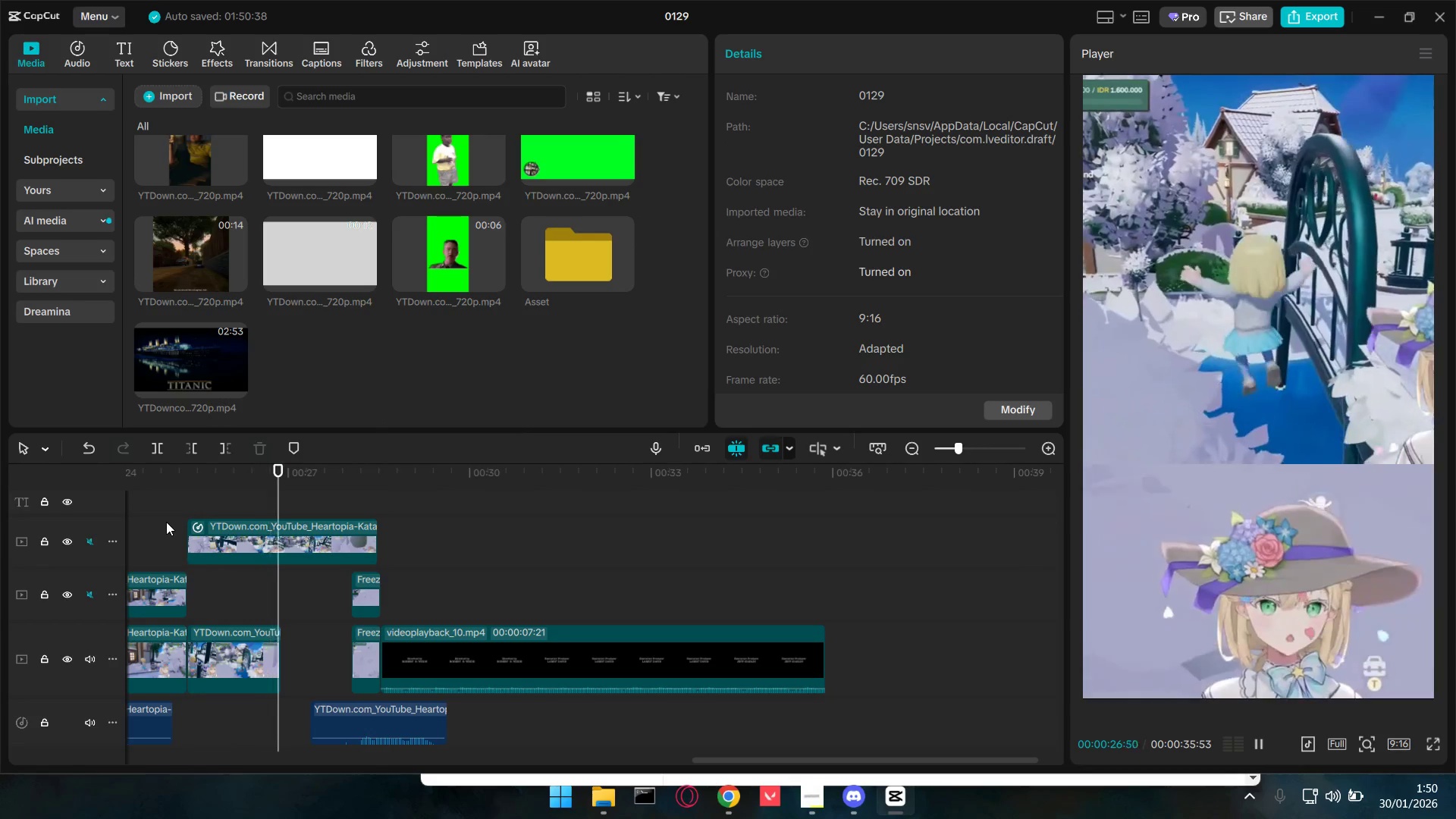 
key(Space)
 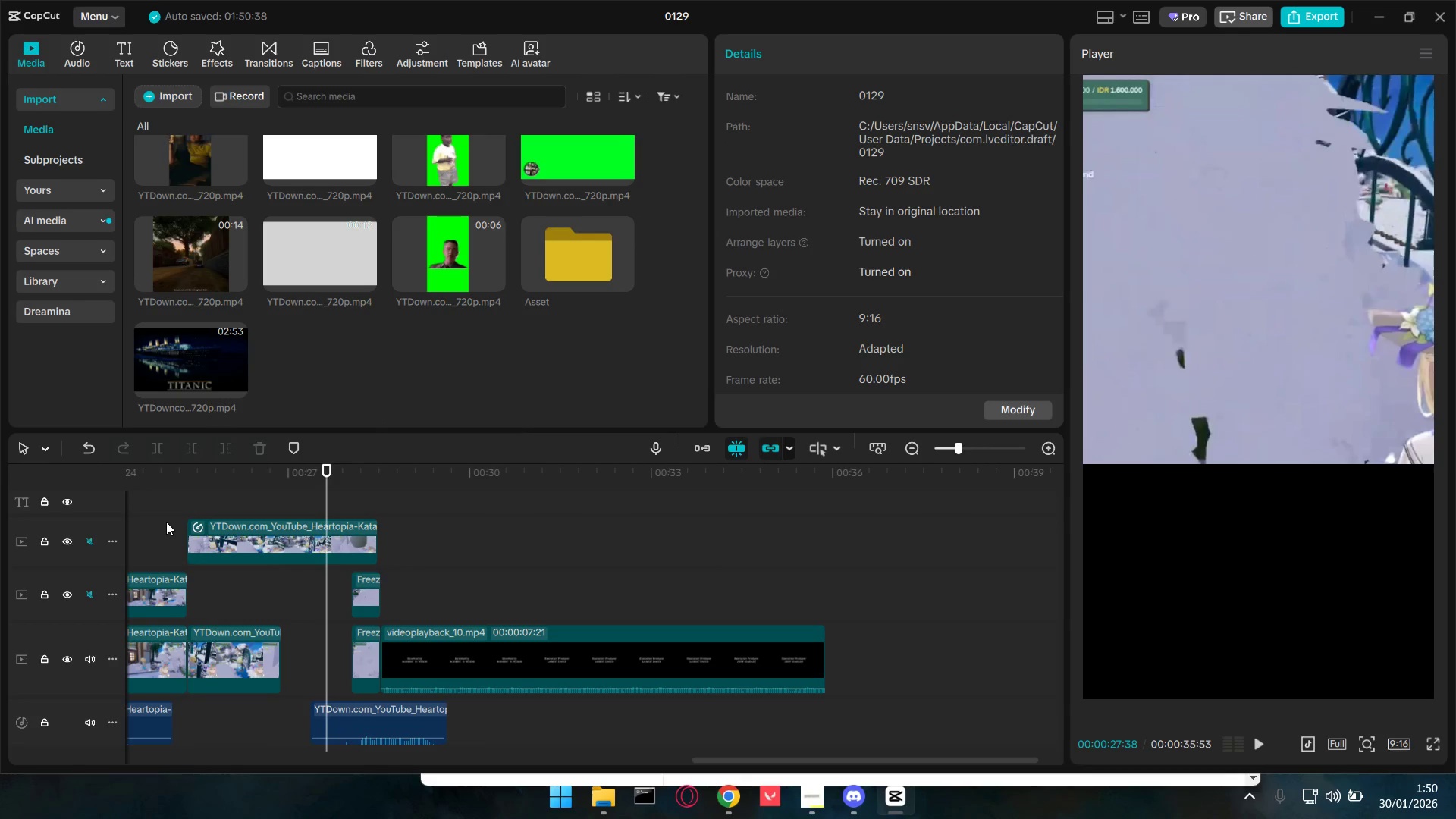 
key(Space)
 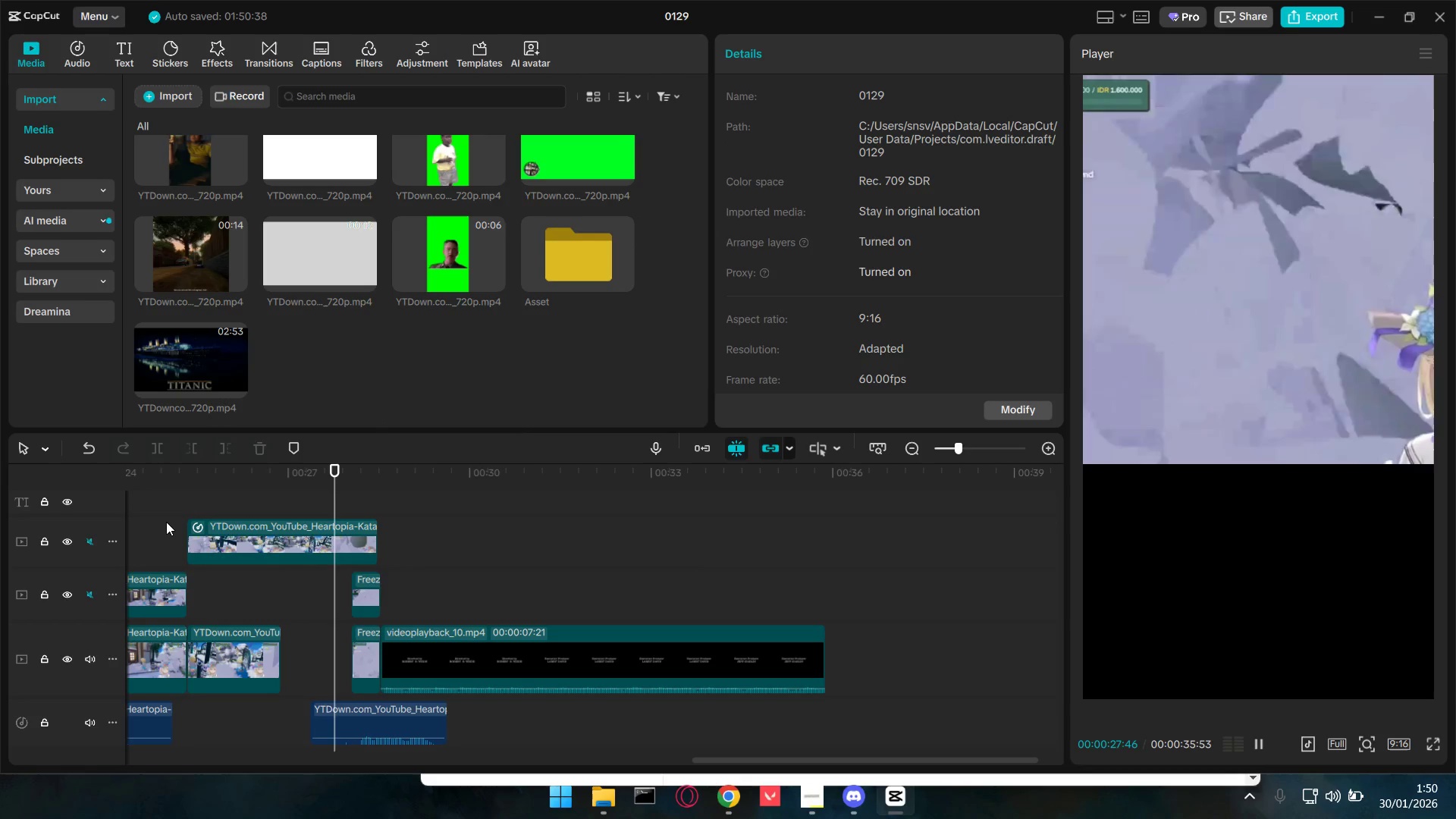 
key(Space)
 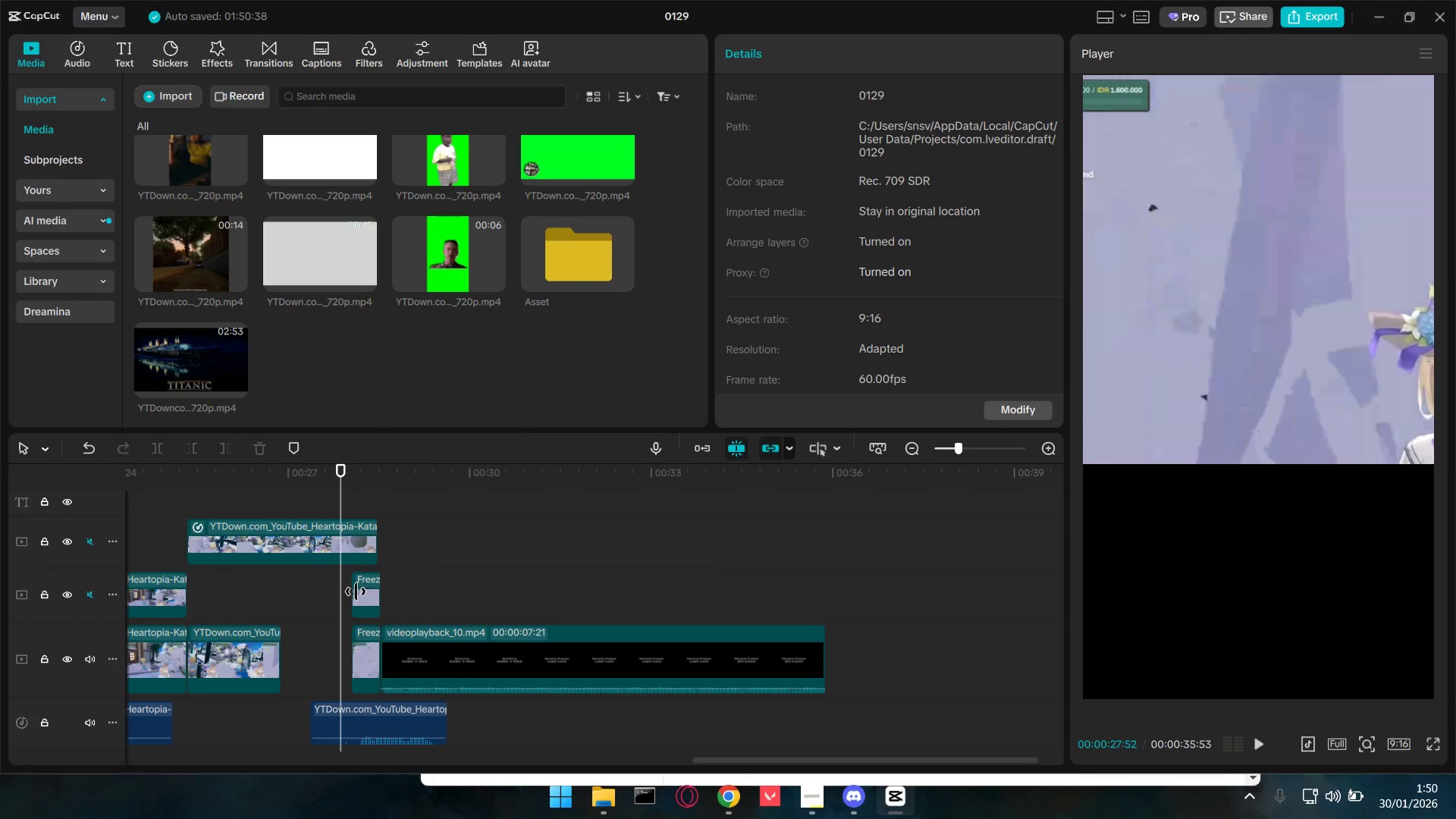 
left_click_drag(start_coordinate=[350, 593], to_coordinate=[356, 642])
 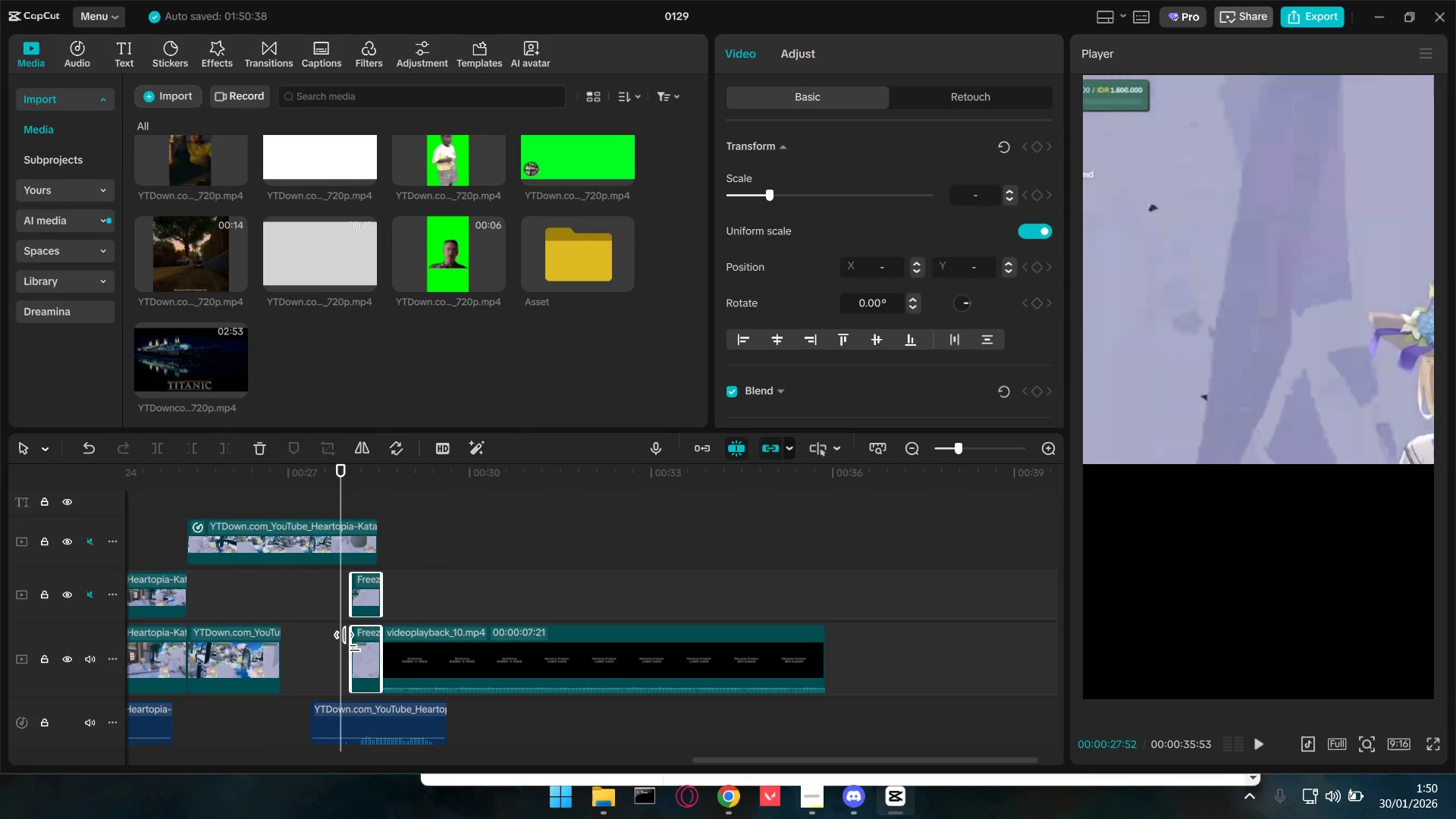 
key(Backspace)
 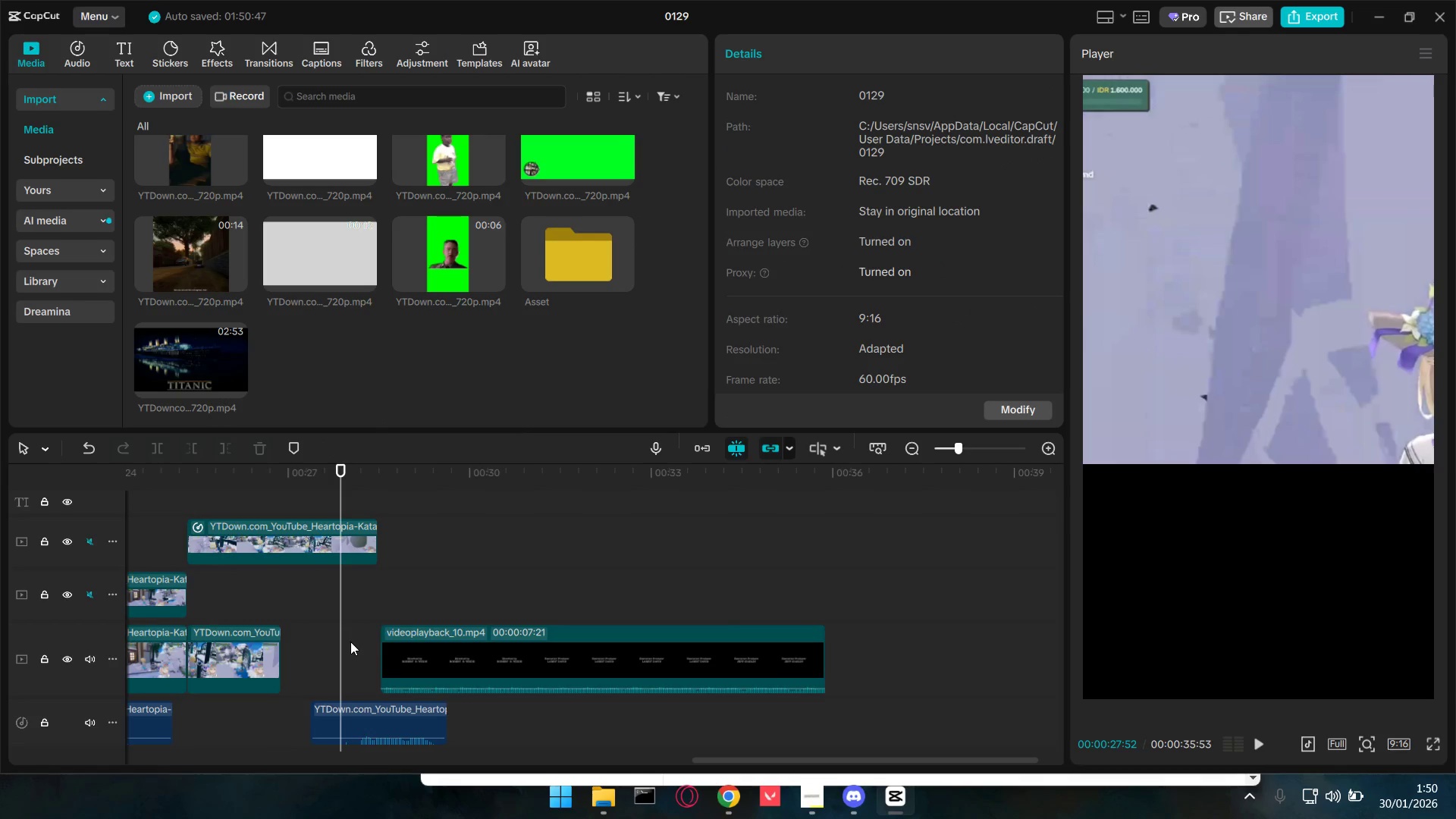 
key(Space)
 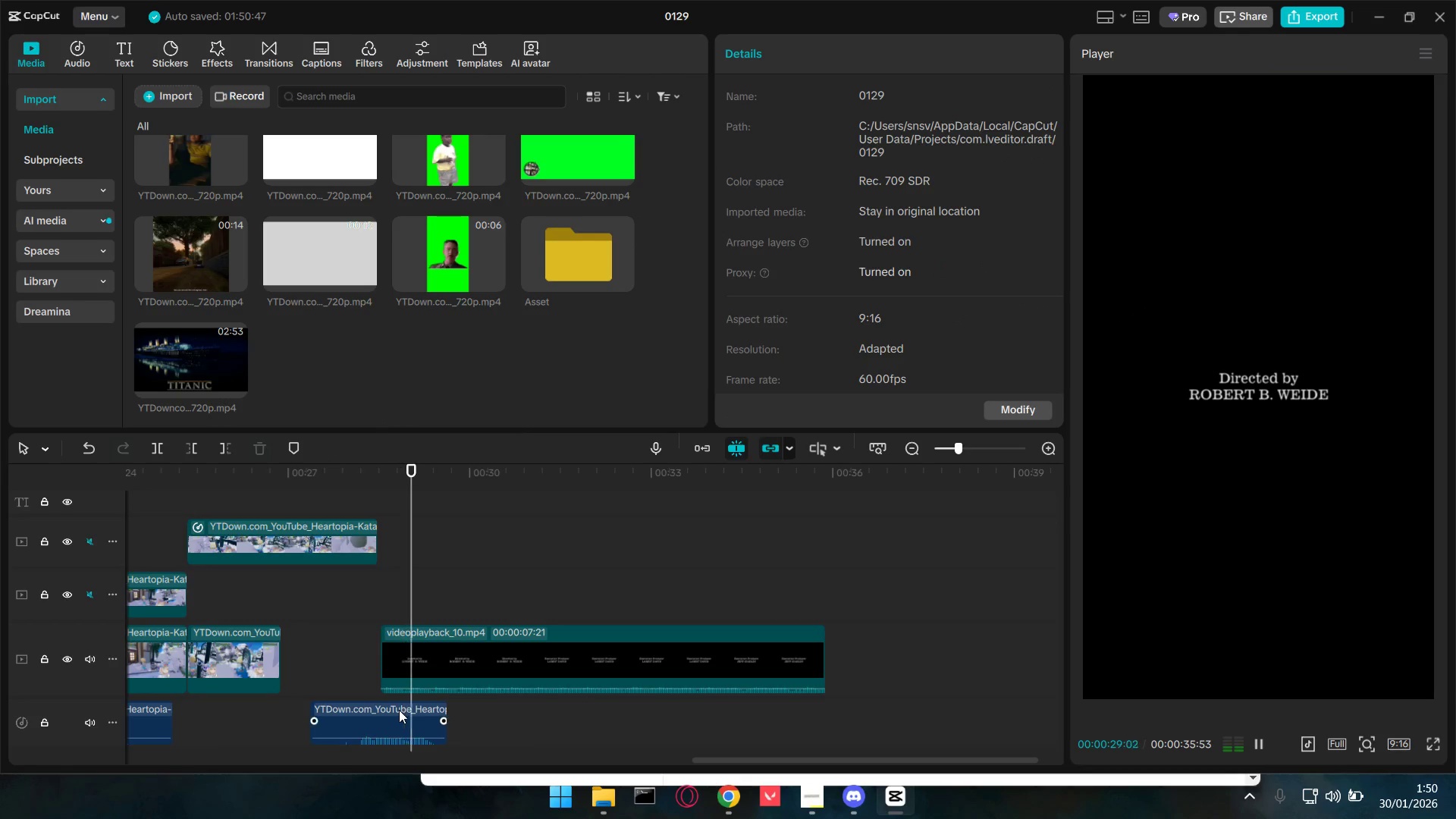 
key(Space)
 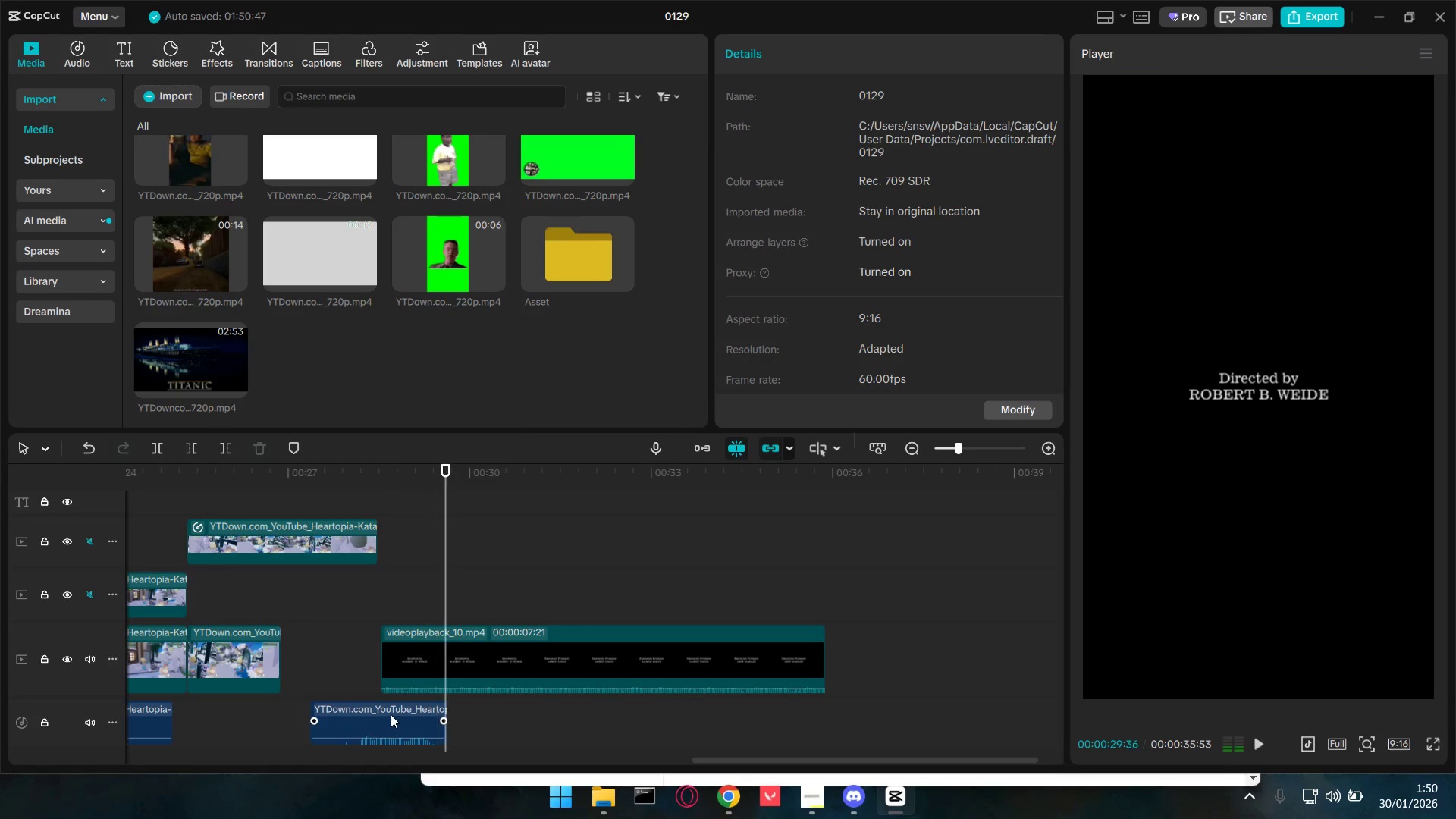 
left_click_drag(start_coordinate=[391, 714], to_coordinate=[439, 714])
 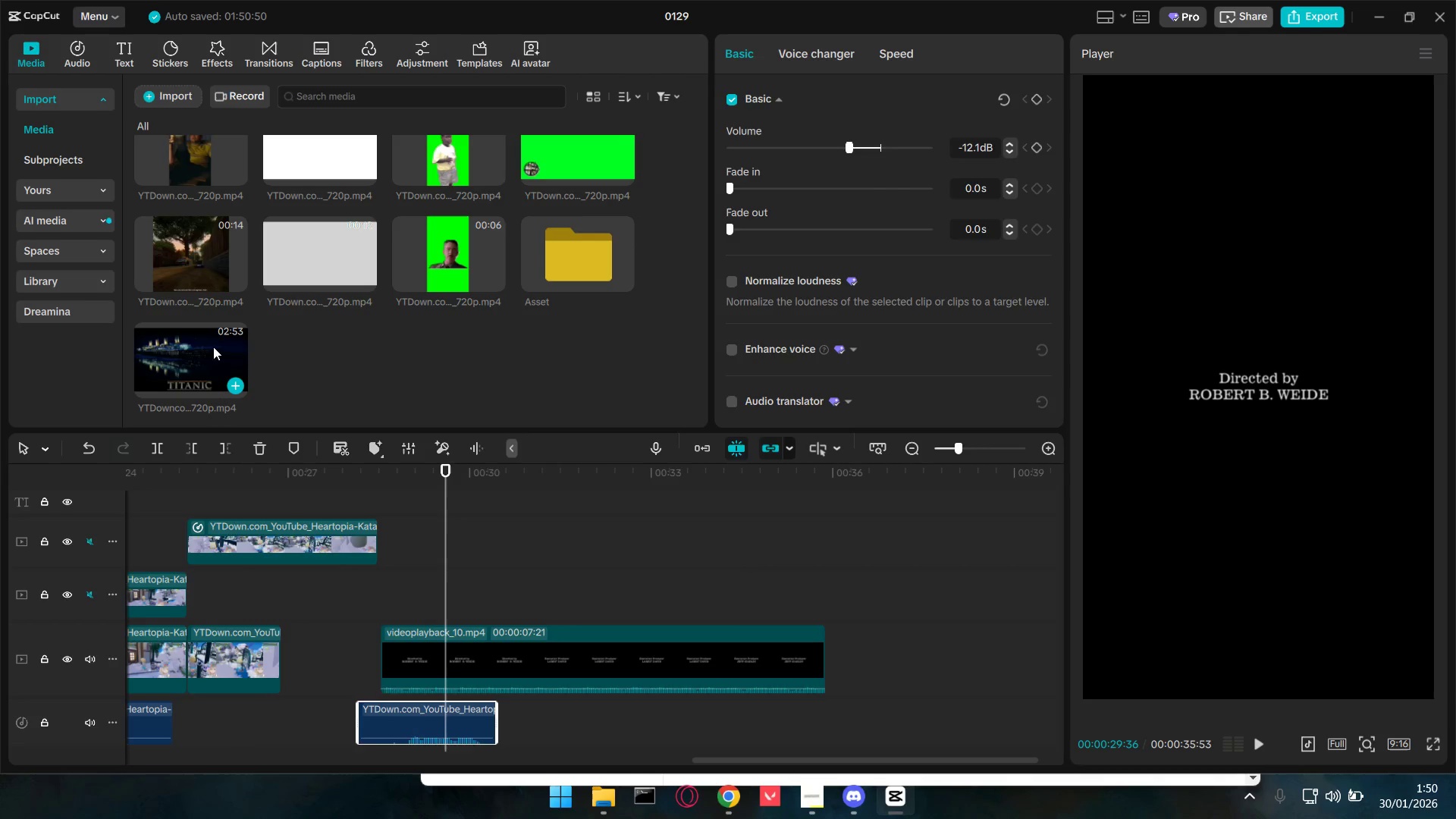 
left_click_drag(start_coordinate=[227, 358], to_coordinate=[606, 541])
 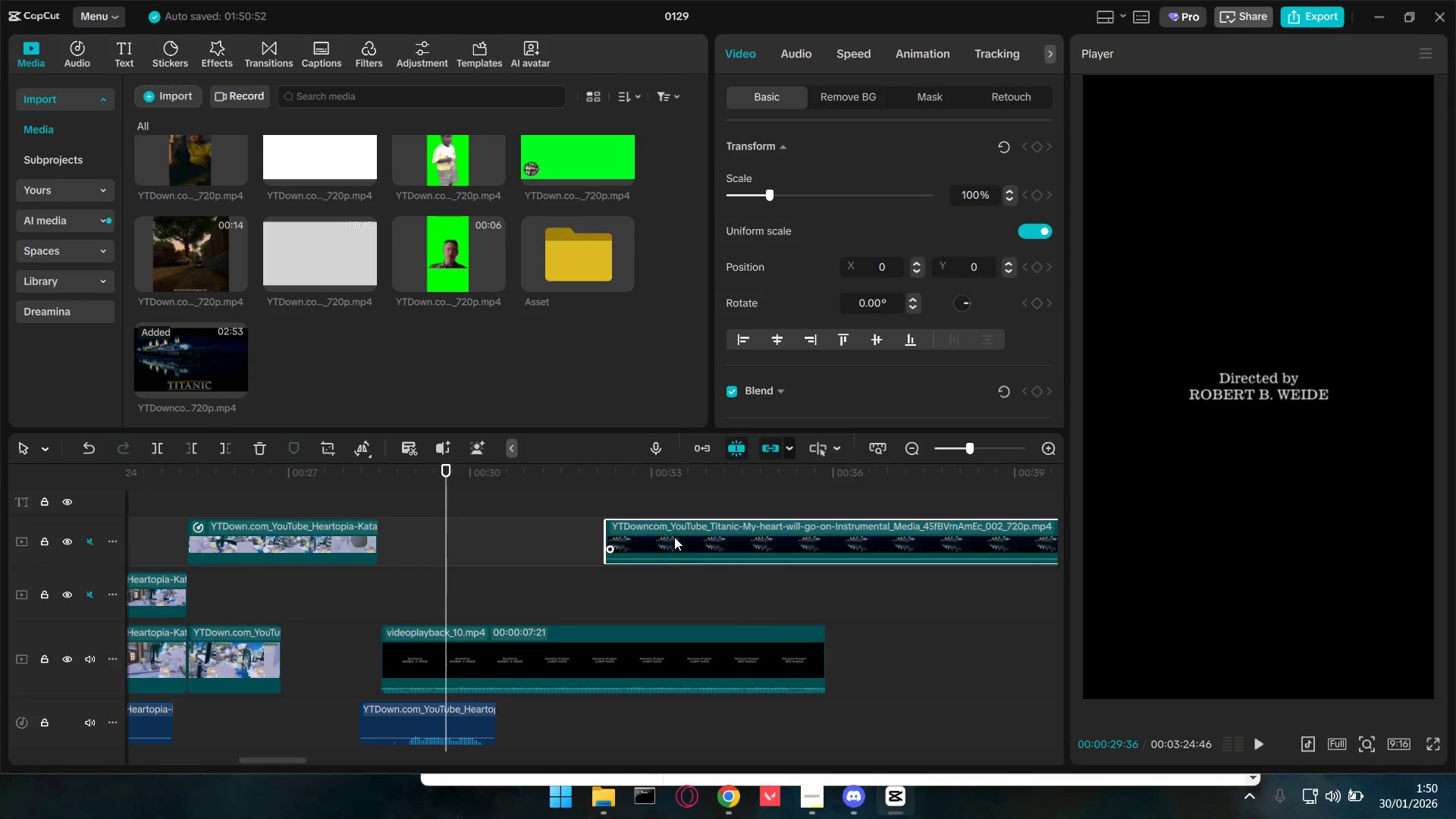 
key(E)
 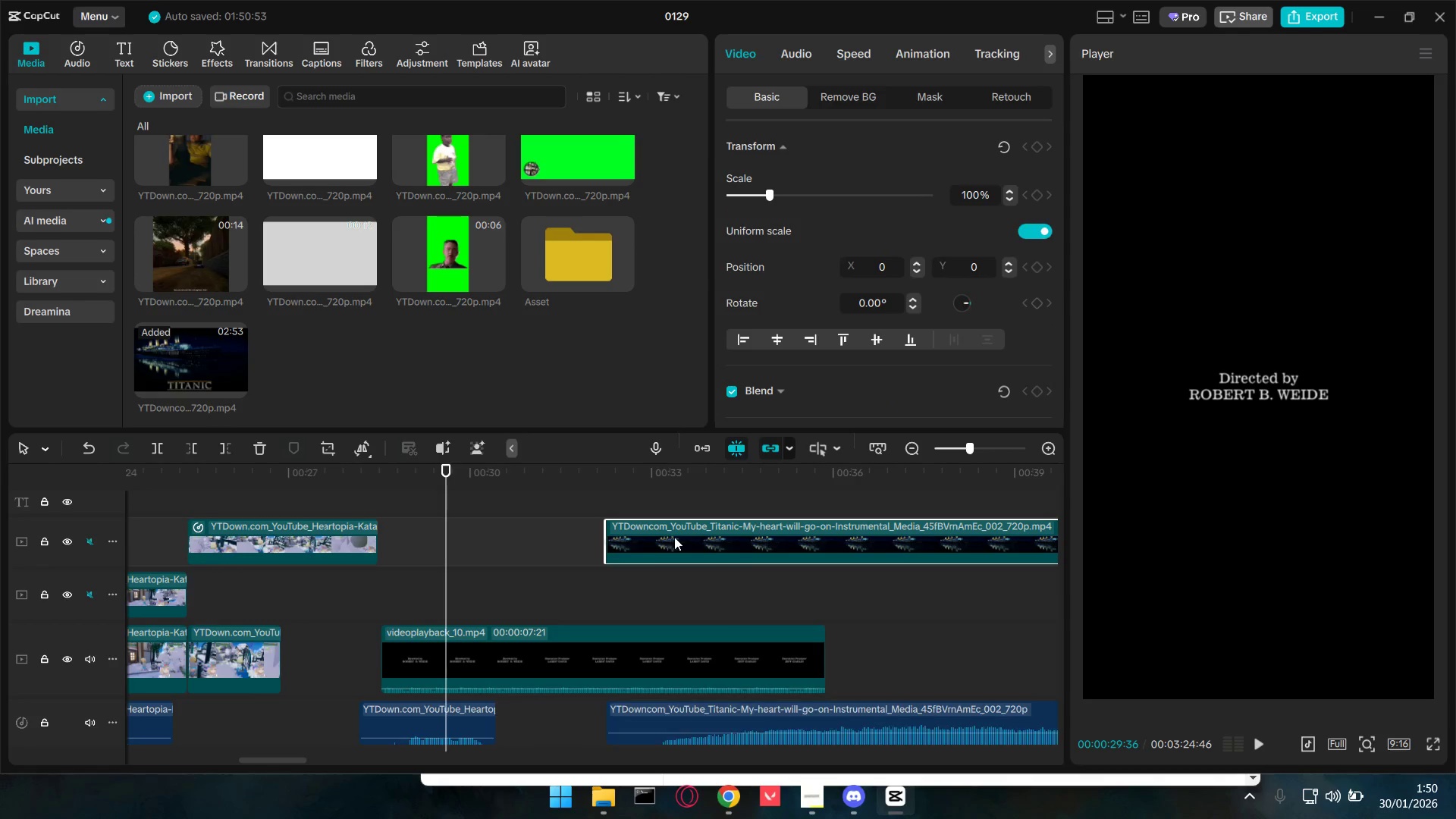 
left_click([674, 537])
 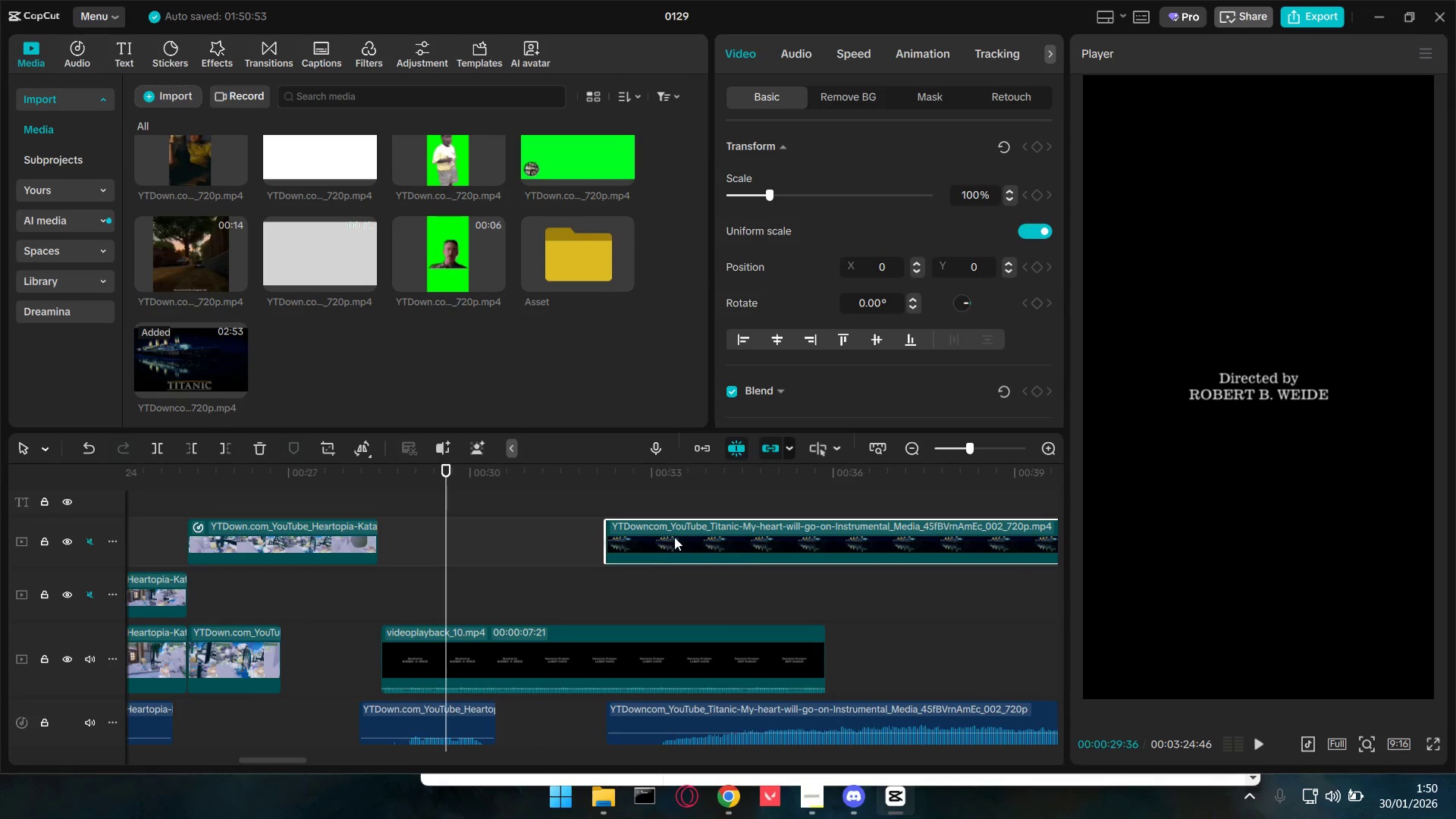 
key(Backspace)
 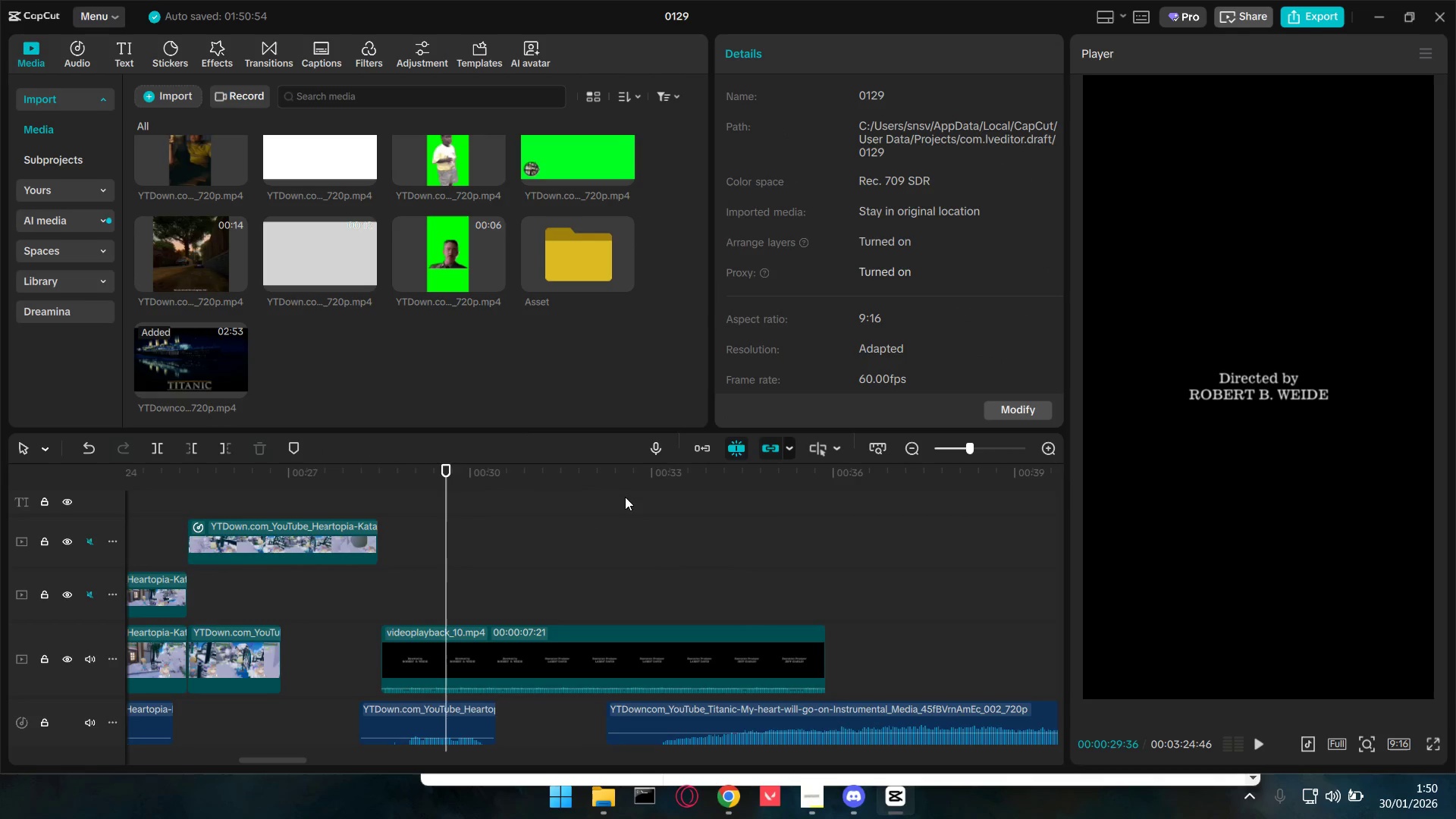 
left_click([646, 553])
 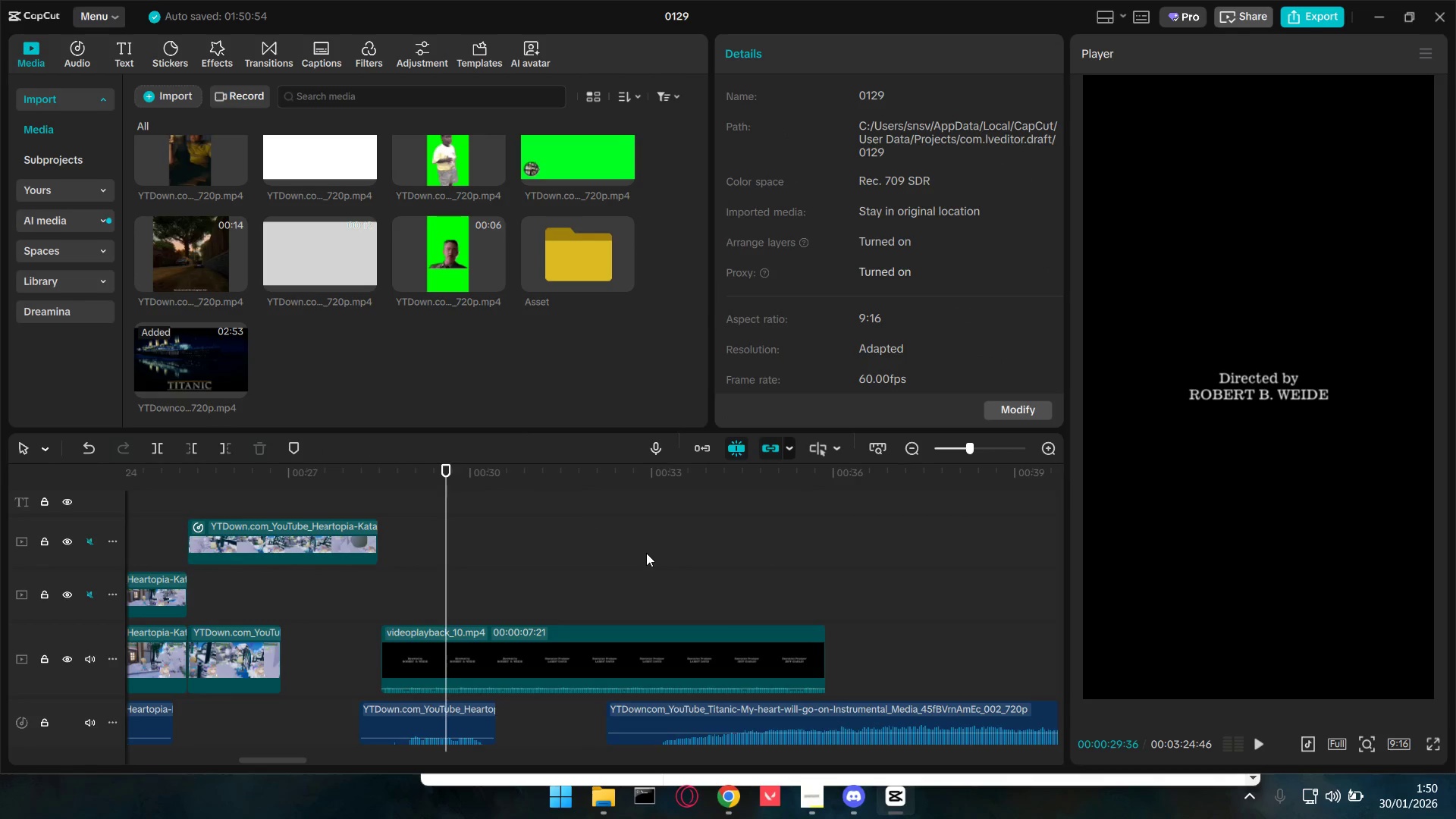 
key(Space)
 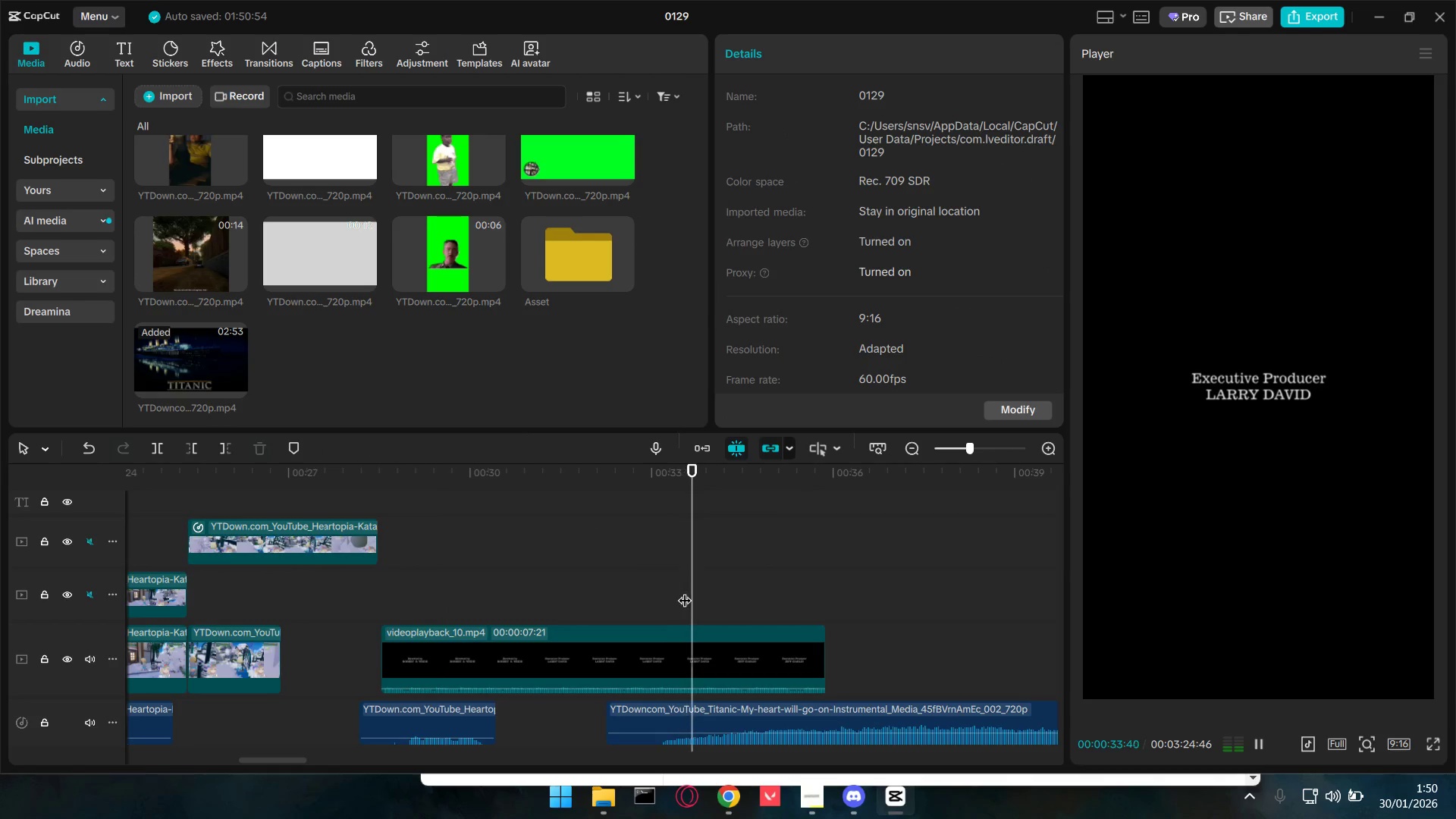 
key(Space)
 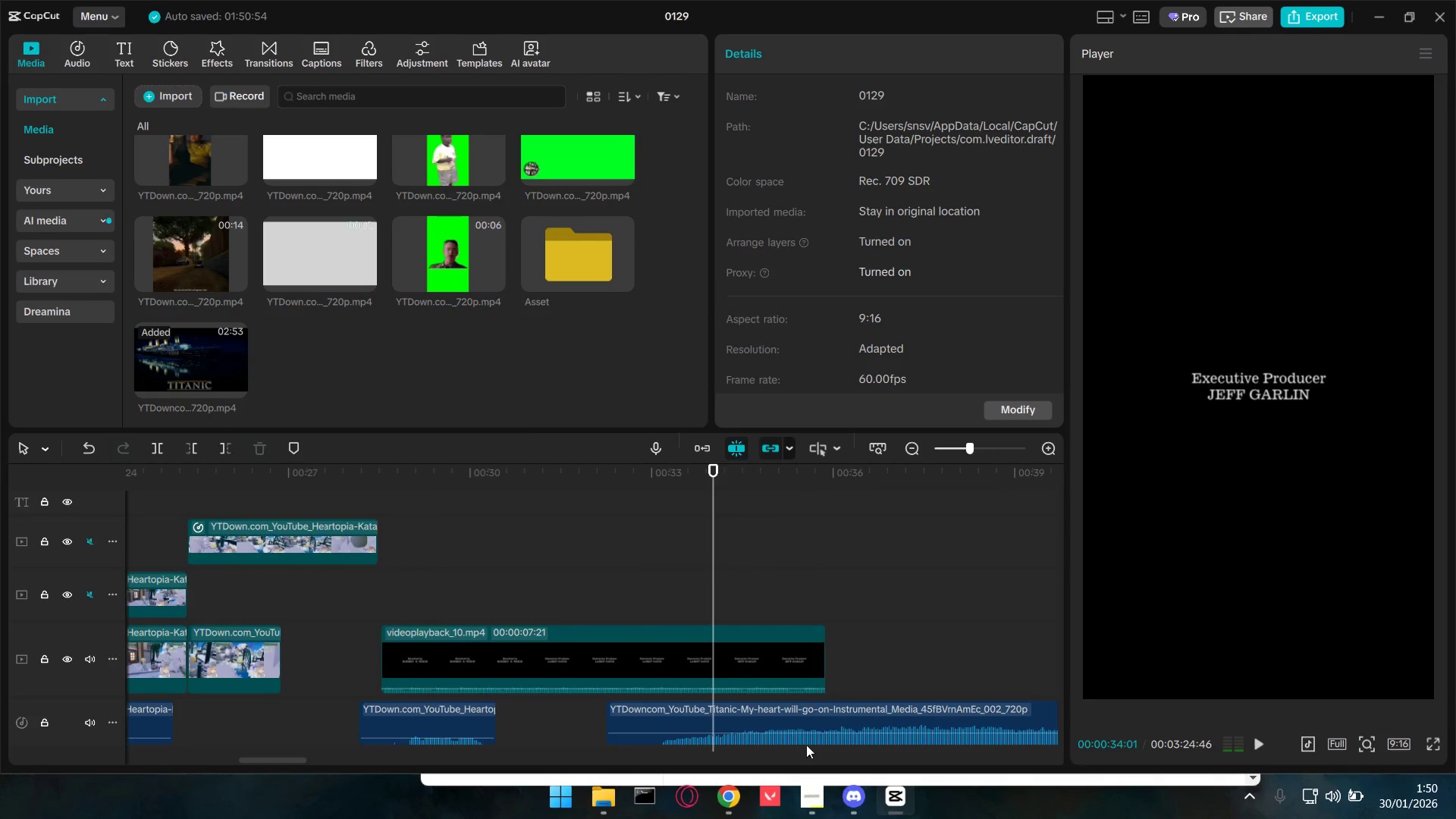 
left_click_drag(start_coordinate=[829, 723], to_coordinate=[890, 718])
 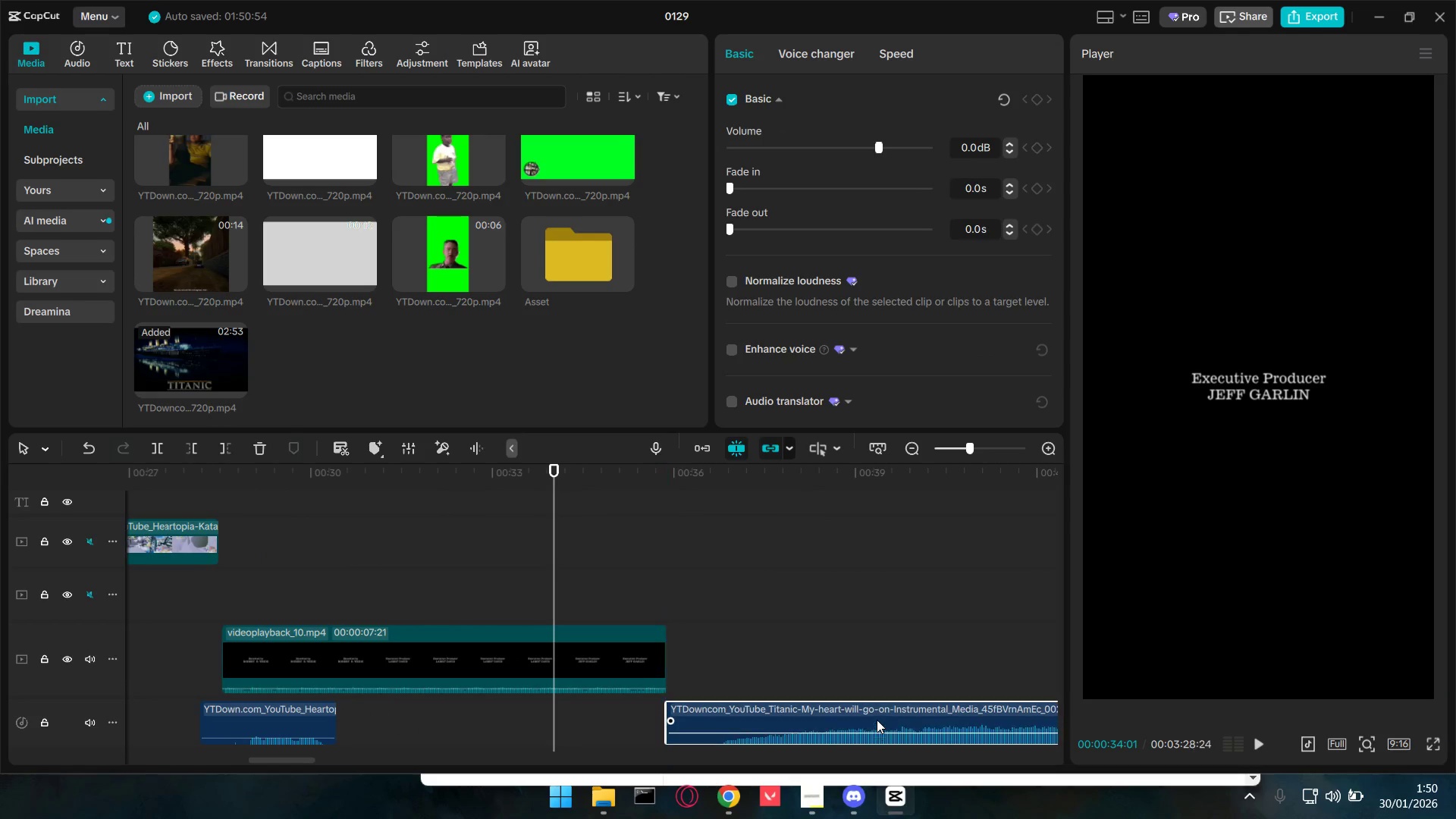 
hold_key(key=ControlLeft, duration=1.12)
 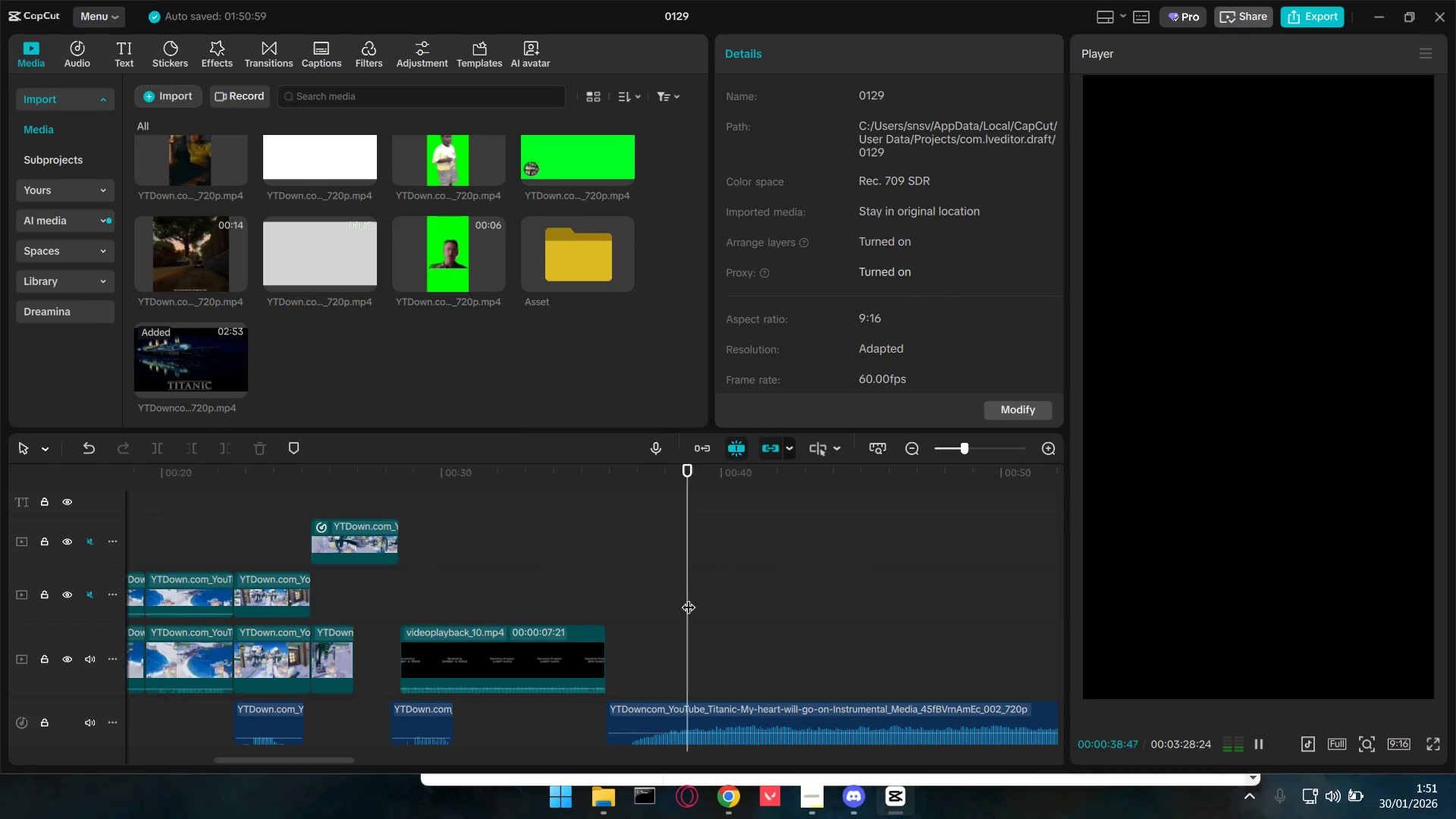 
left_click([683, 590])
 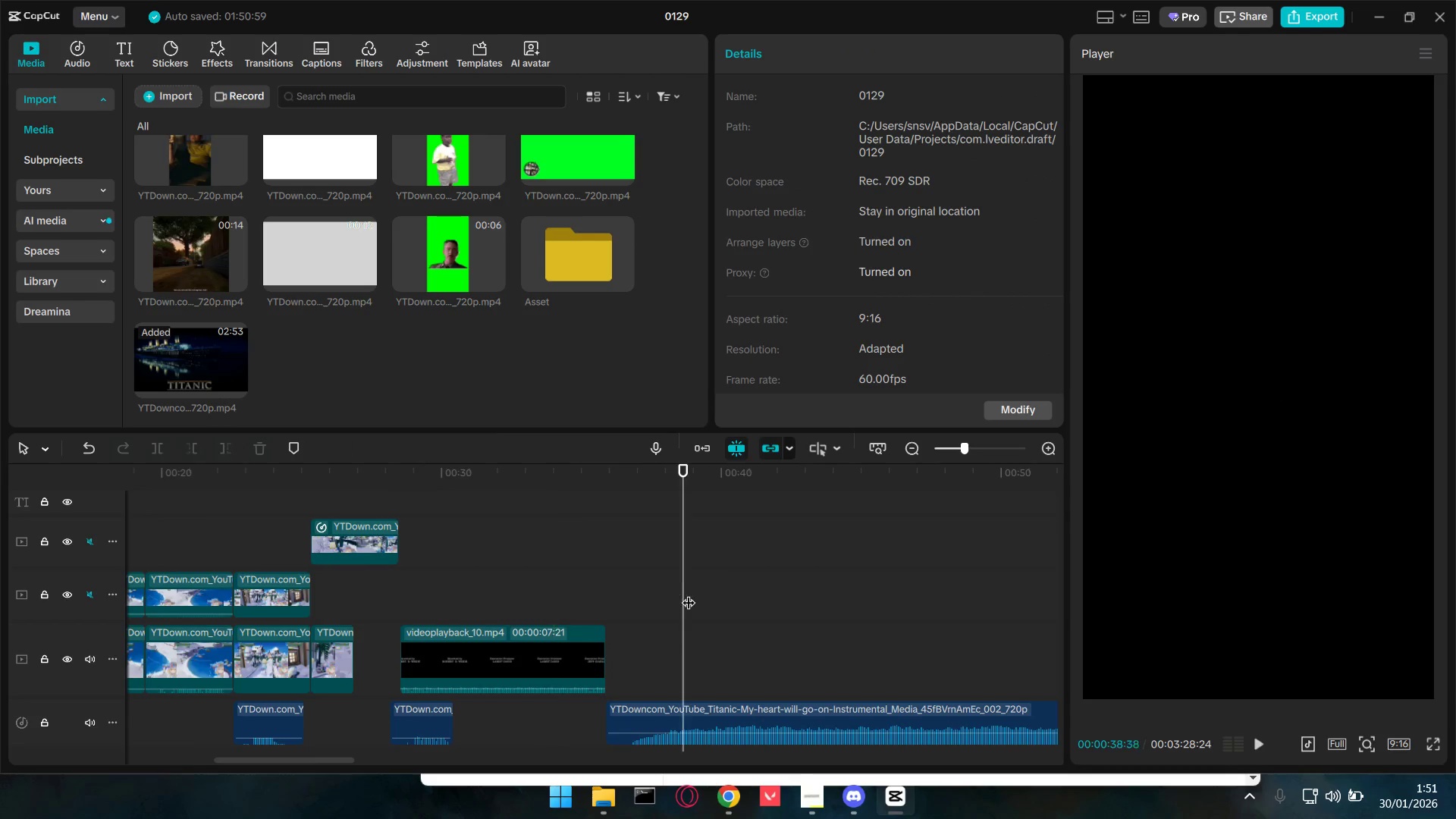 
scroll: coordinate [851, 697], scroll_direction: down, amount: 7.0
 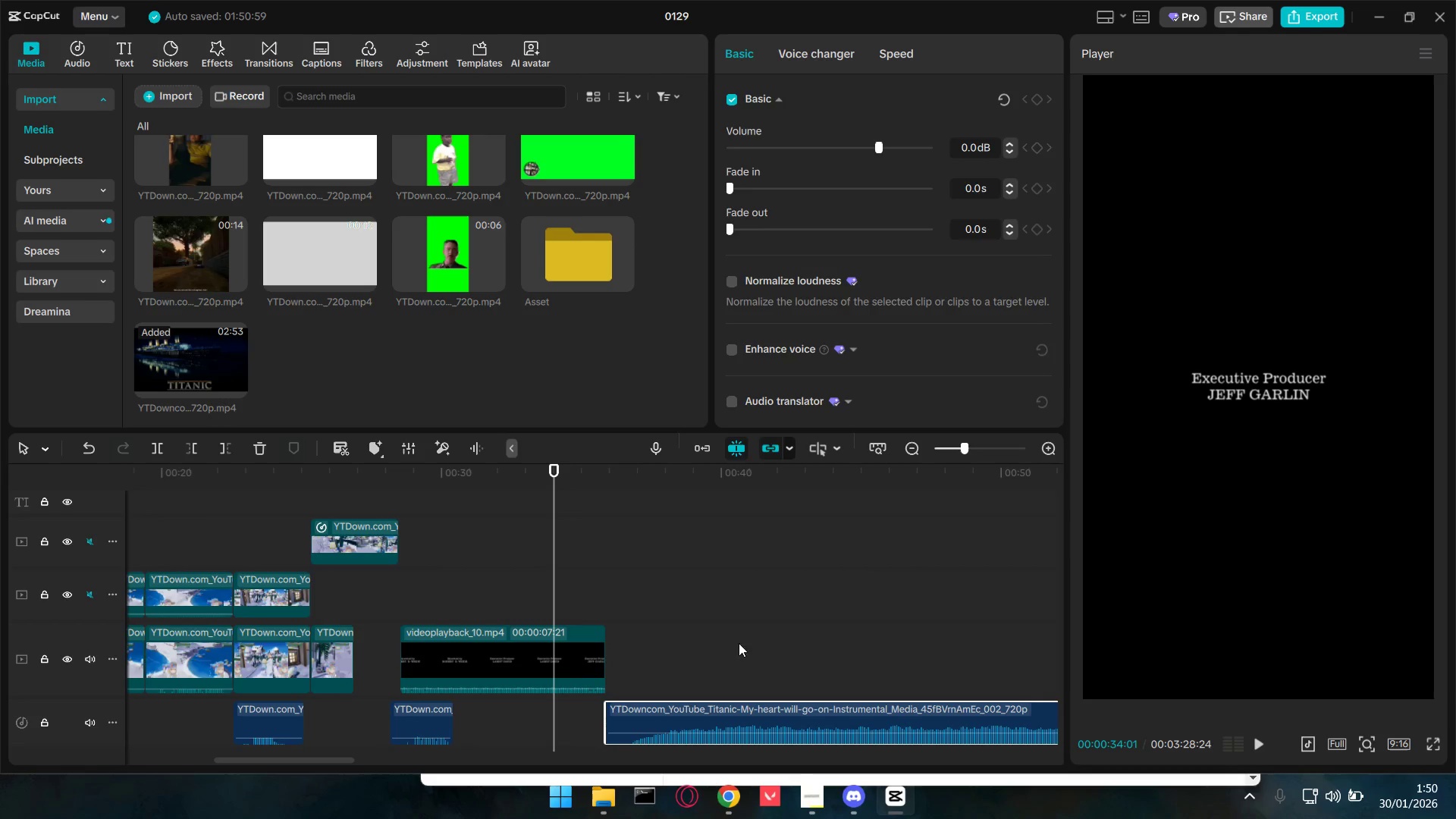 
key(Space)
 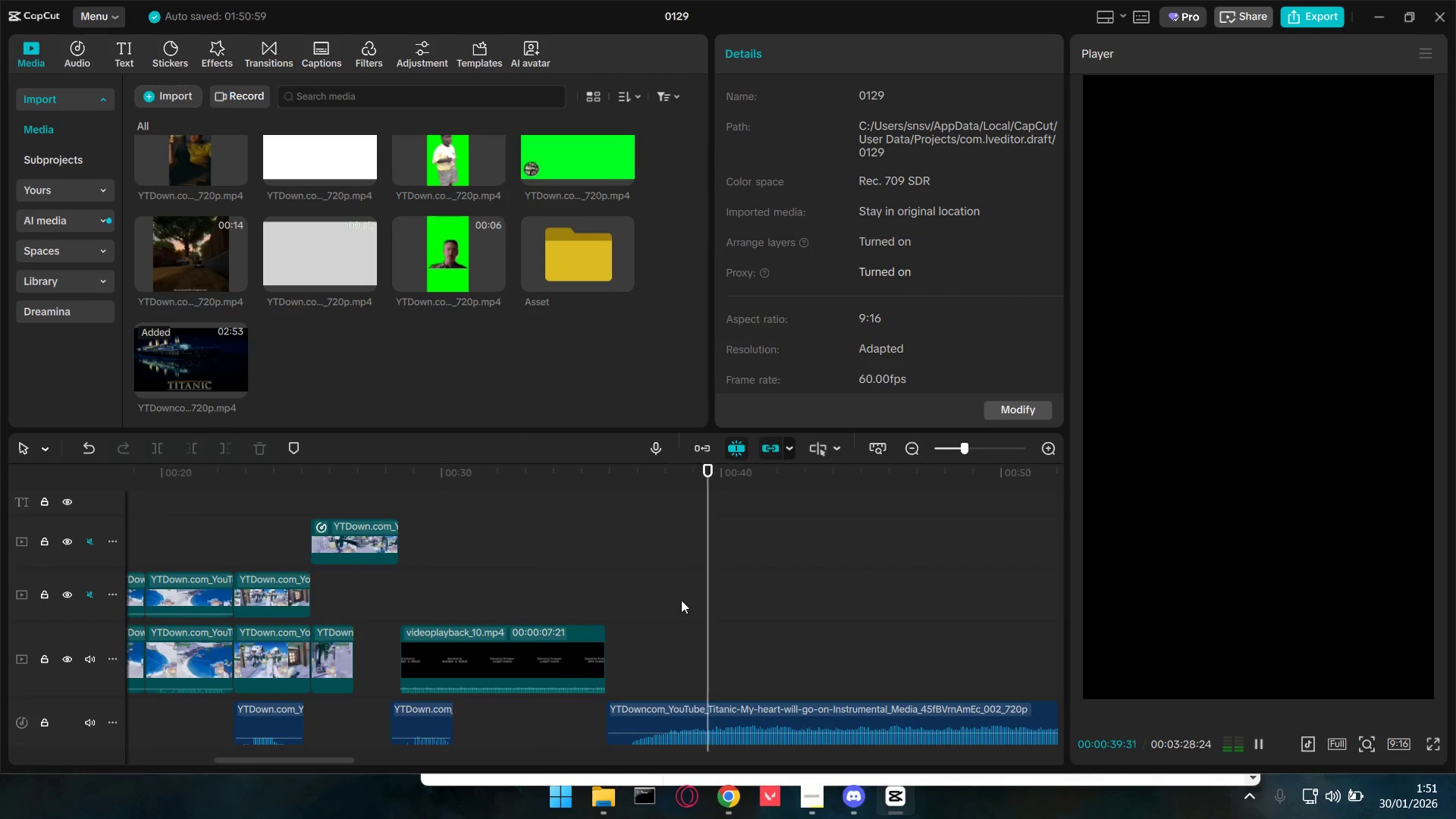 
key(Space)
 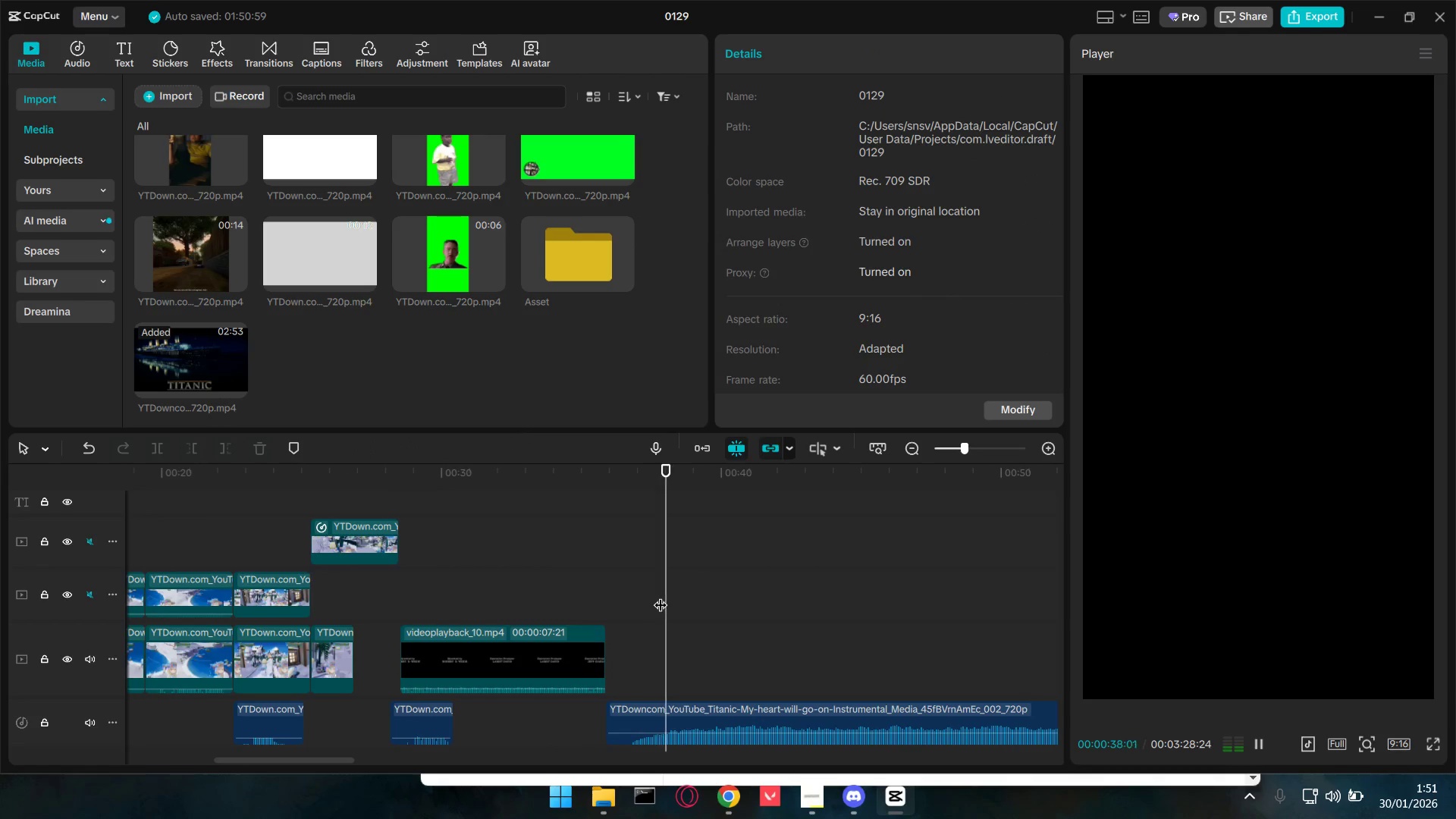 
left_click([602, 593])
 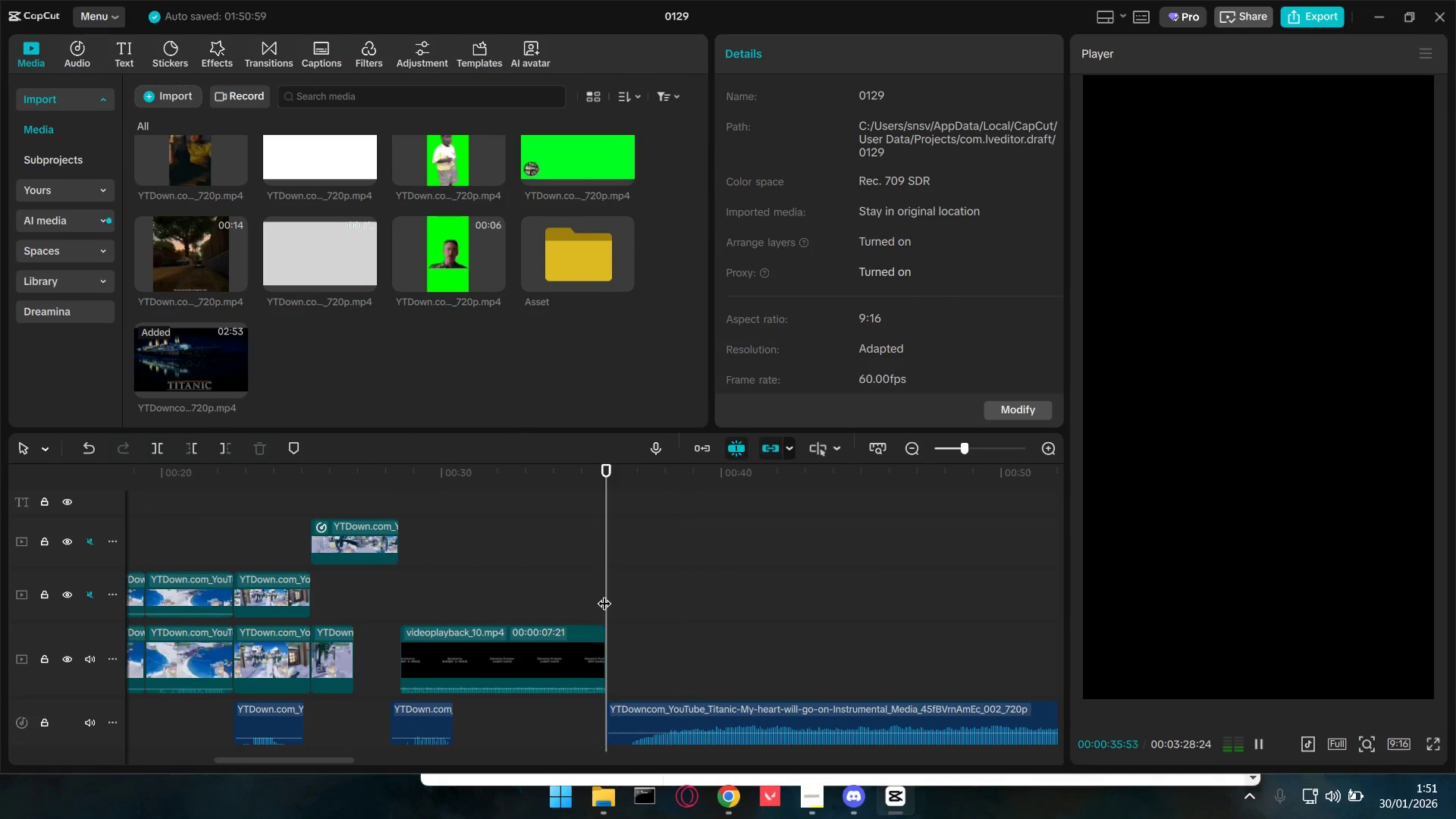 
key(Space)
 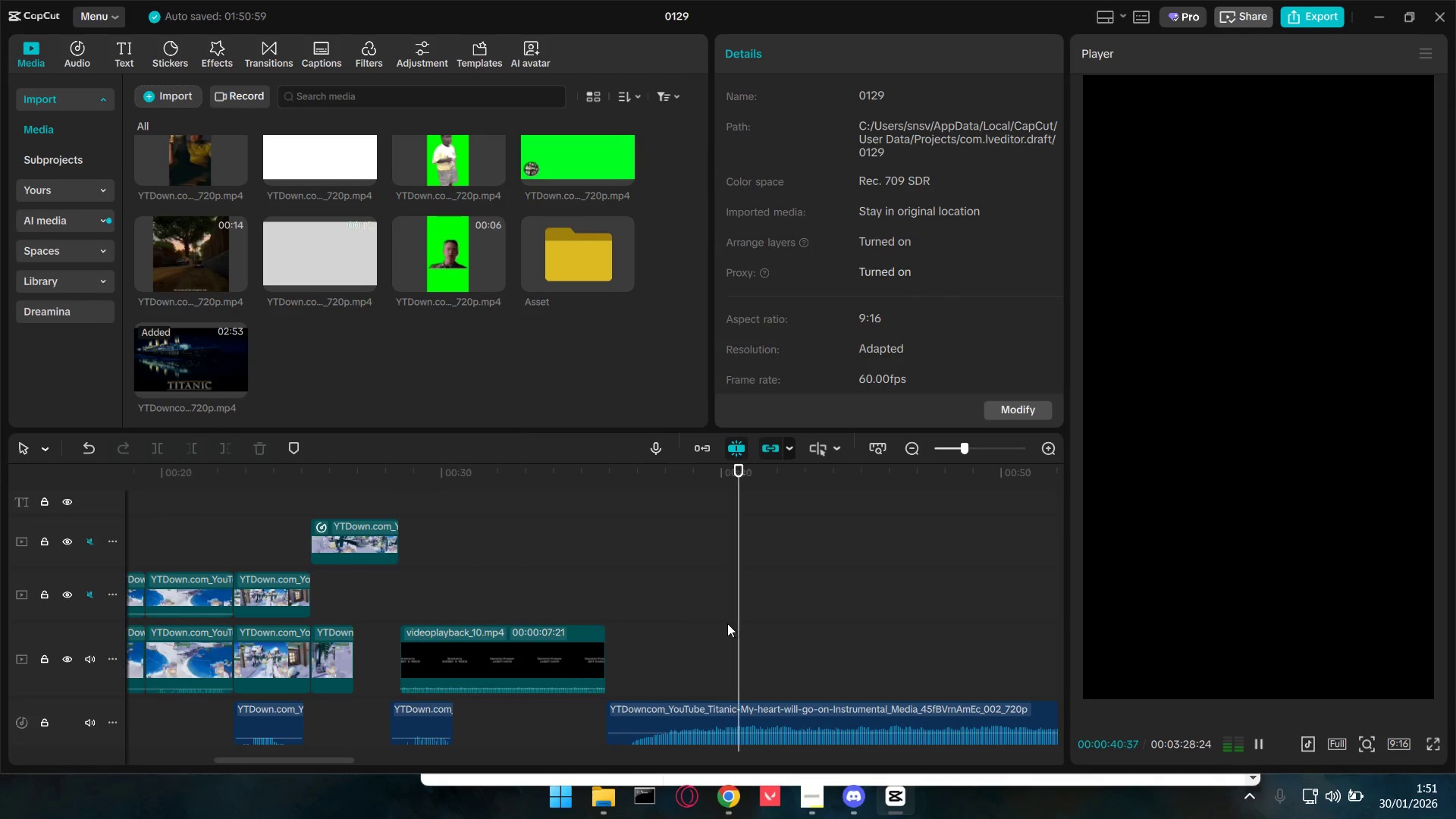 
wait(6.44)
 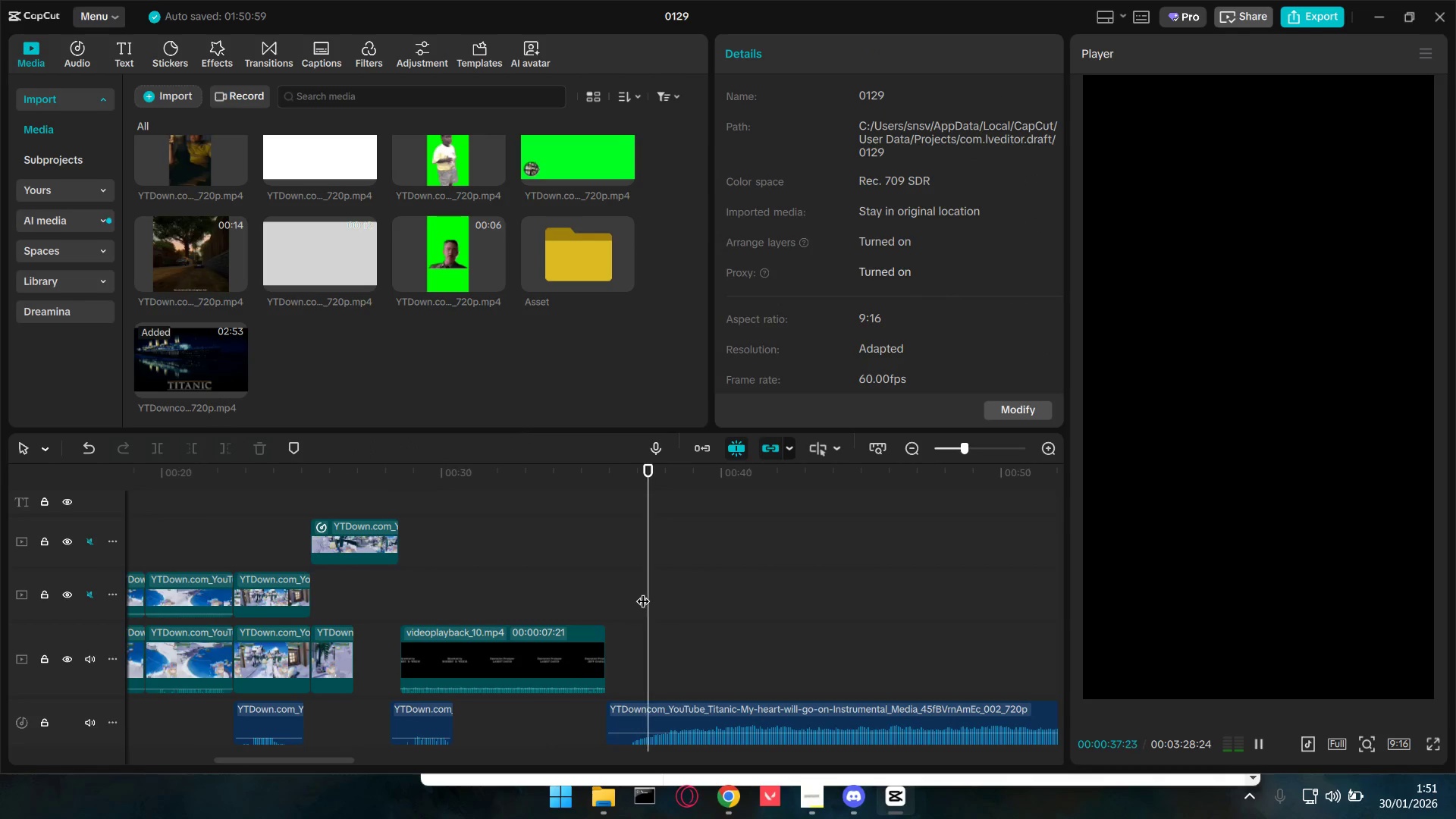 
key(Space)
 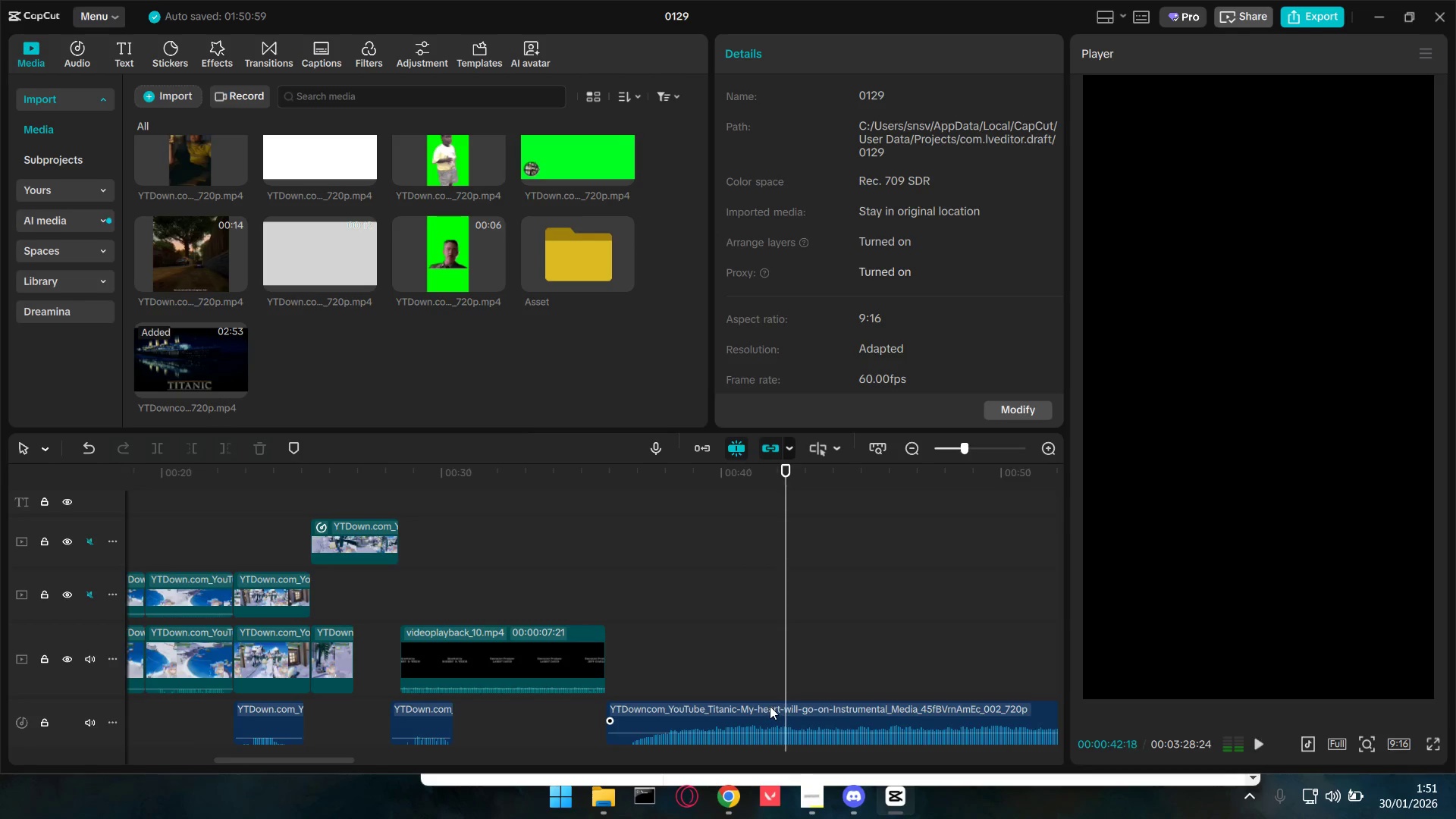 
left_click([770, 706])
 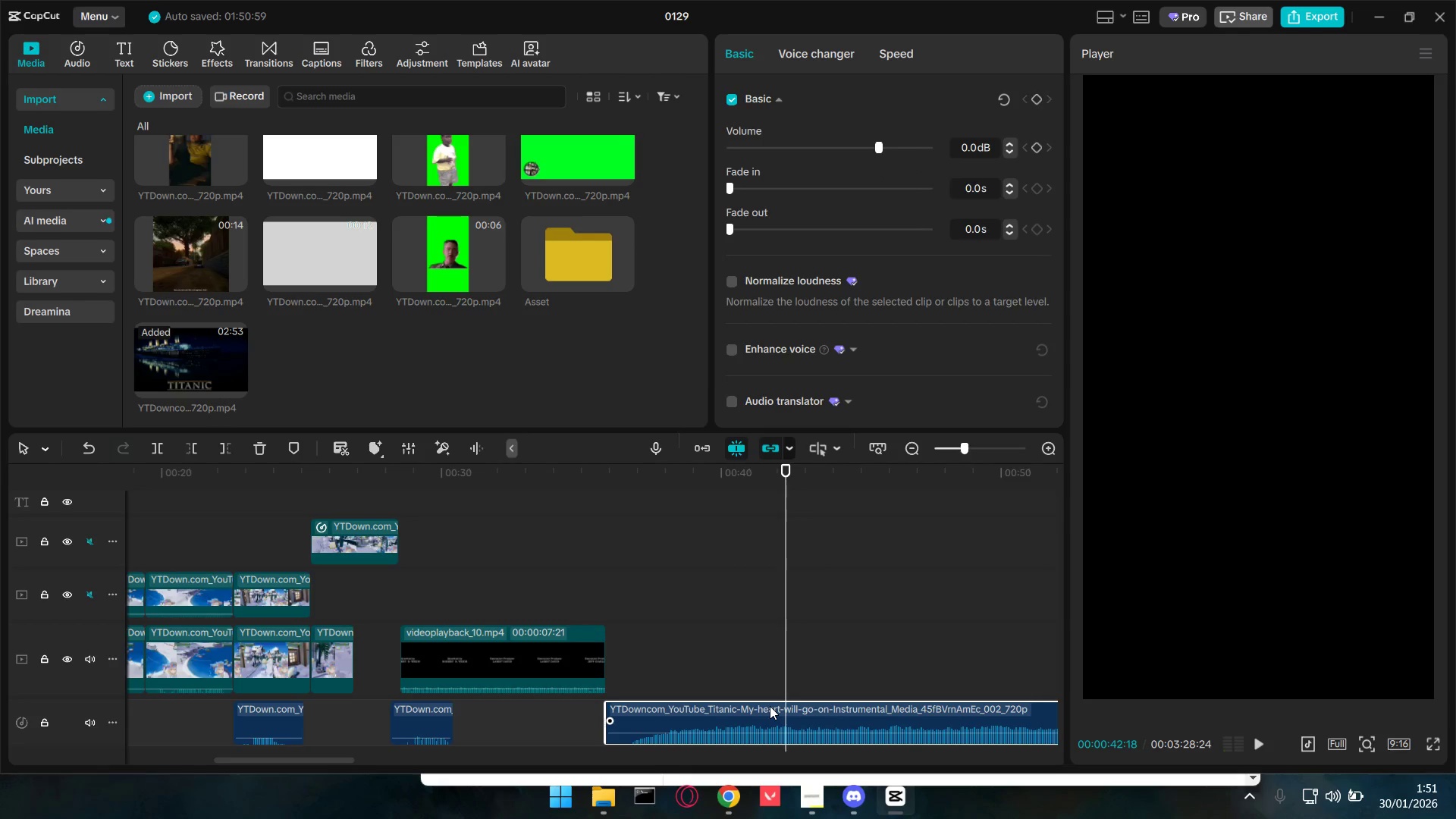 
key(Backspace)
 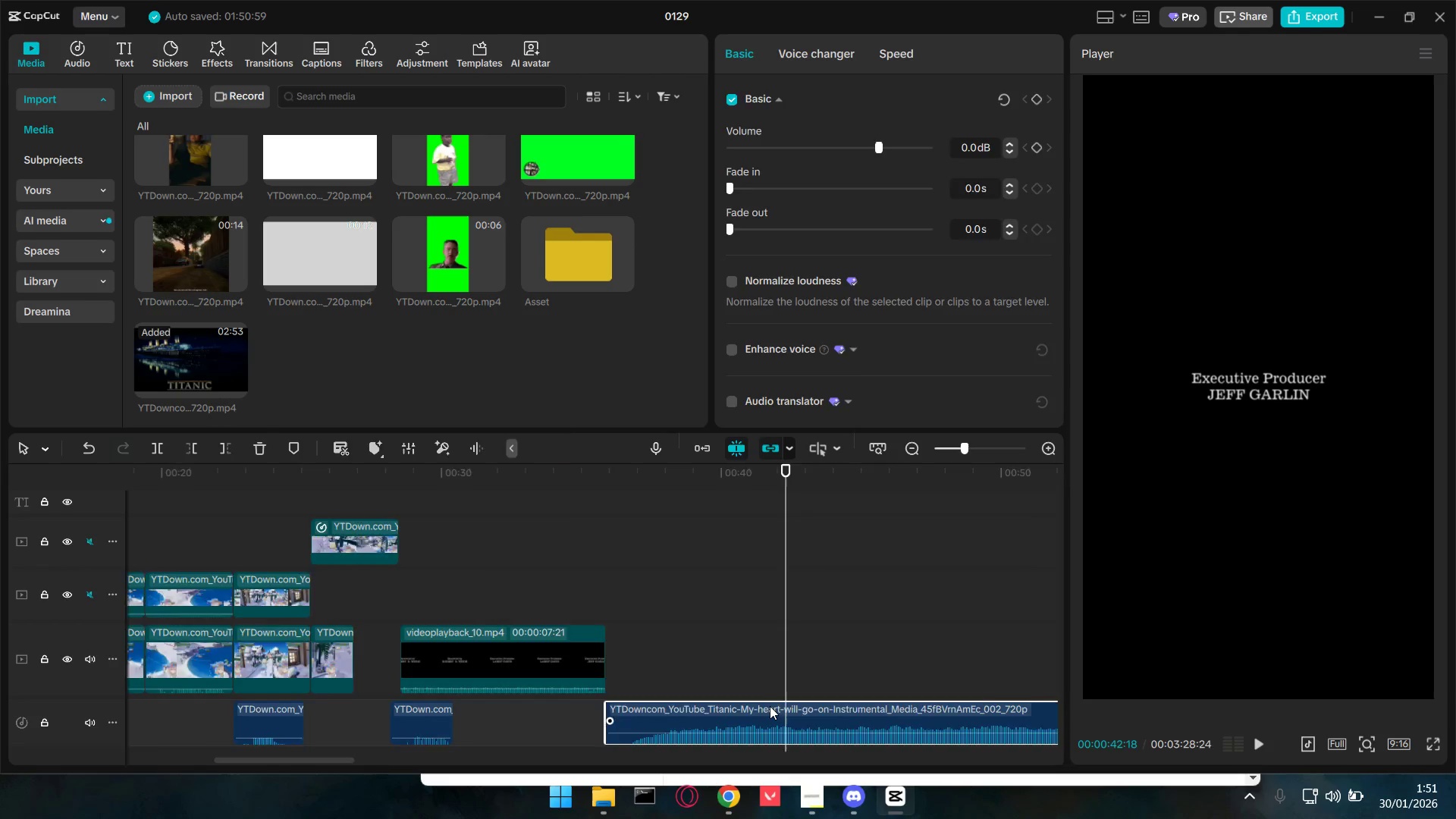 
key(Alt+AltLeft)
 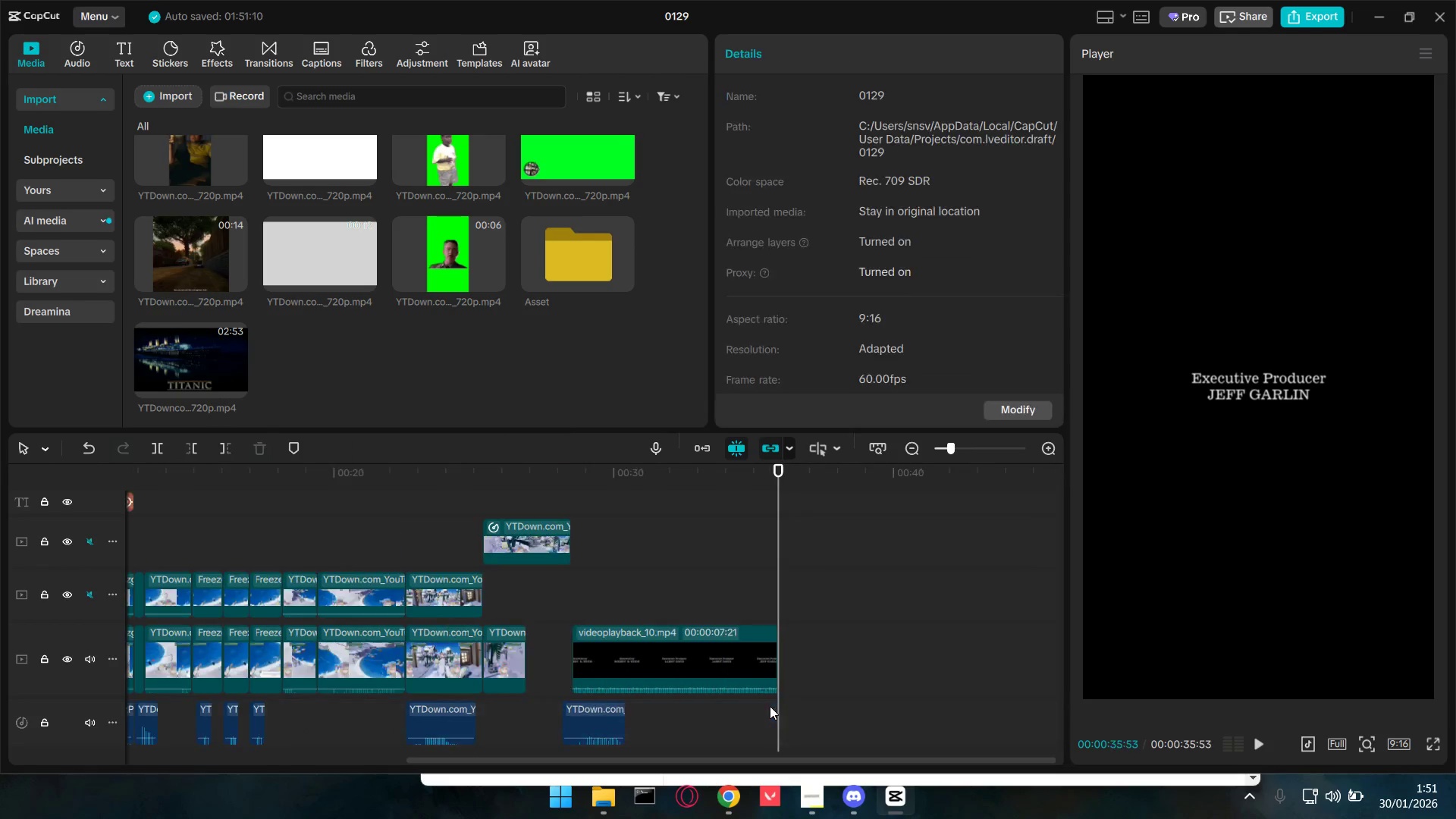 
key(Alt+Tab)
 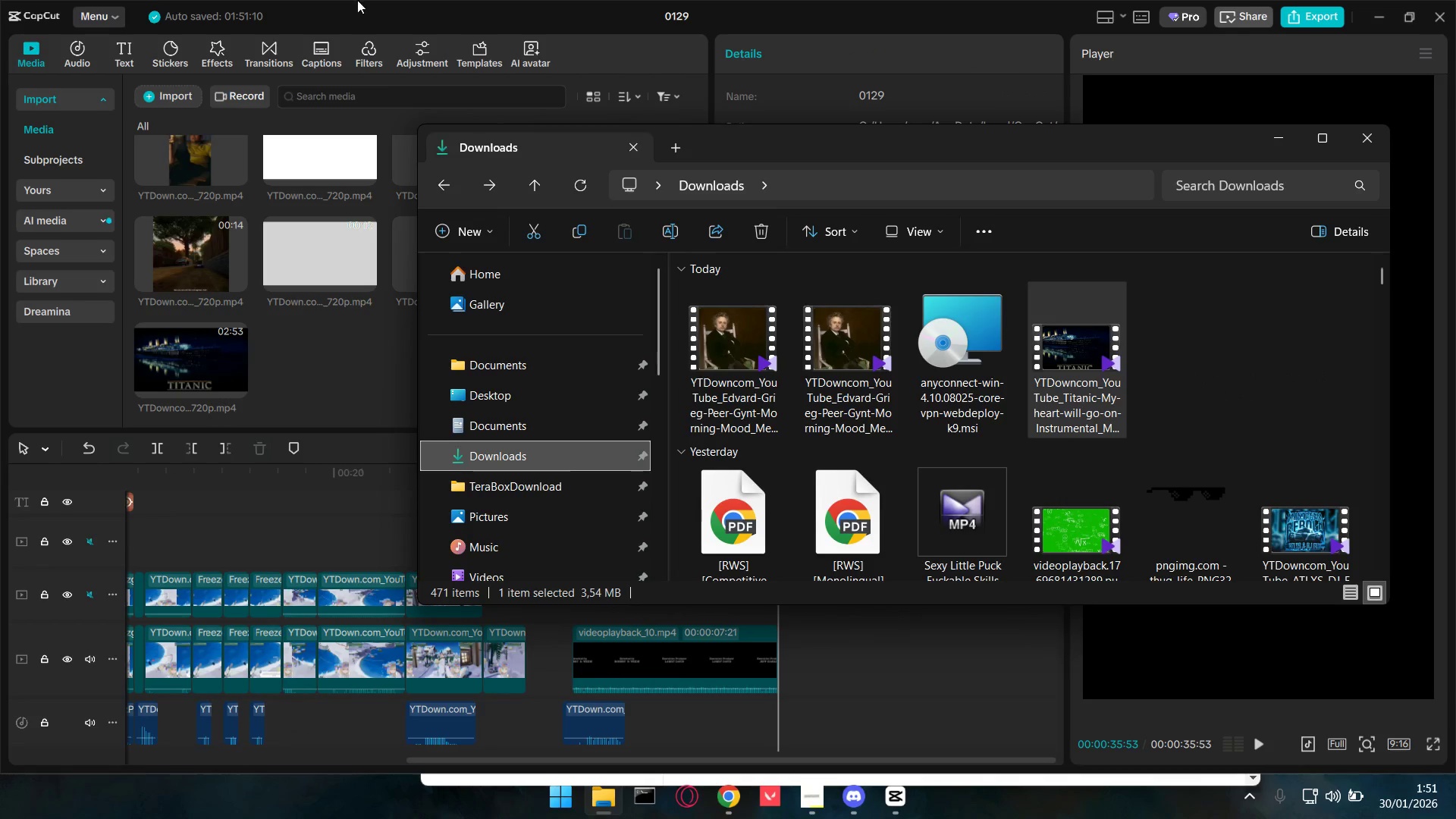 
key(Alt+Tab)
 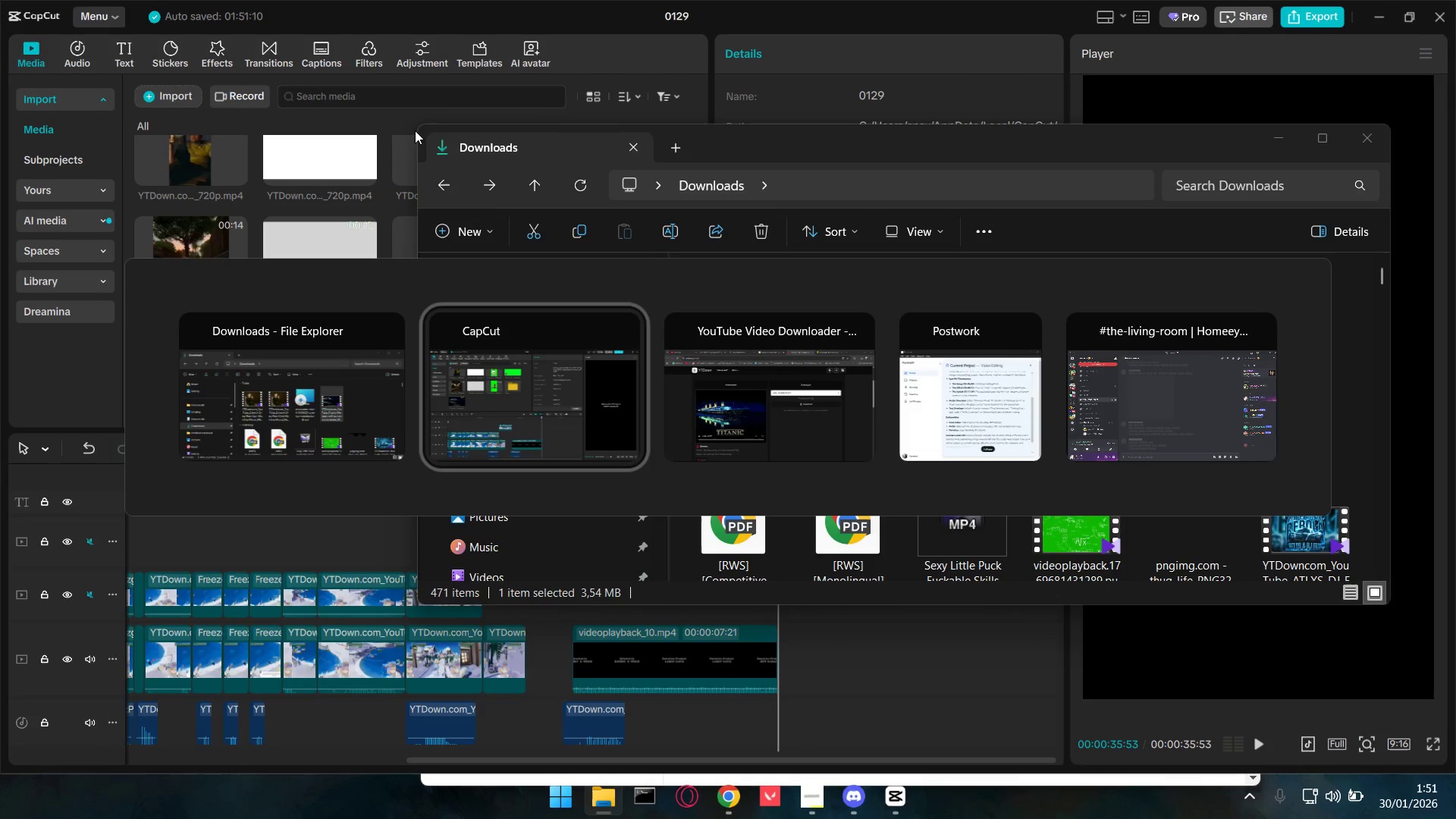 
key(Alt+Tab)
 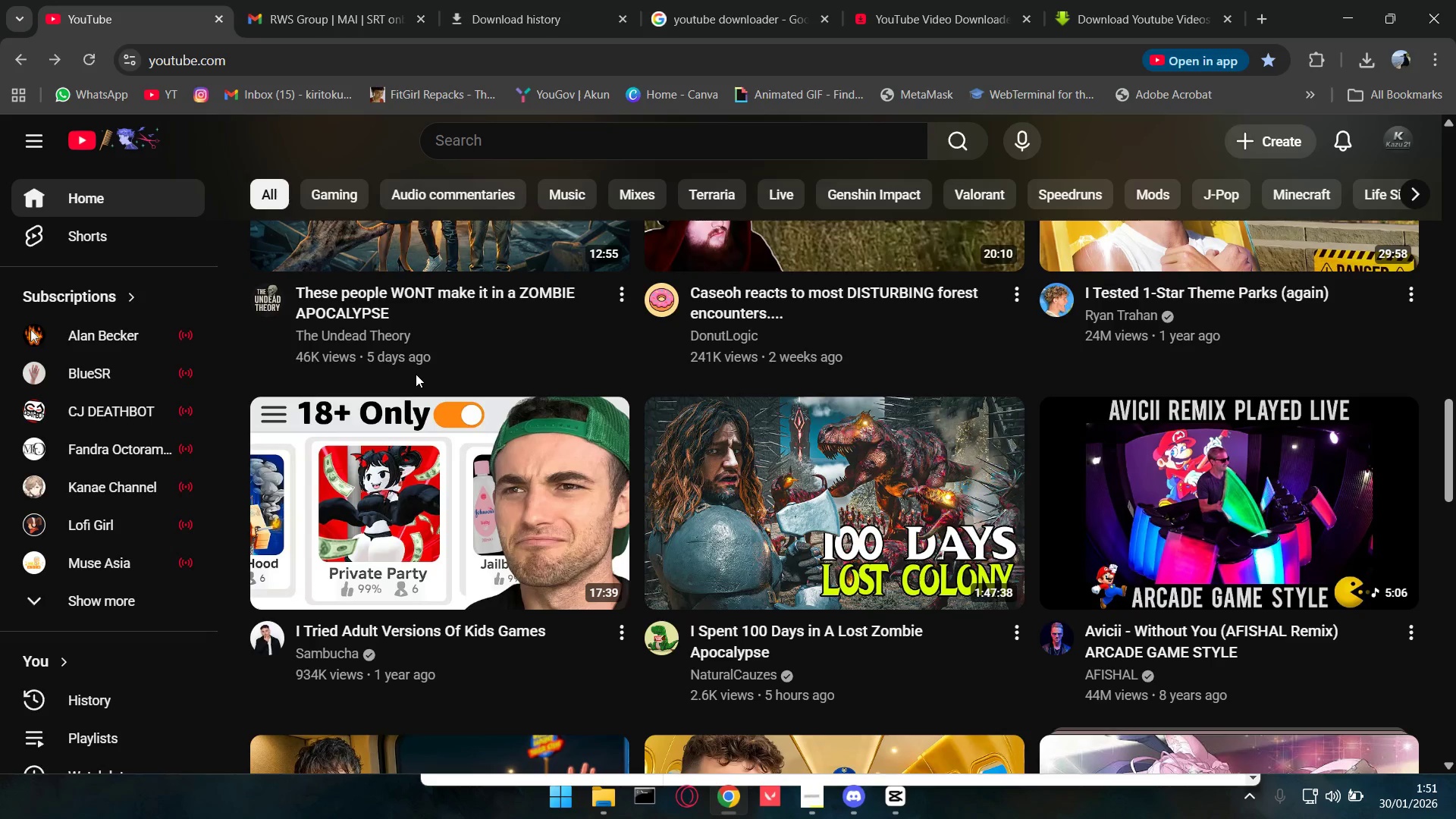 
scroll: coordinate [426, 374], scroll_direction: up, amount: 4.0
 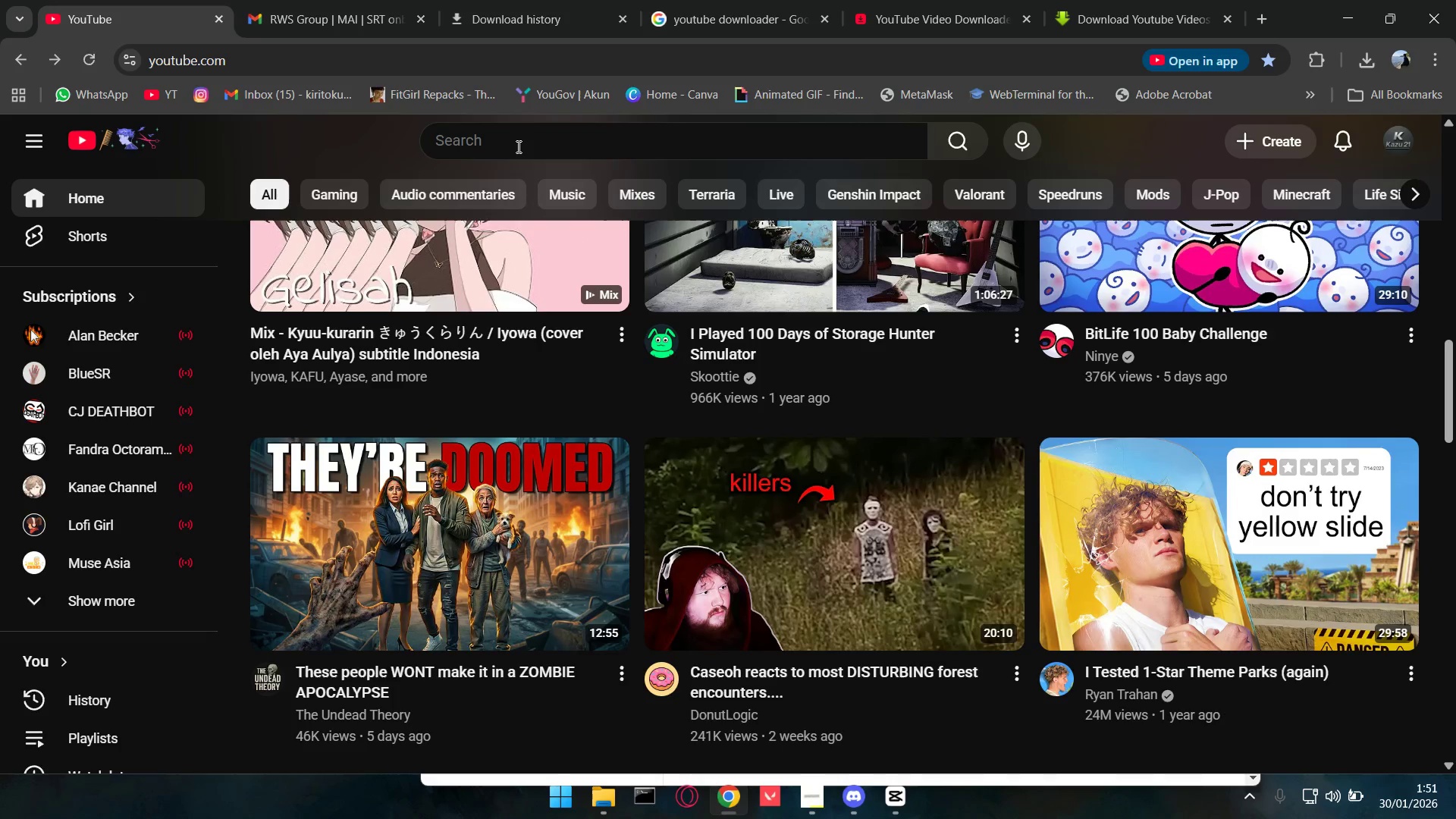 
left_click([517, 146])
 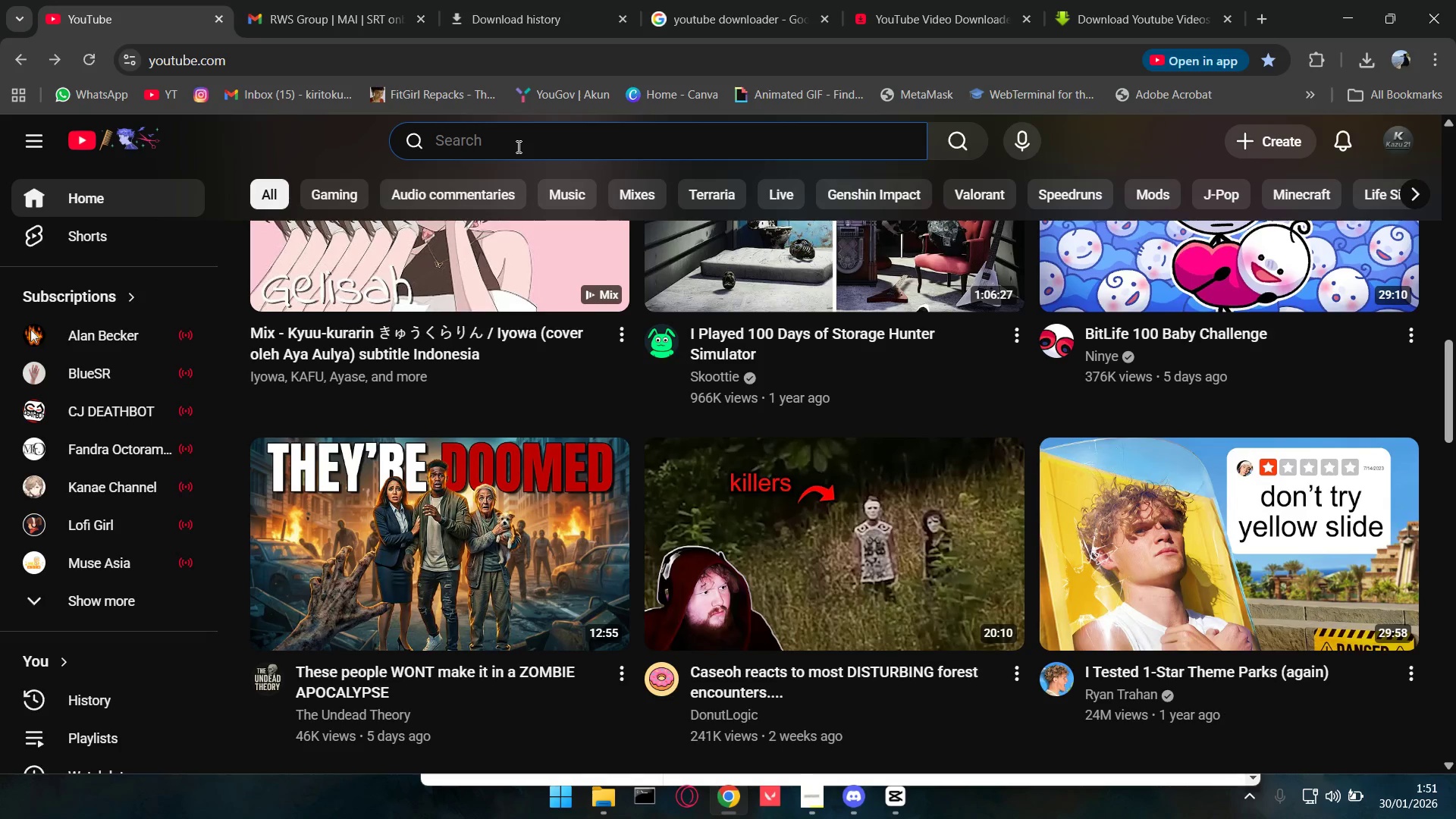 
type(titanic sing meme)
 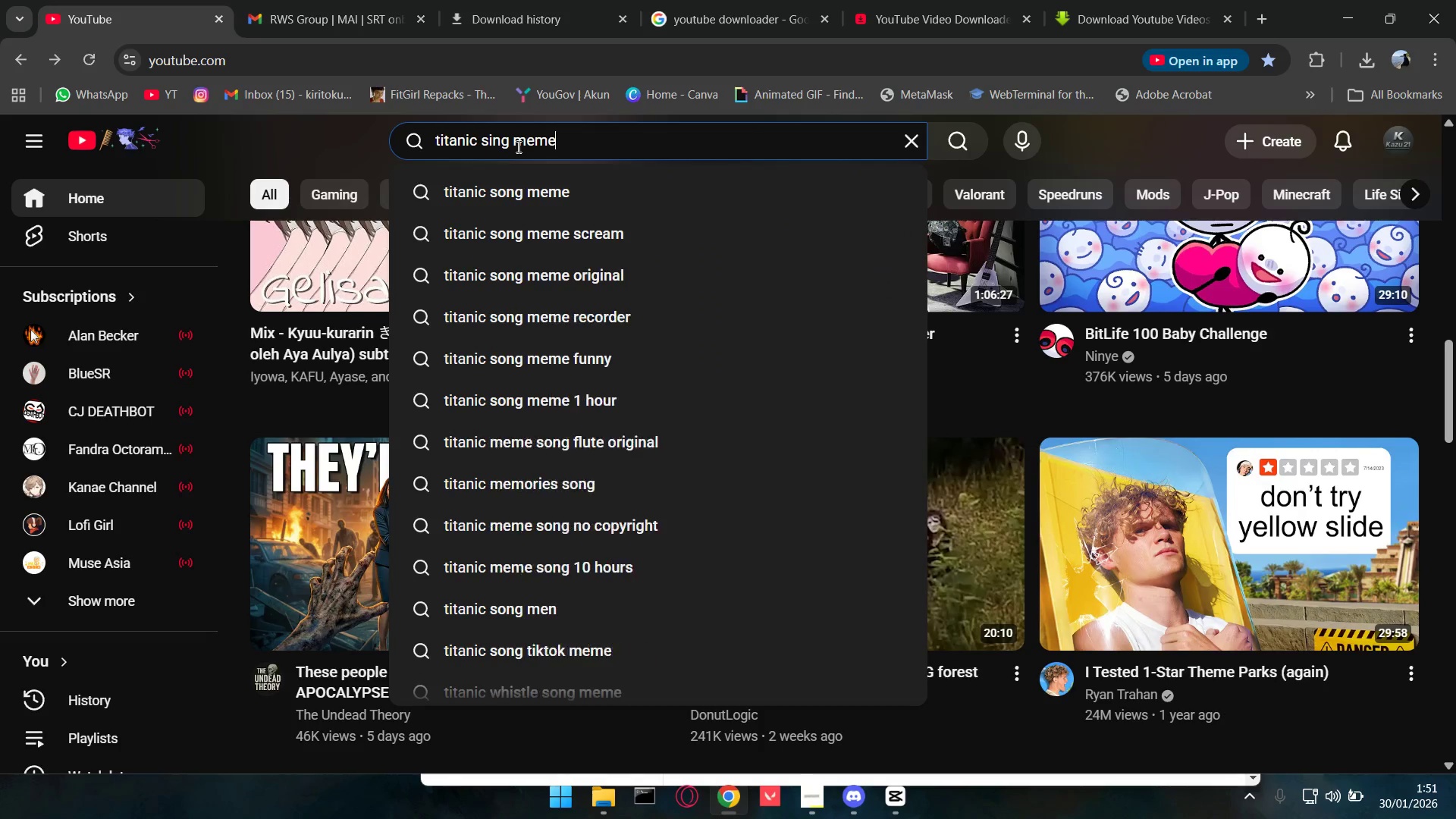 
key(Enter)
 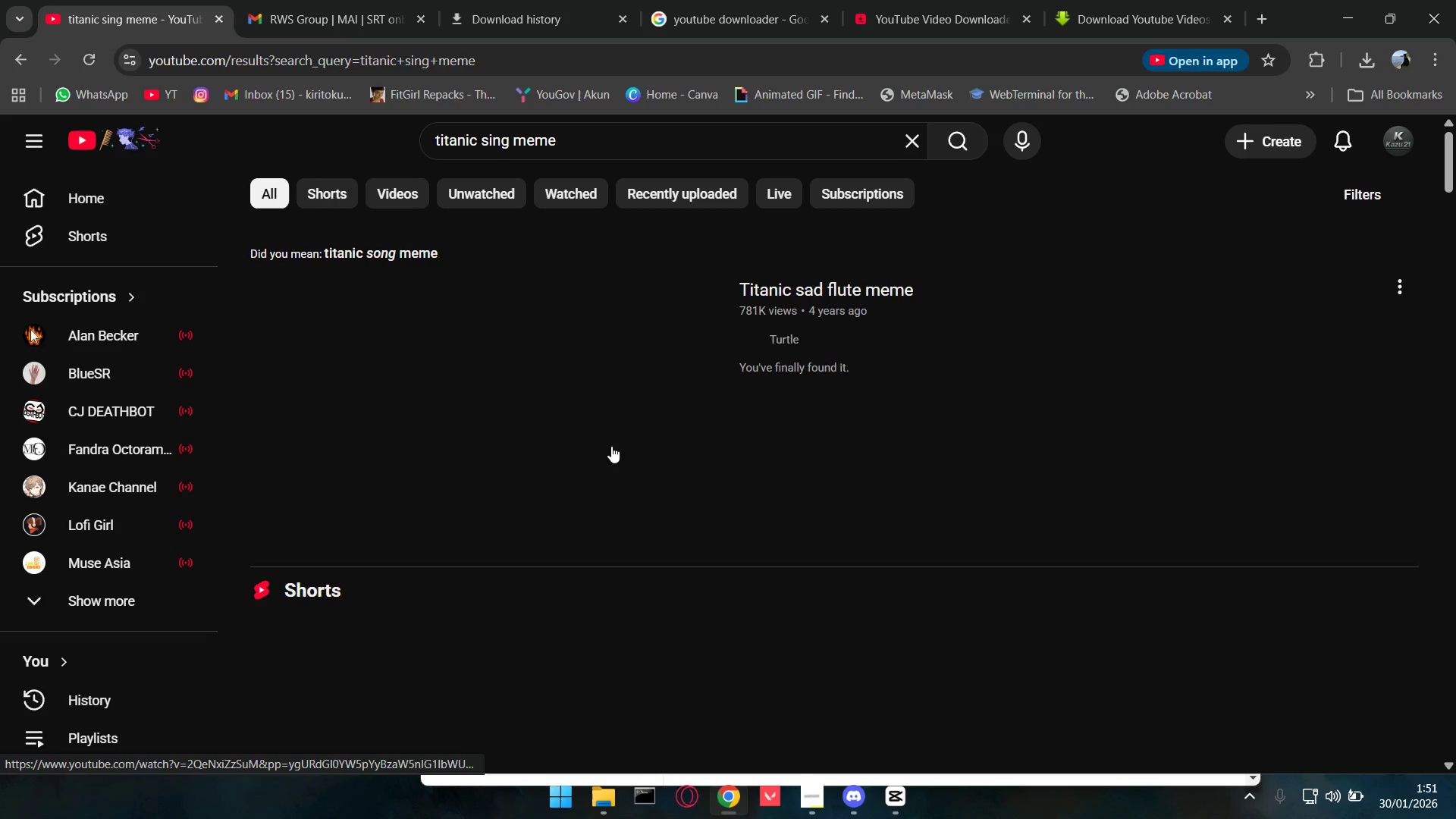 
scroll: coordinate [640, 454], scroll_direction: down, amount: 1.0
 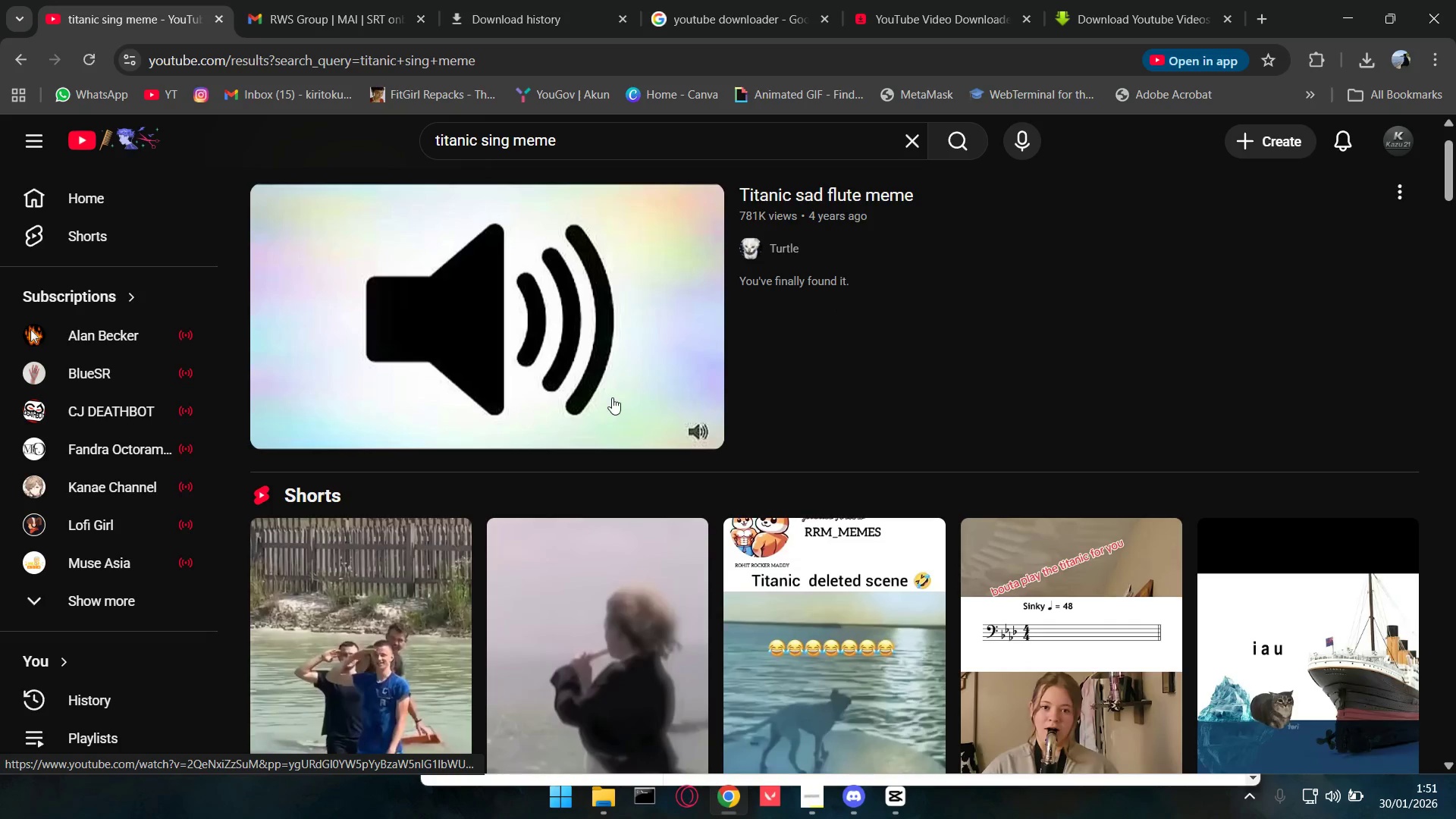 
left_click([613, 396])
 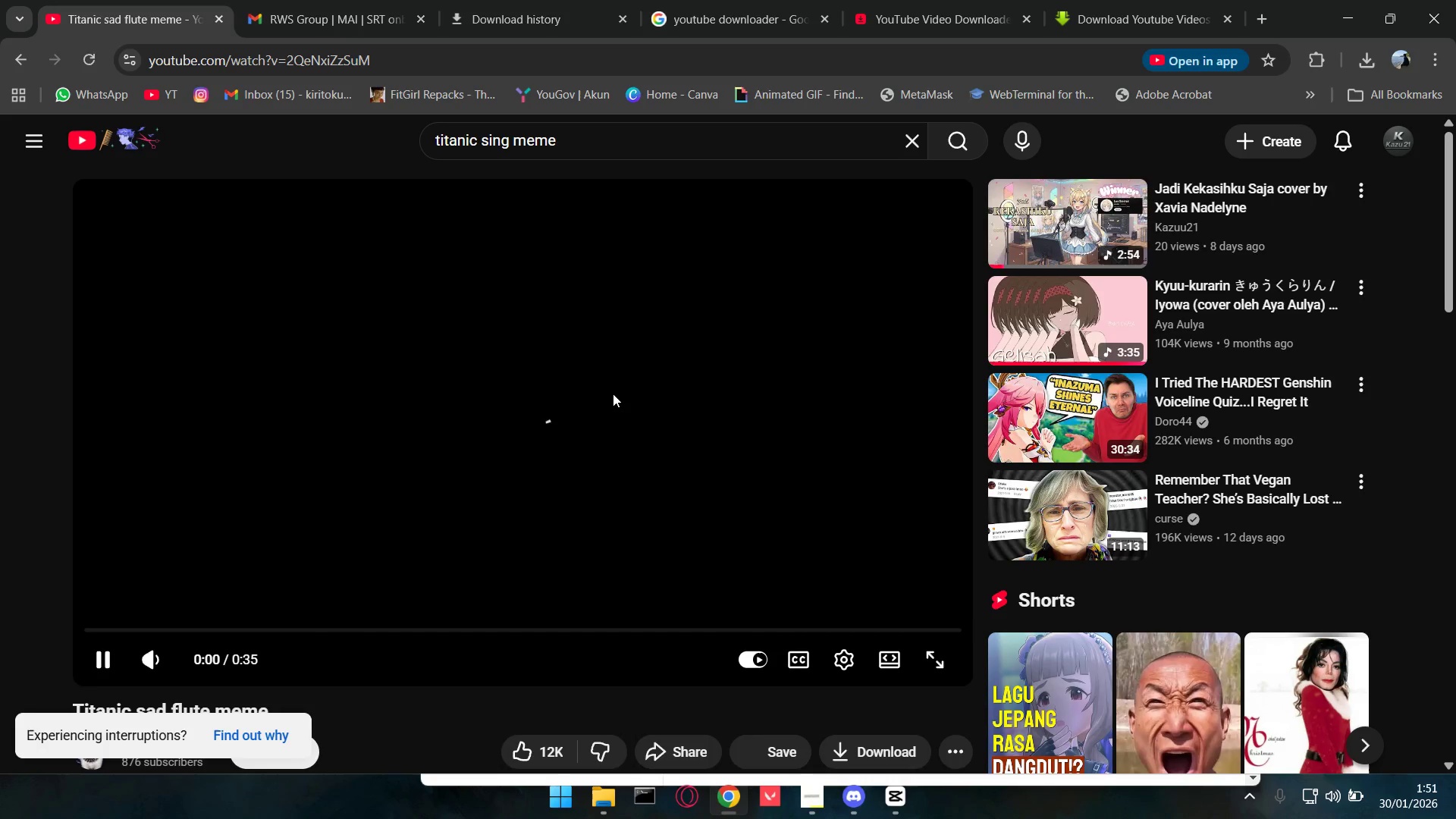 
wait(5.74)
 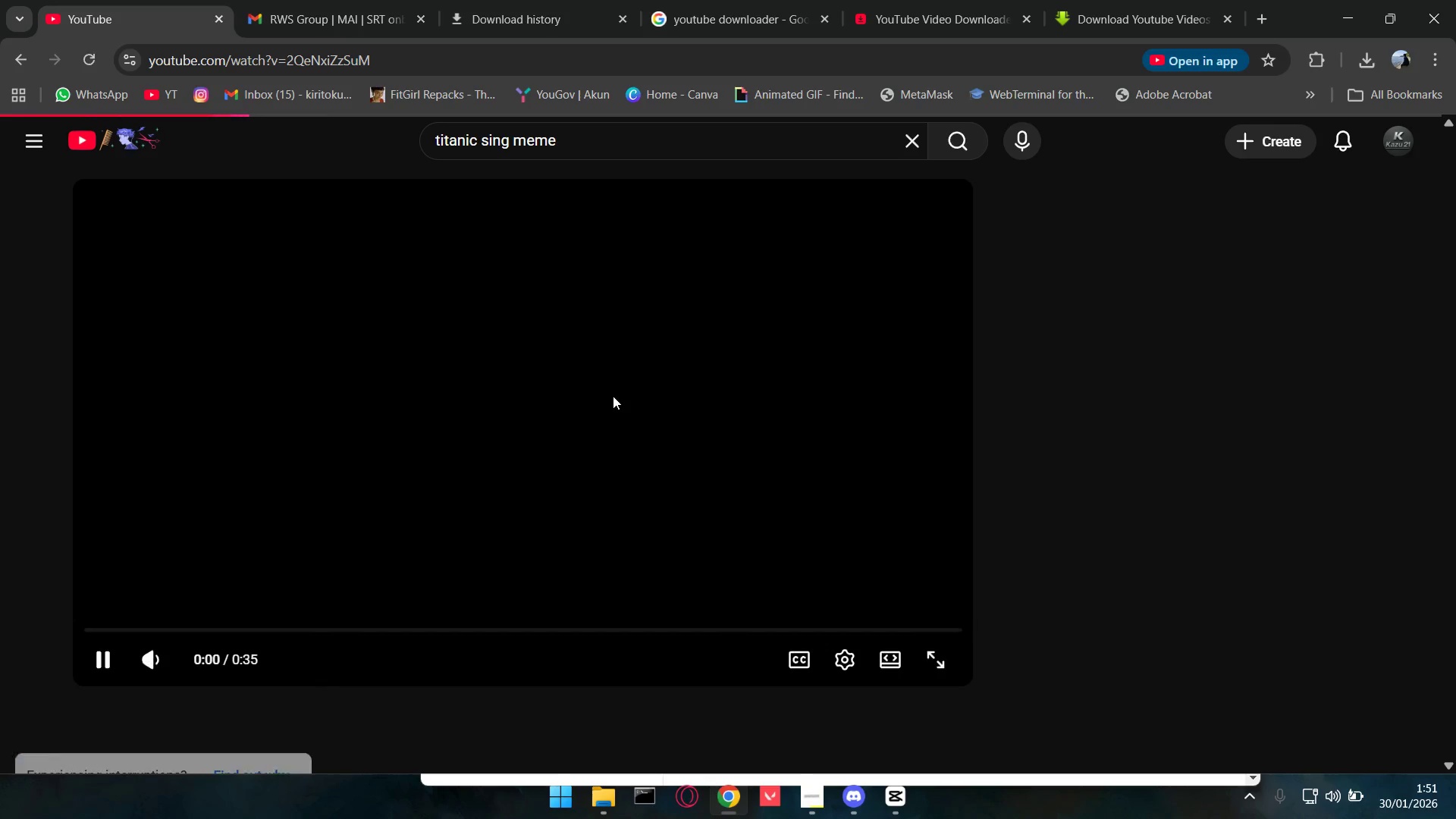 
left_click([460, 59])
 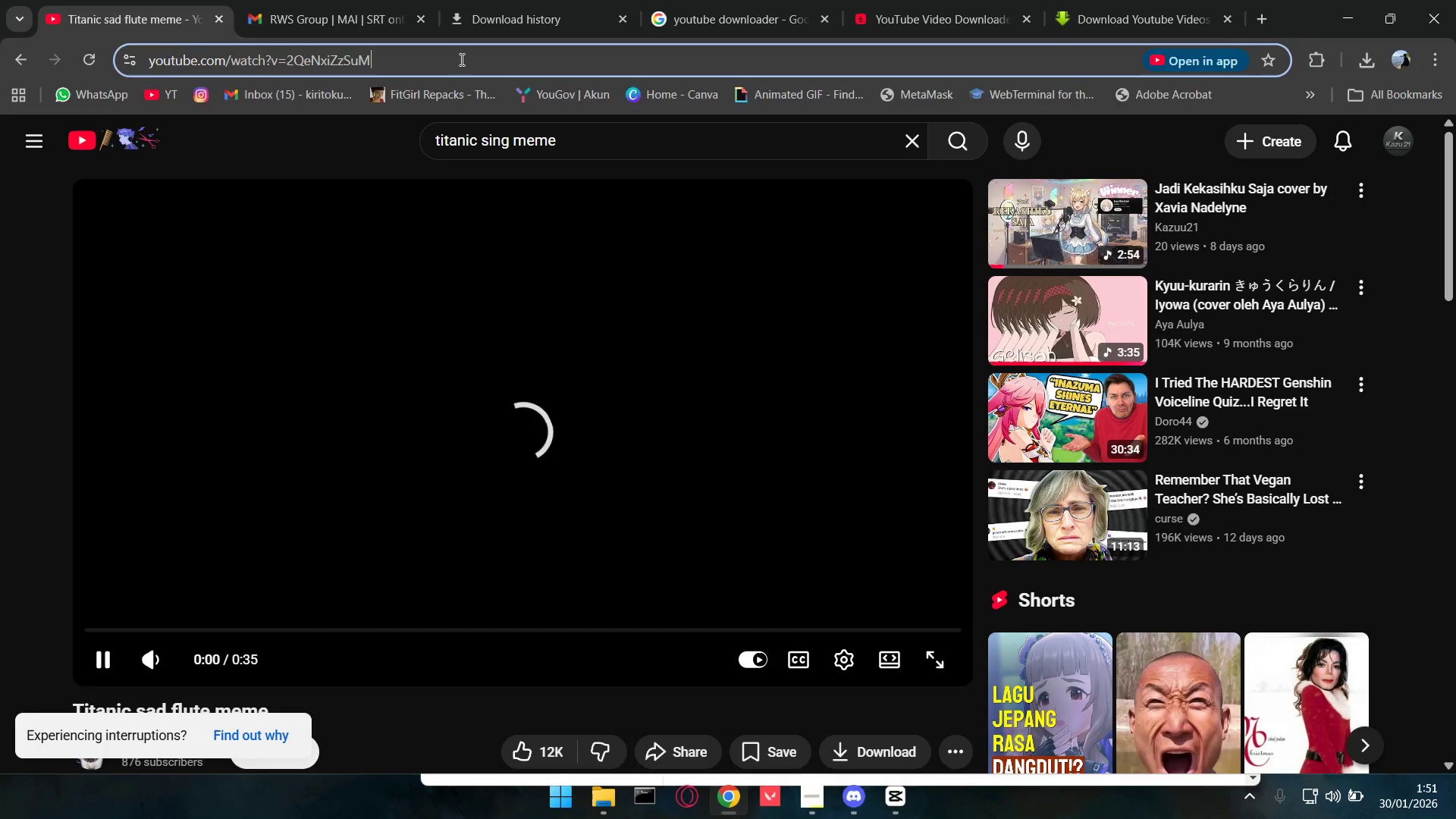 
key(Control+C)
 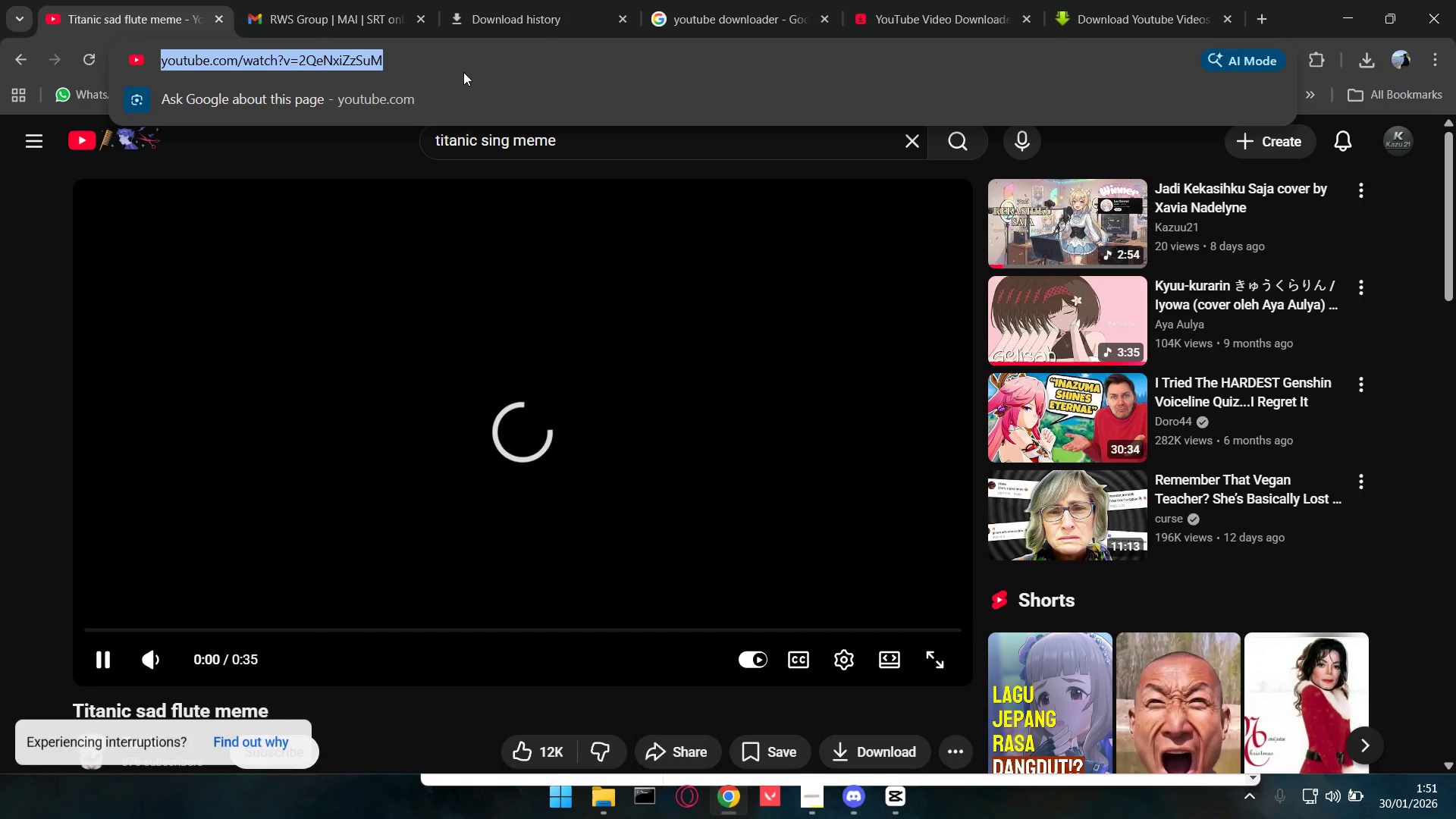 
key(Control+C)
 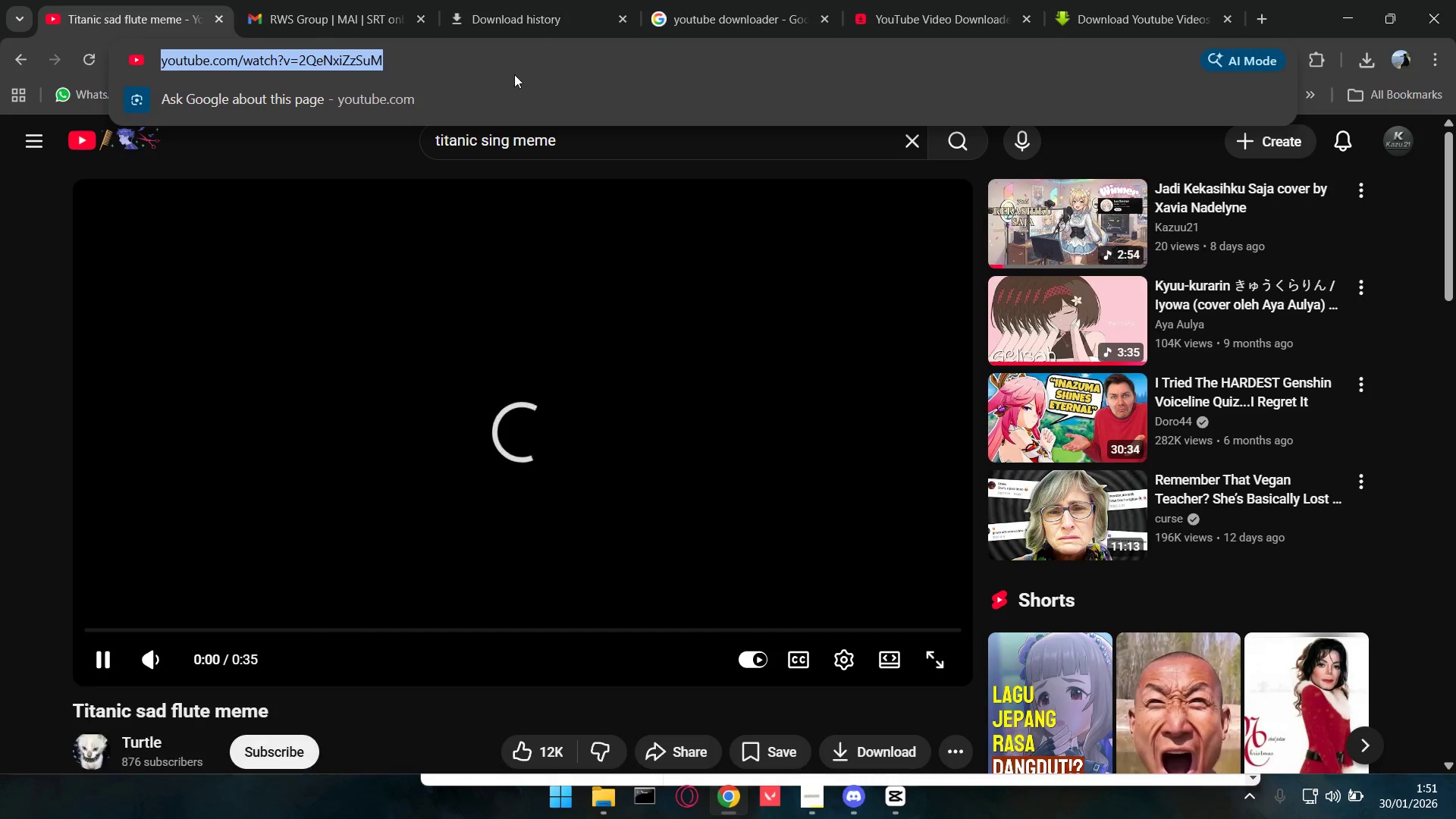 
key(Control+C)
 